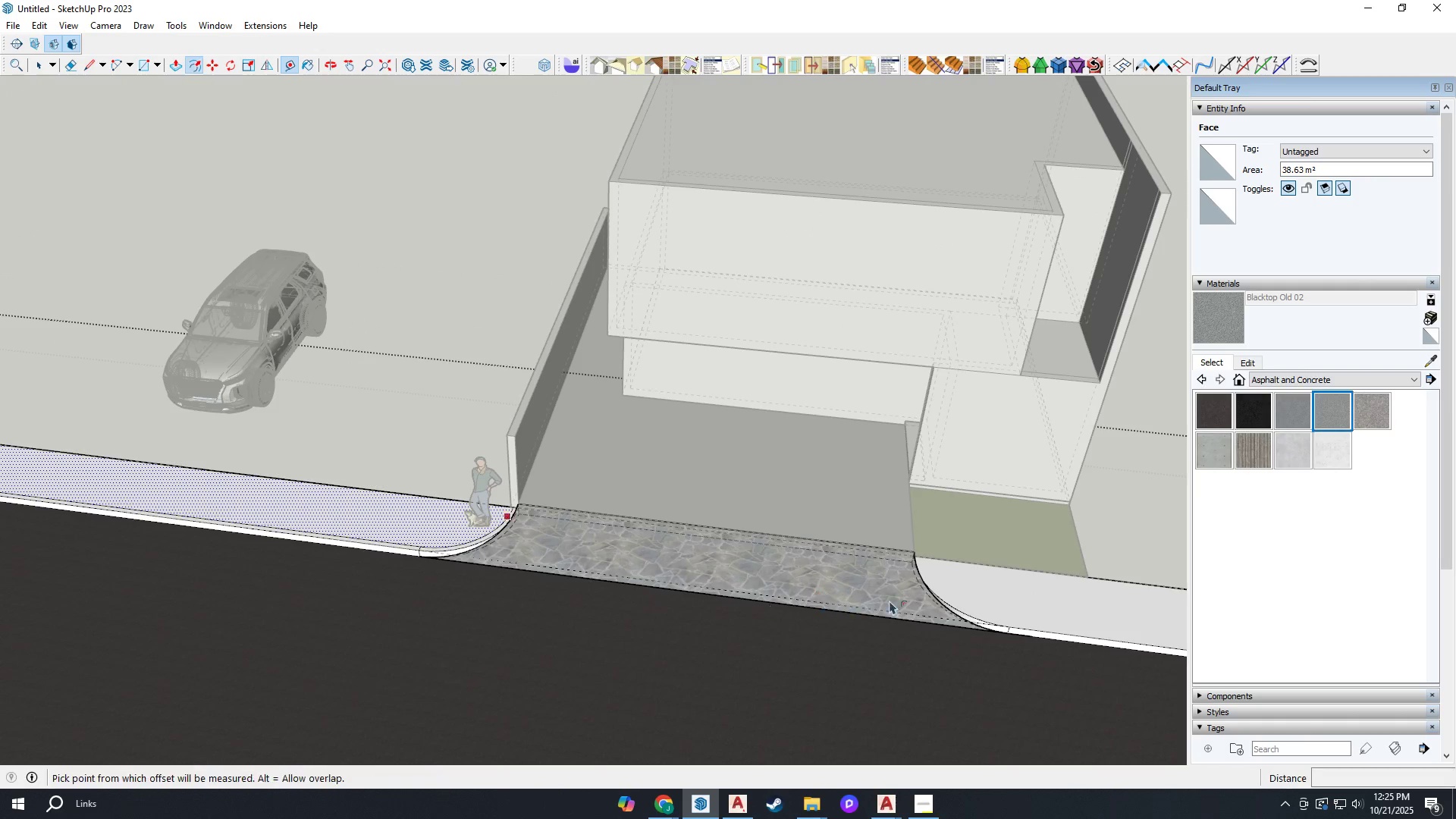 
scroll: coordinate [1003, 617], scroll_direction: up, amount: 6.0
 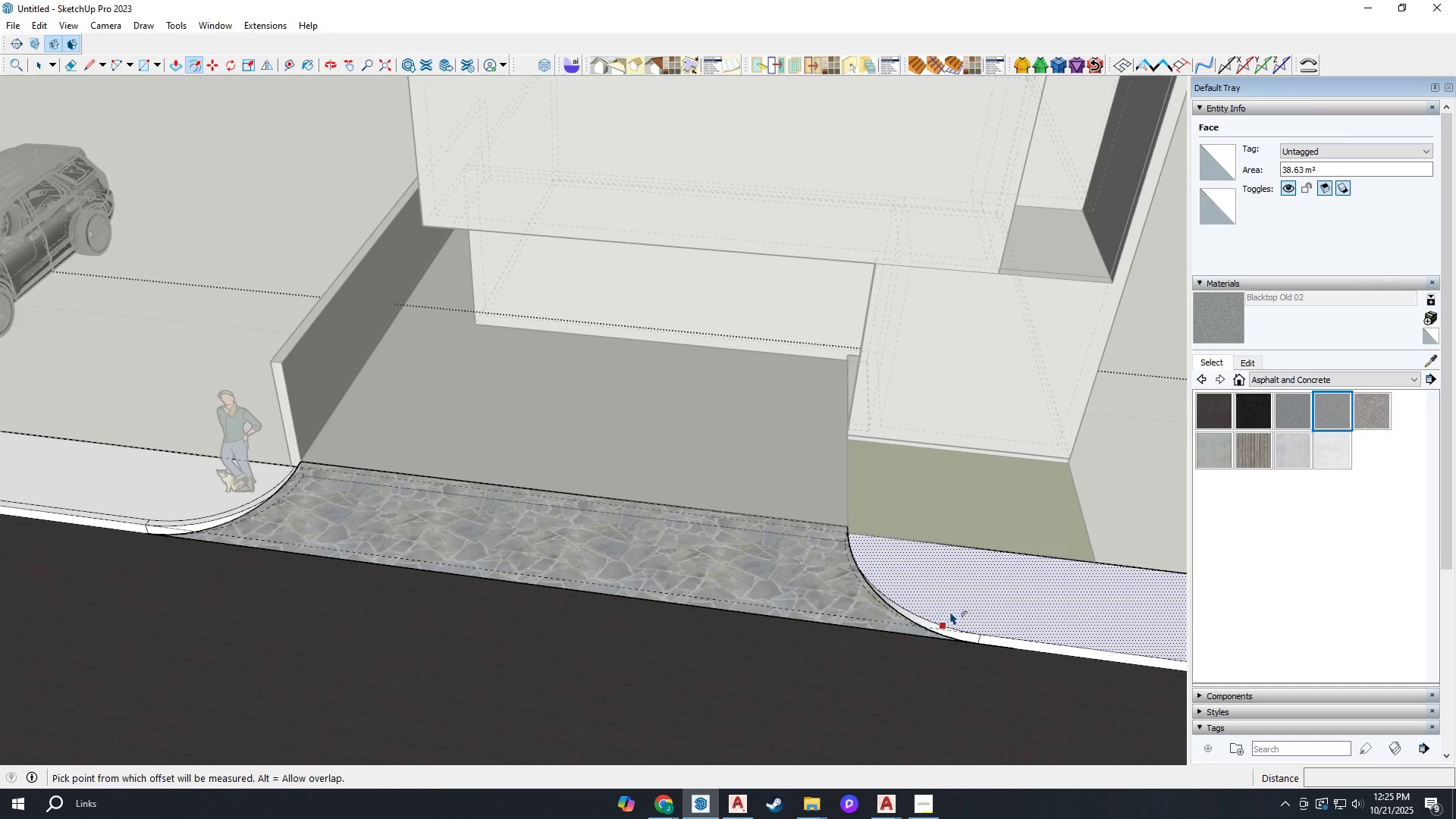 
key(Escape)
 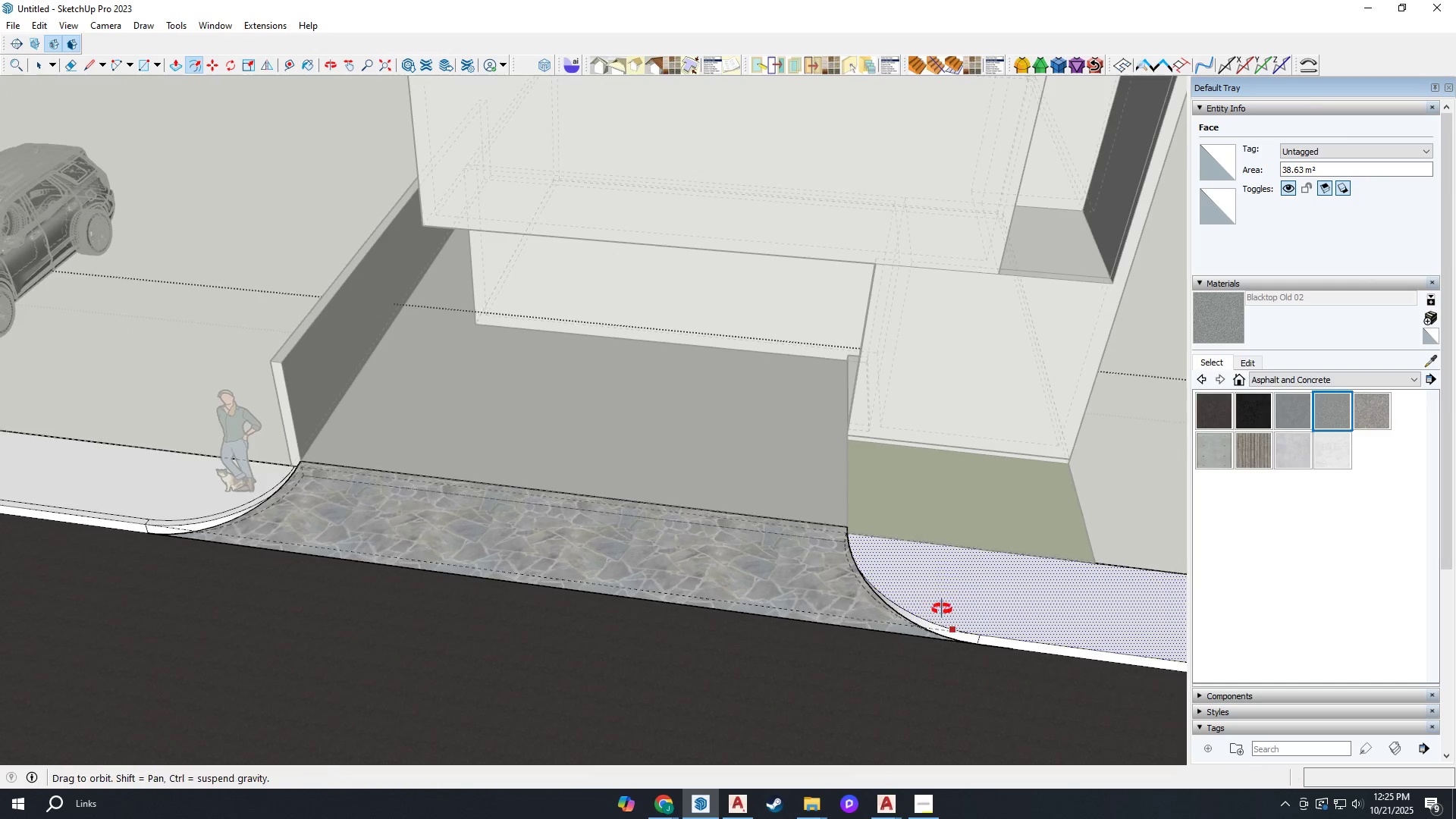 
key(K)
 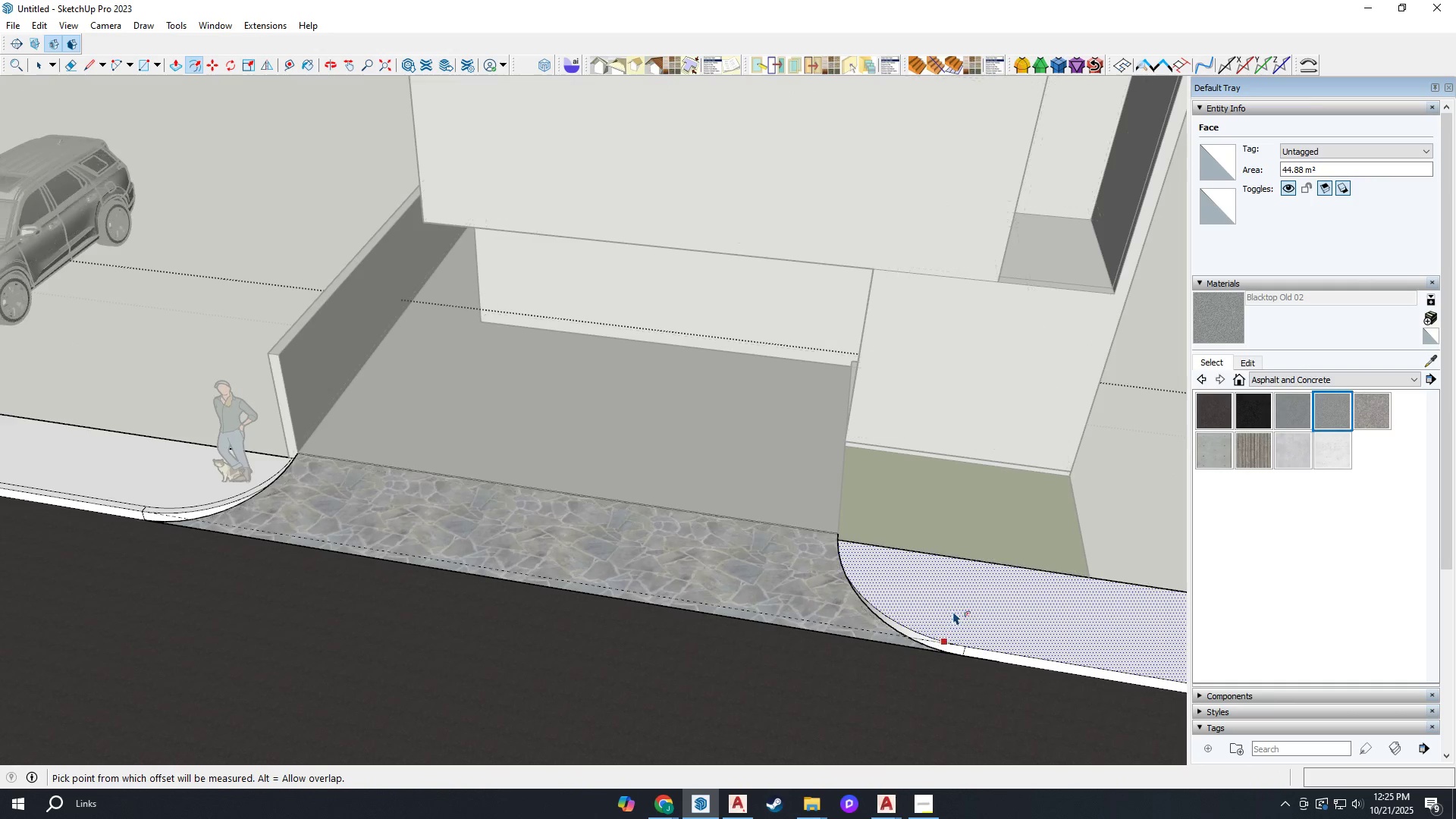 
scroll: coordinate [959, 617], scroll_direction: up, amount: 5.0
 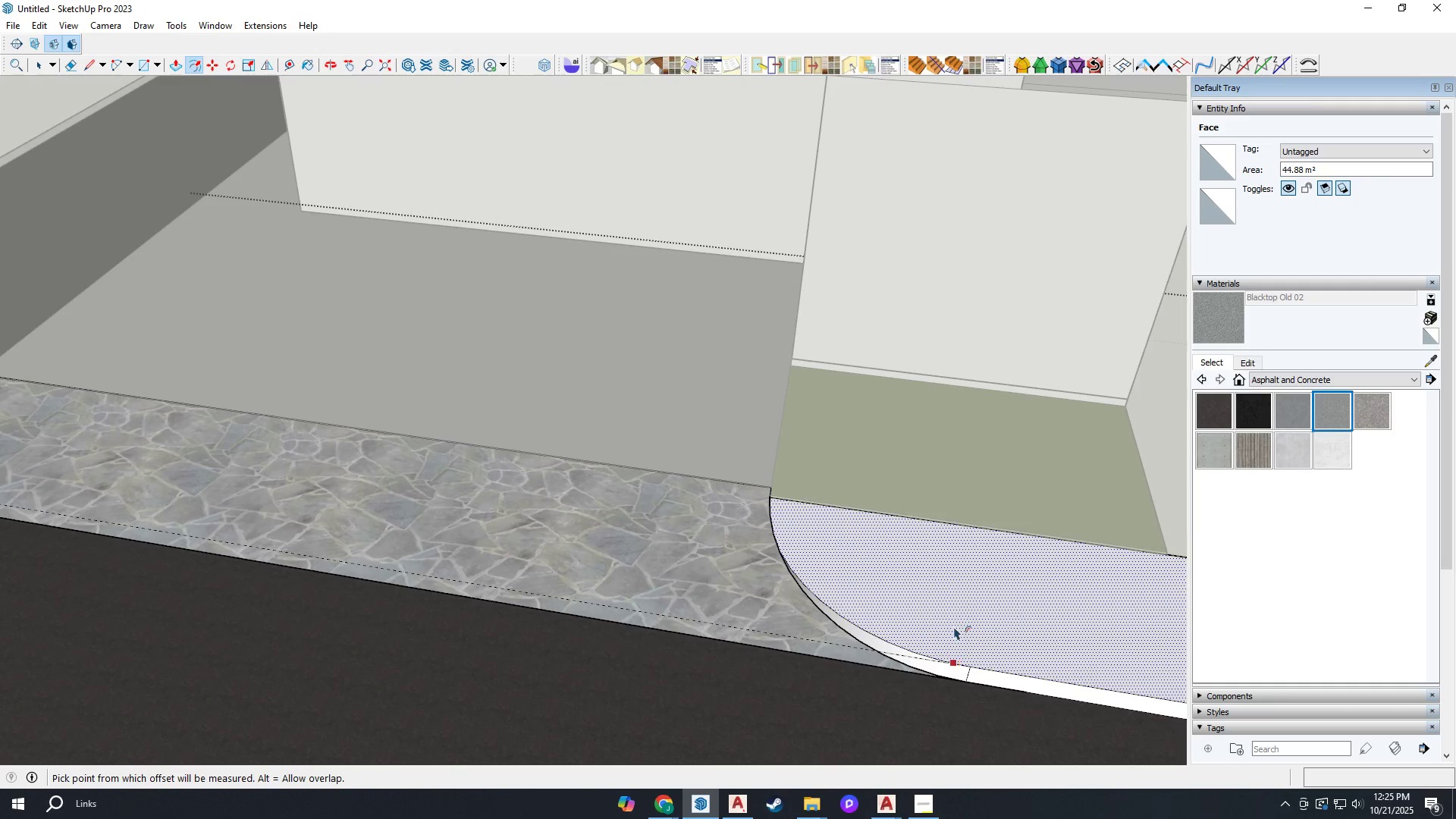 
left_click([954, 626])
 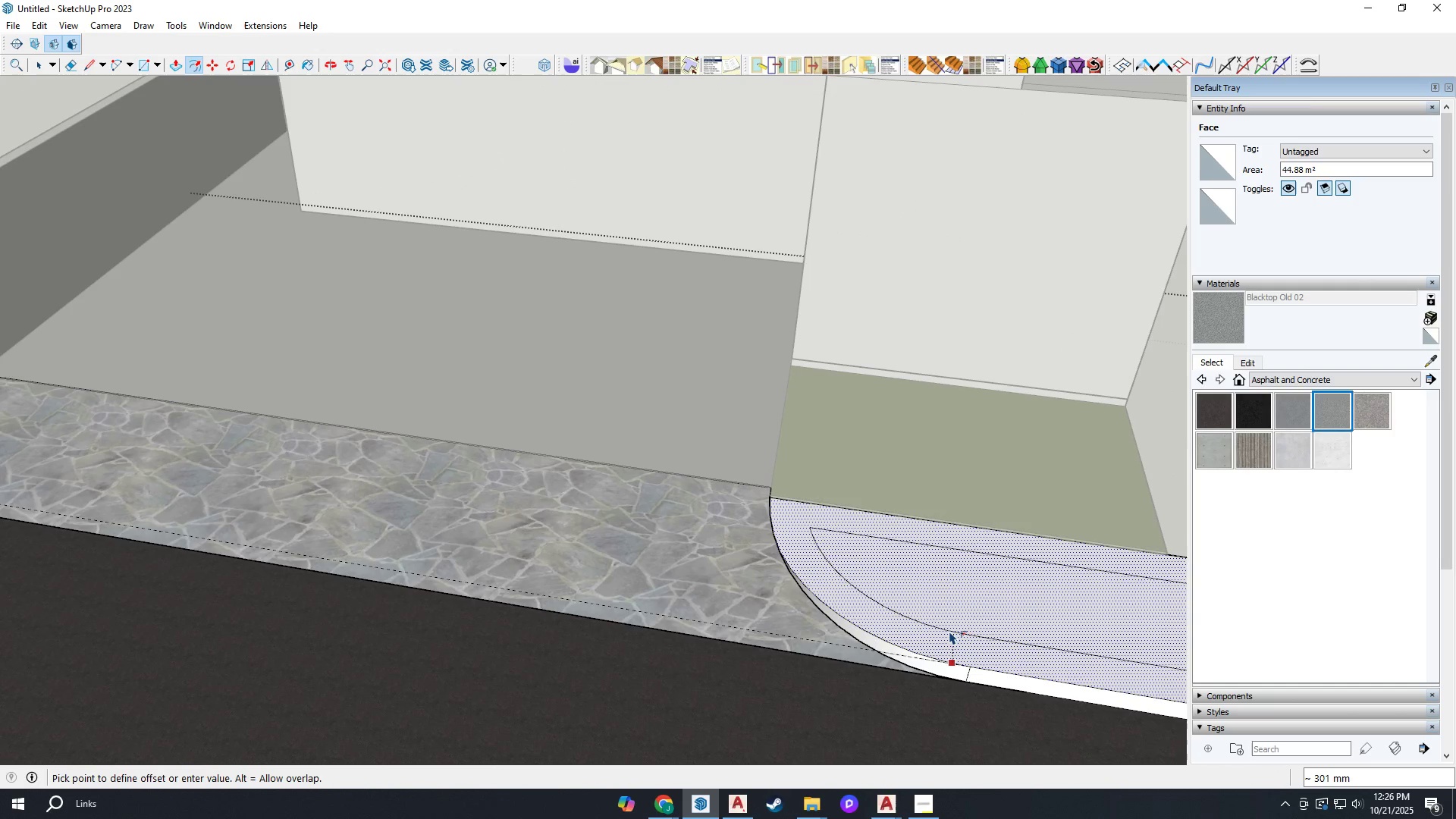 
type(100)
 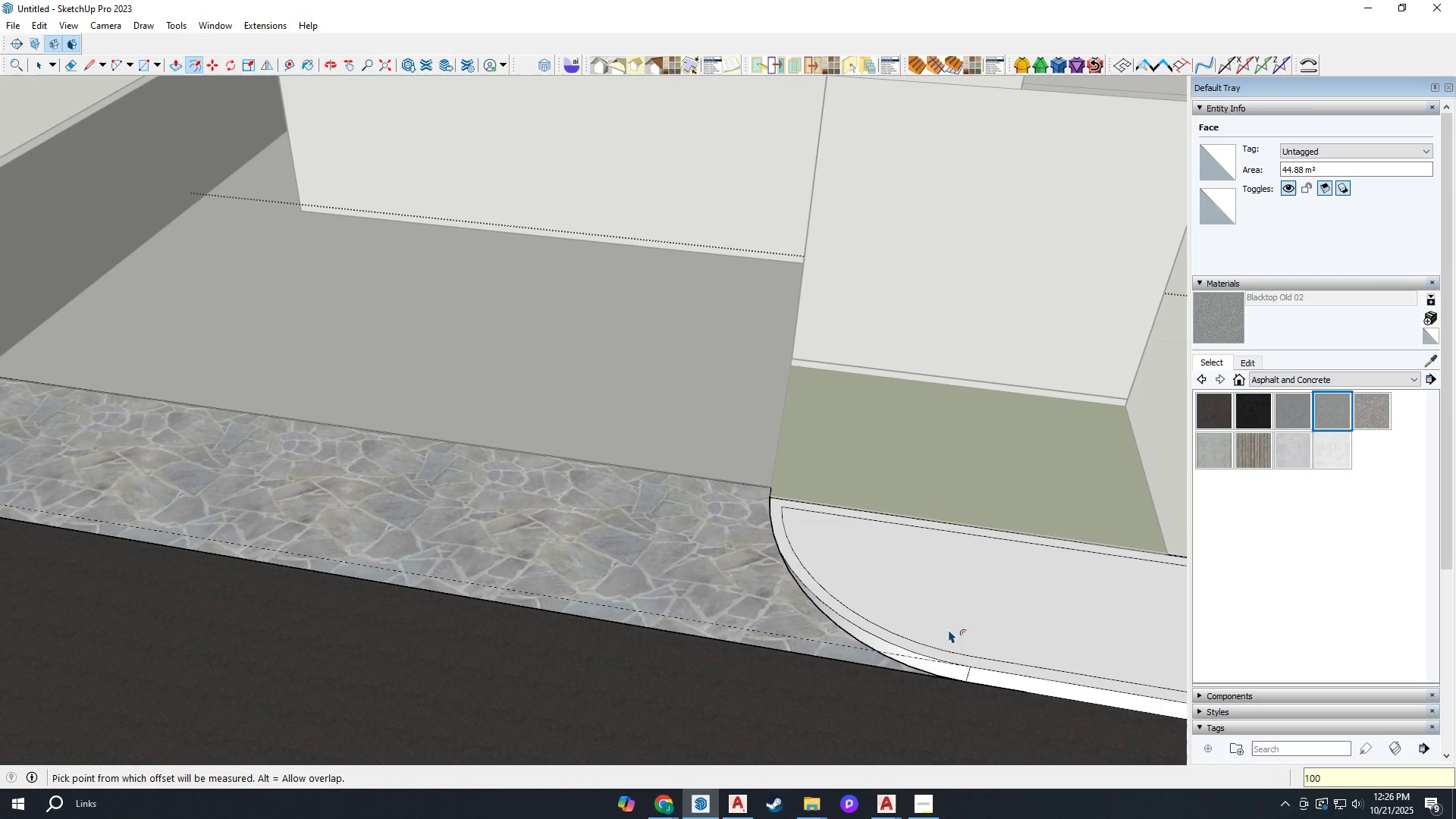 
key(Enter)
 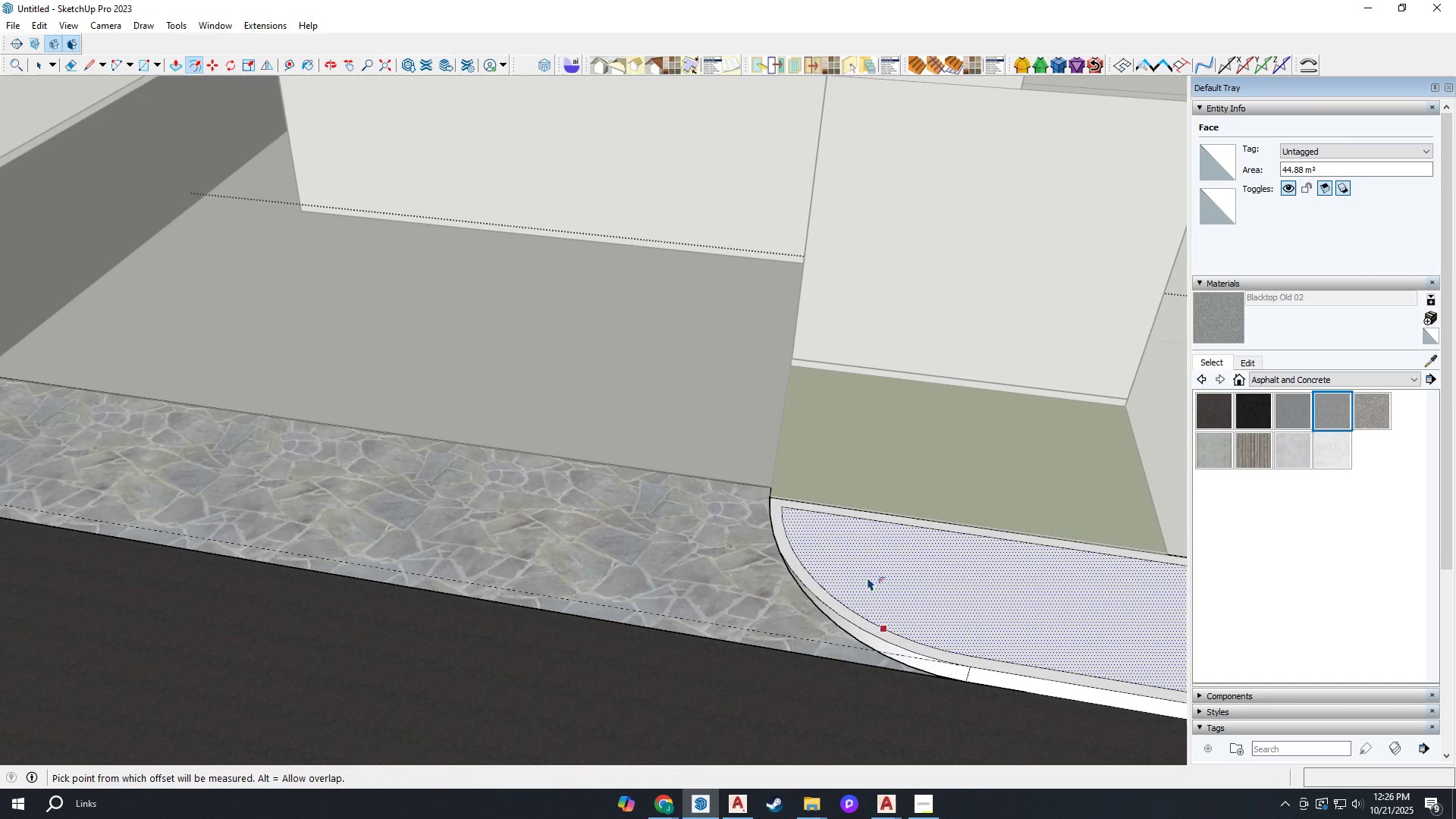 
scroll: coordinate [585, 497], scroll_direction: up, amount: 9.0
 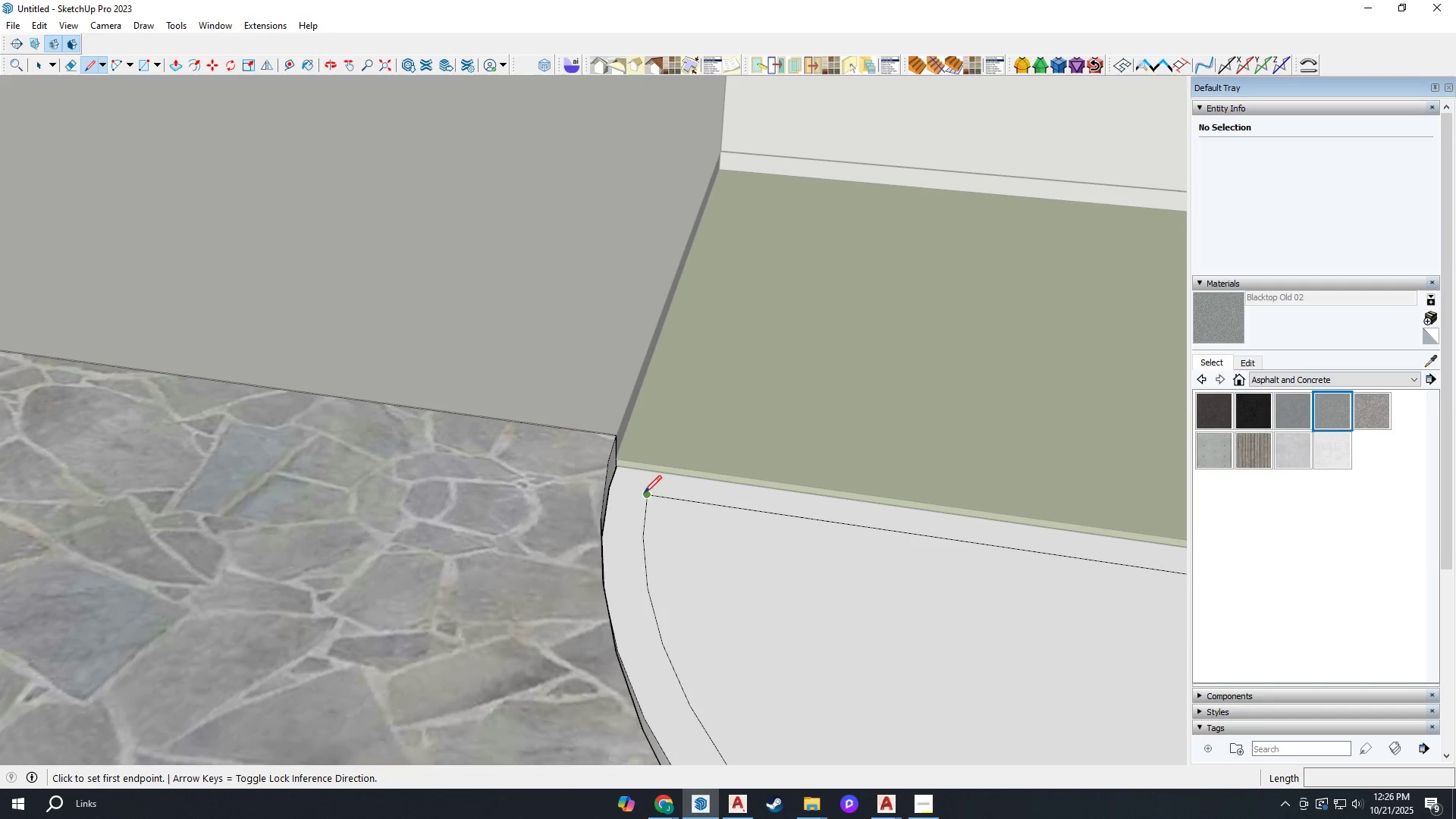 
key(L)
 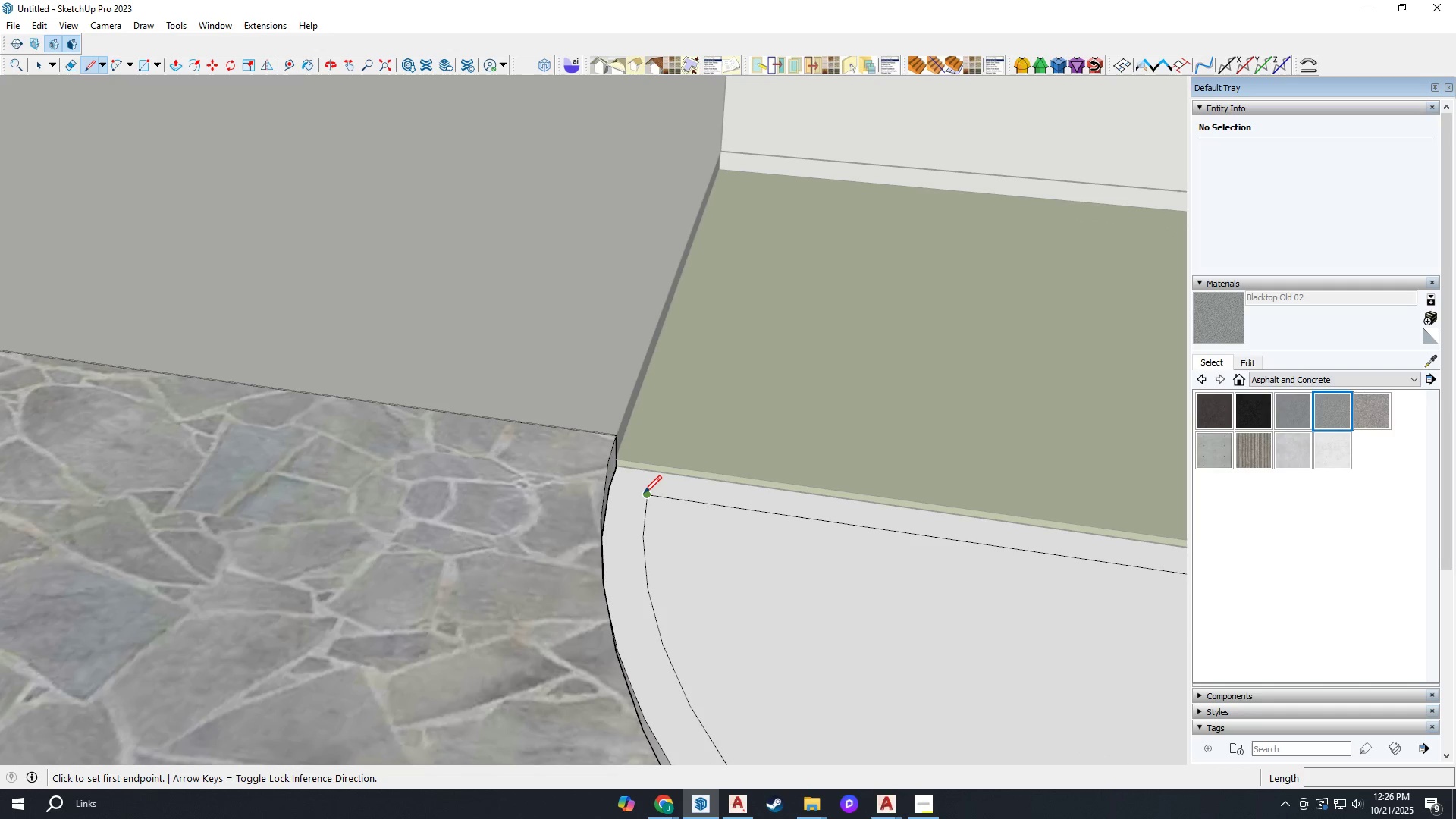 
left_click([644, 493])
 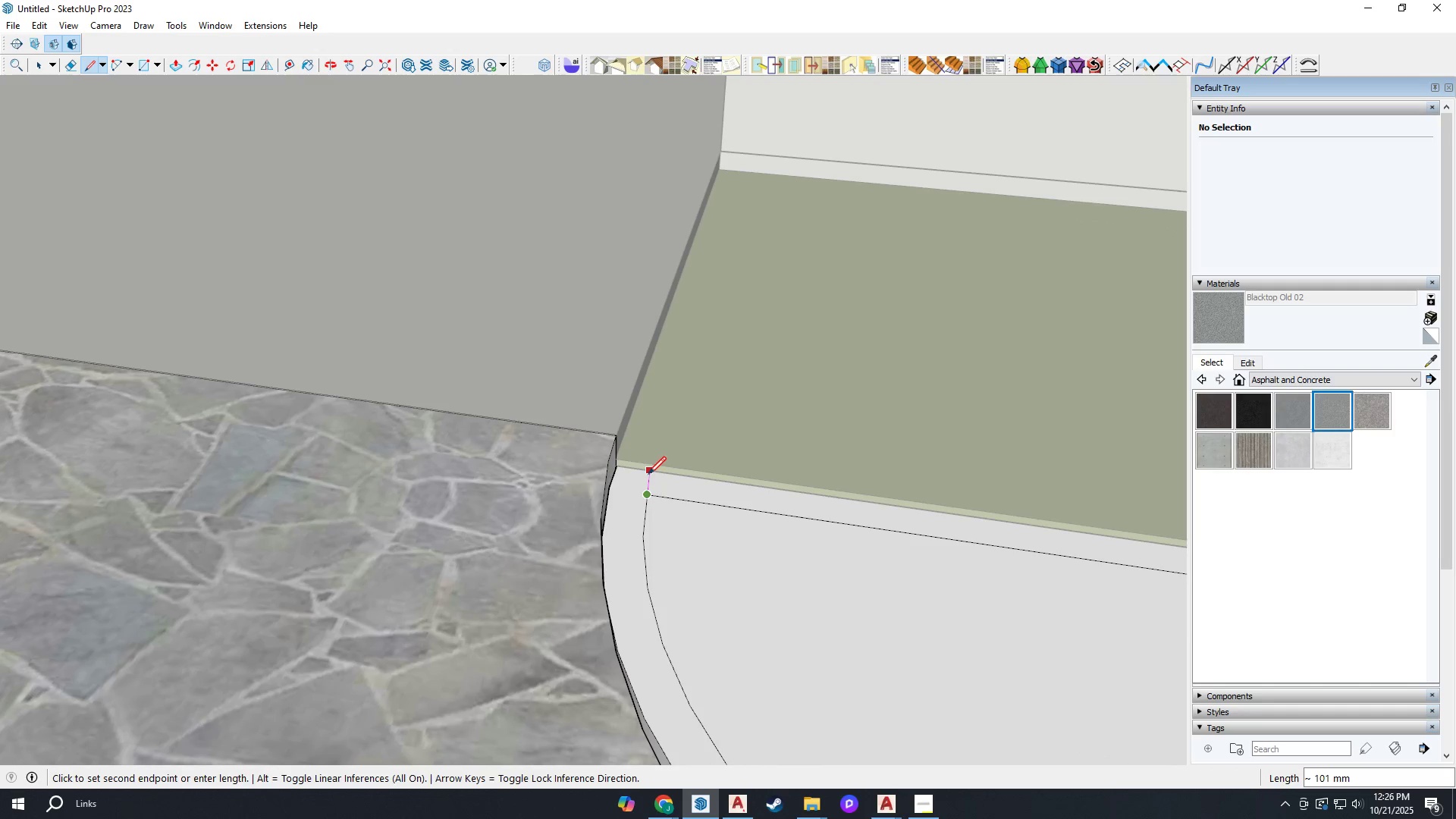 
scroll: coordinate [651, 479], scroll_direction: up, amount: 4.0
 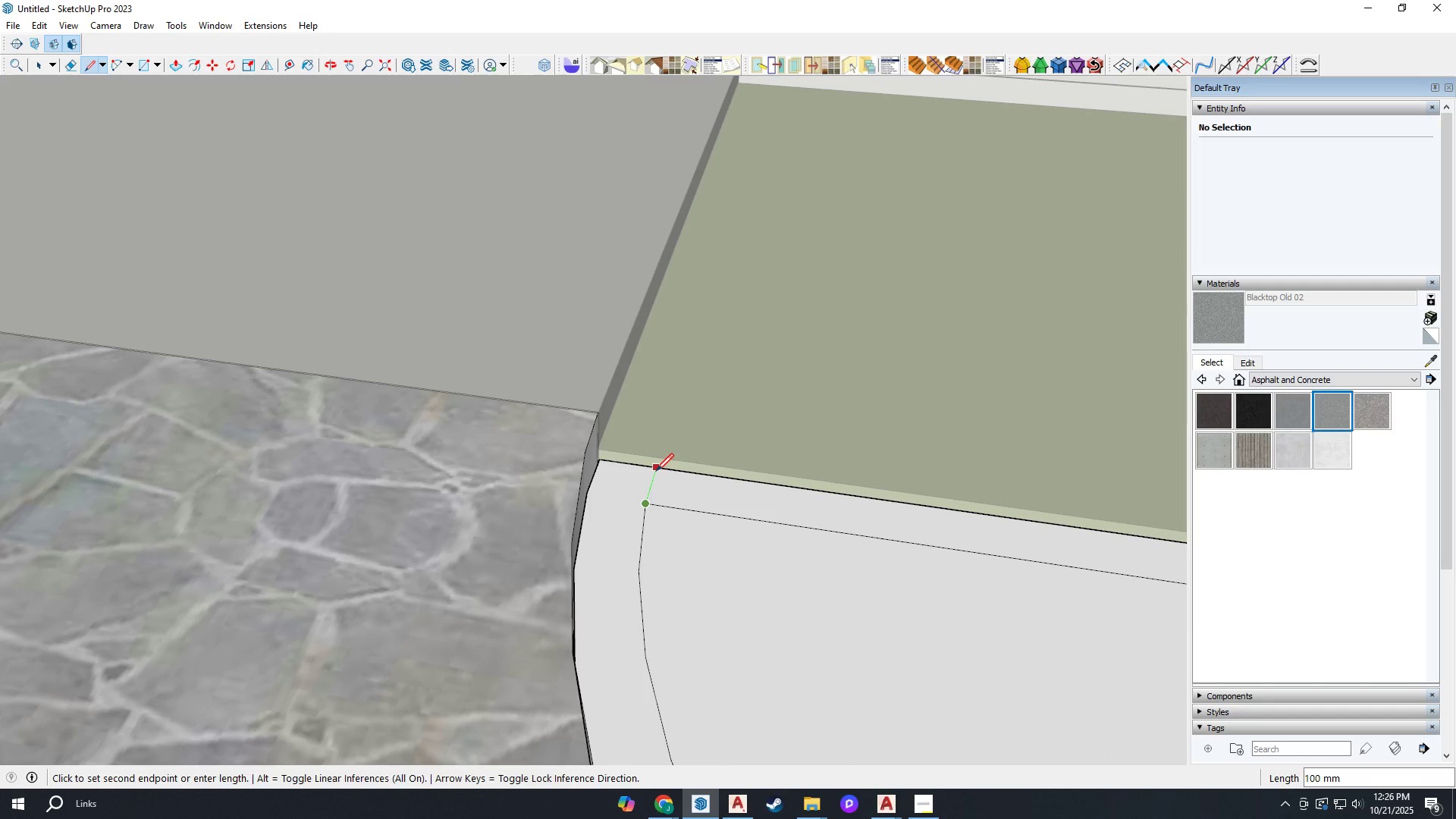 
left_click([656, 471])
 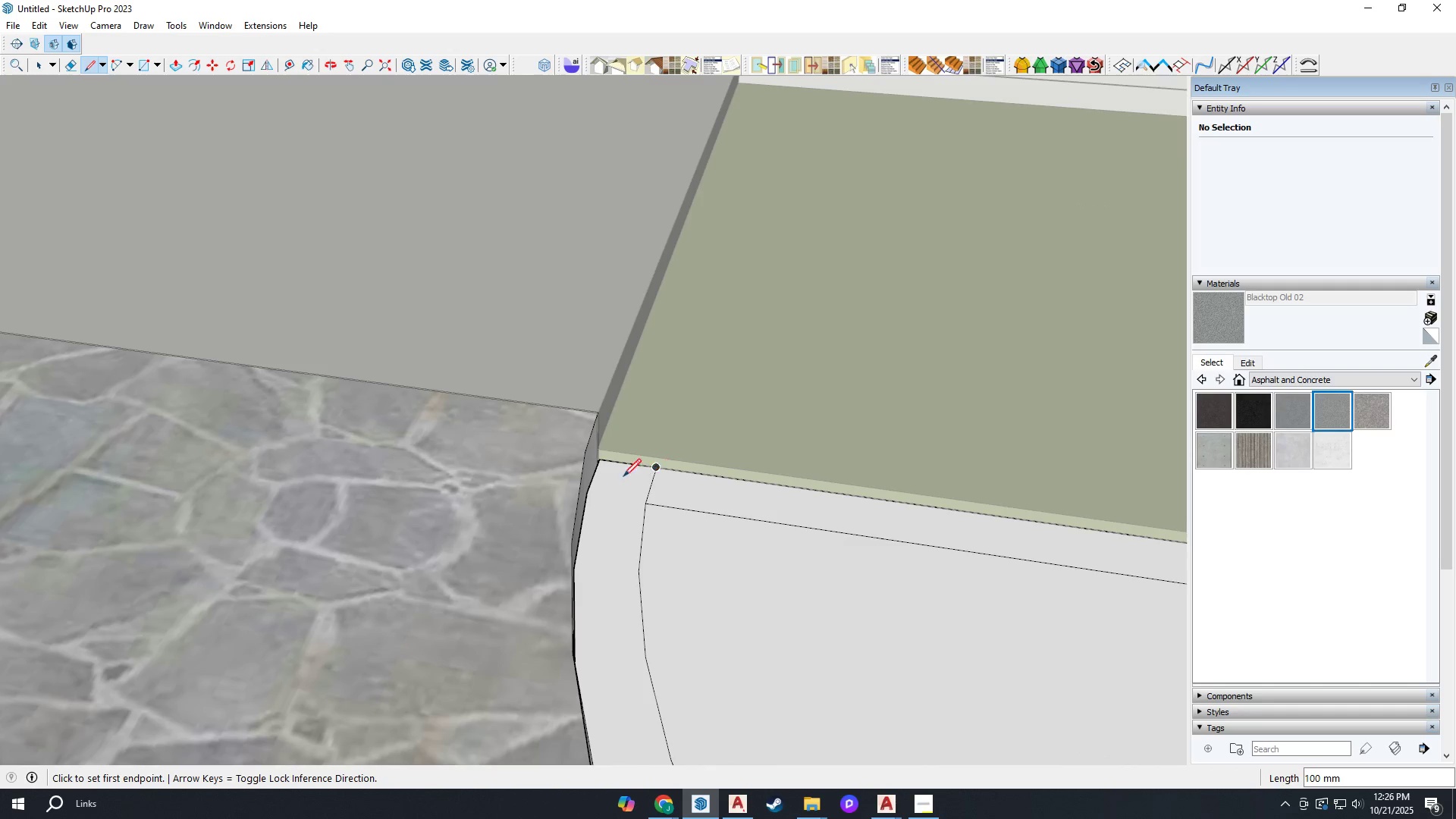 
scroll: coordinate [1025, 651], scroll_direction: down, amount: 20.0
 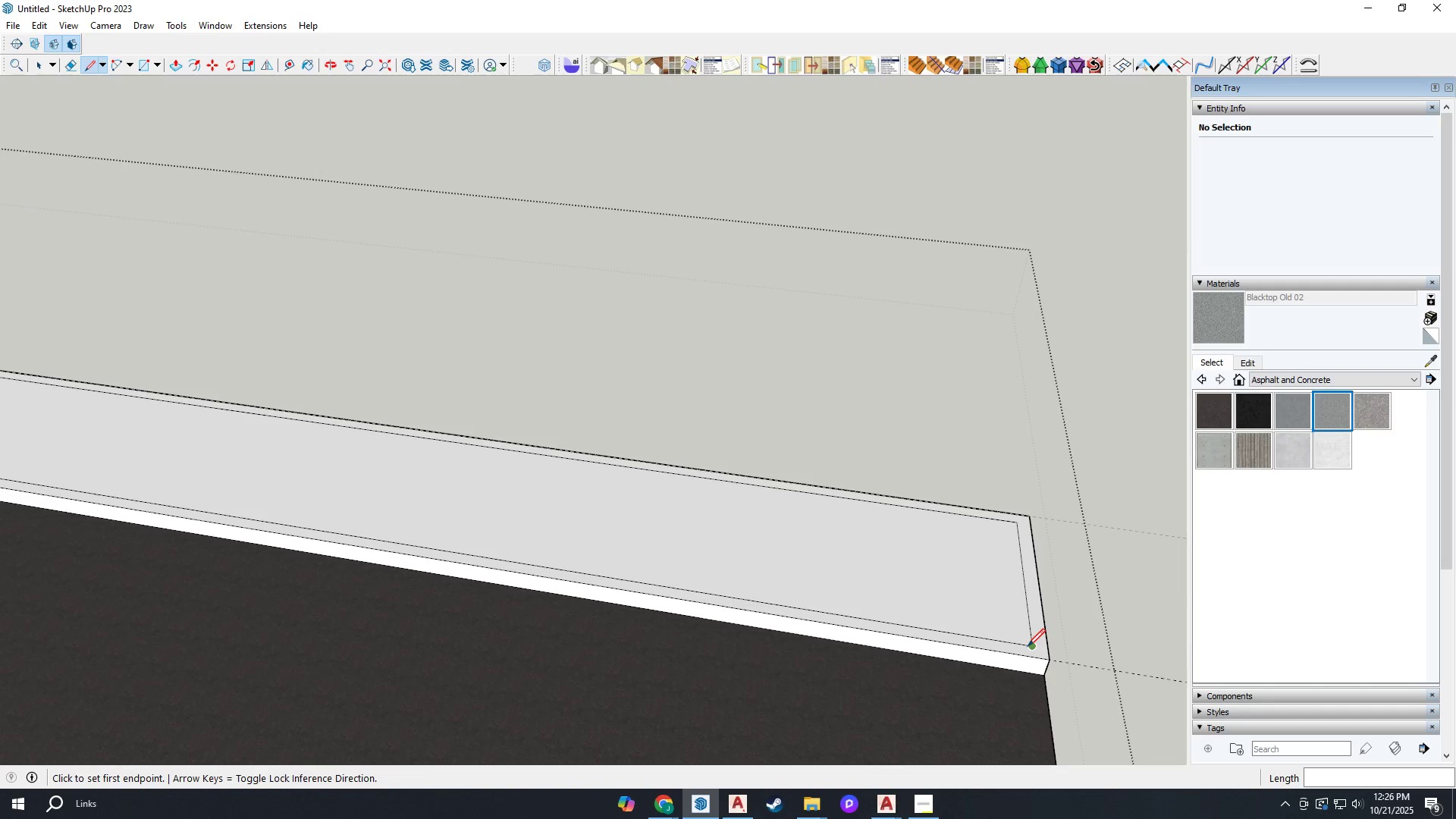 
left_click([1028, 646])
 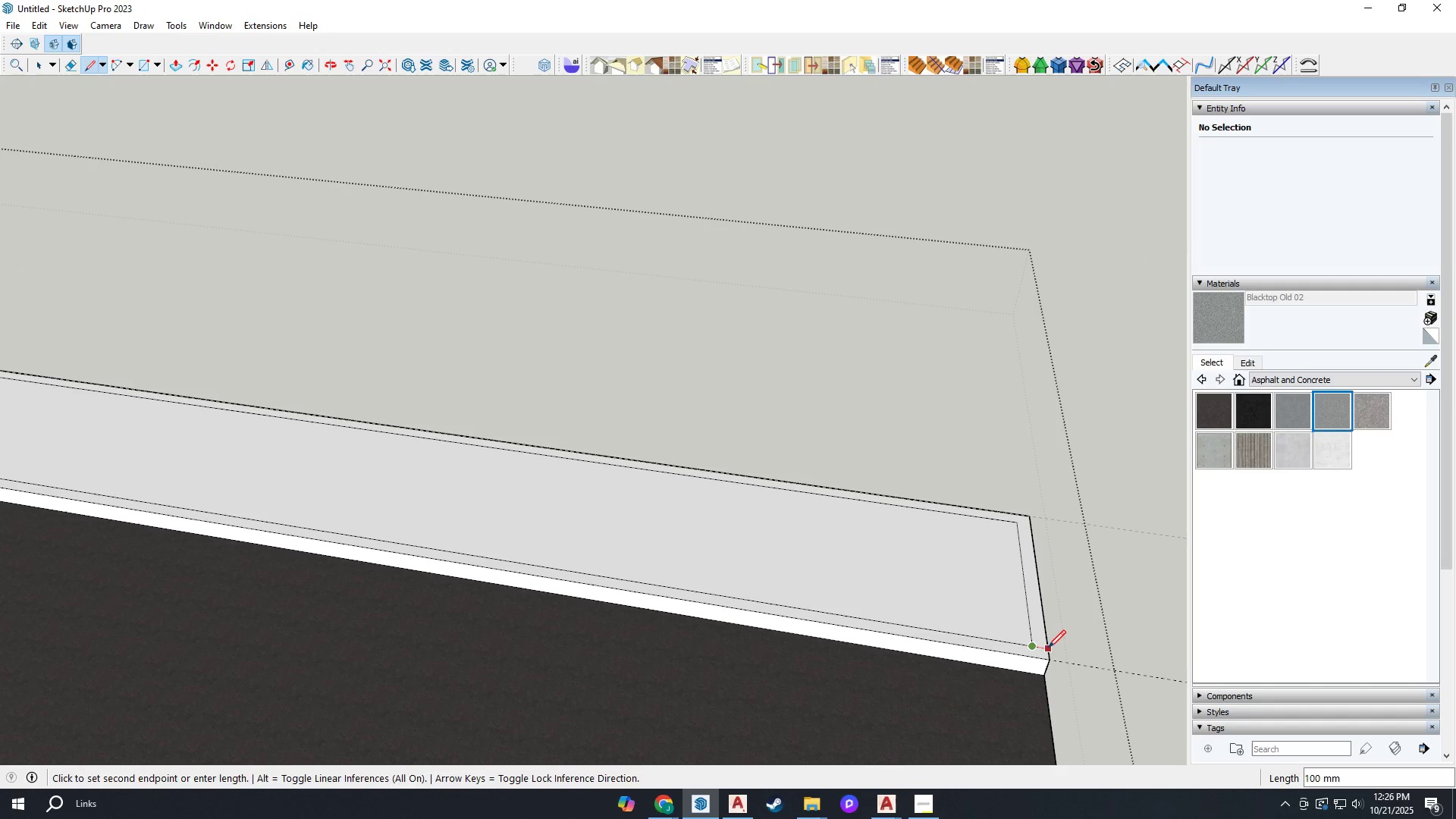 
left_click([1048, 648])
 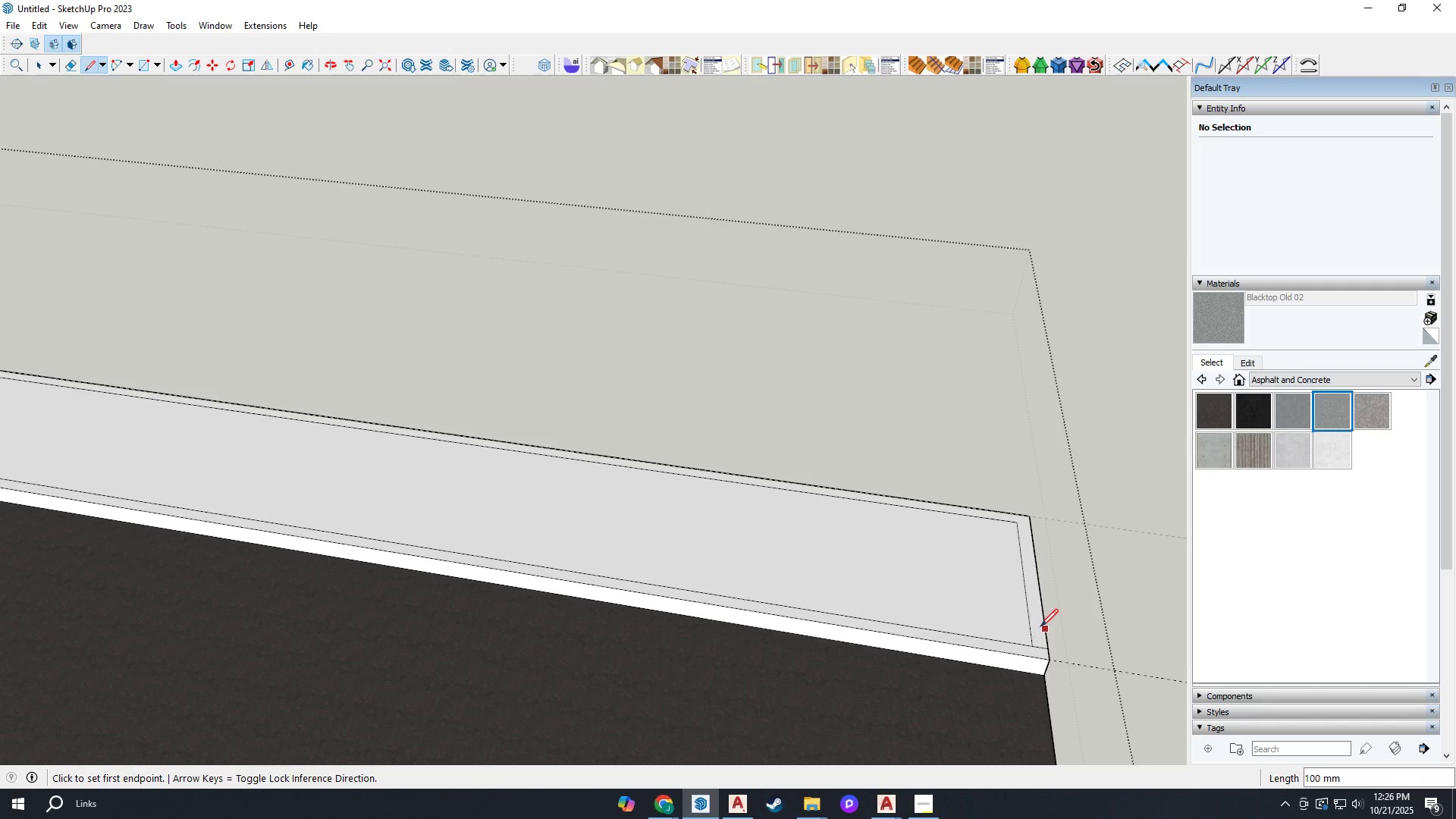 
key(E)
 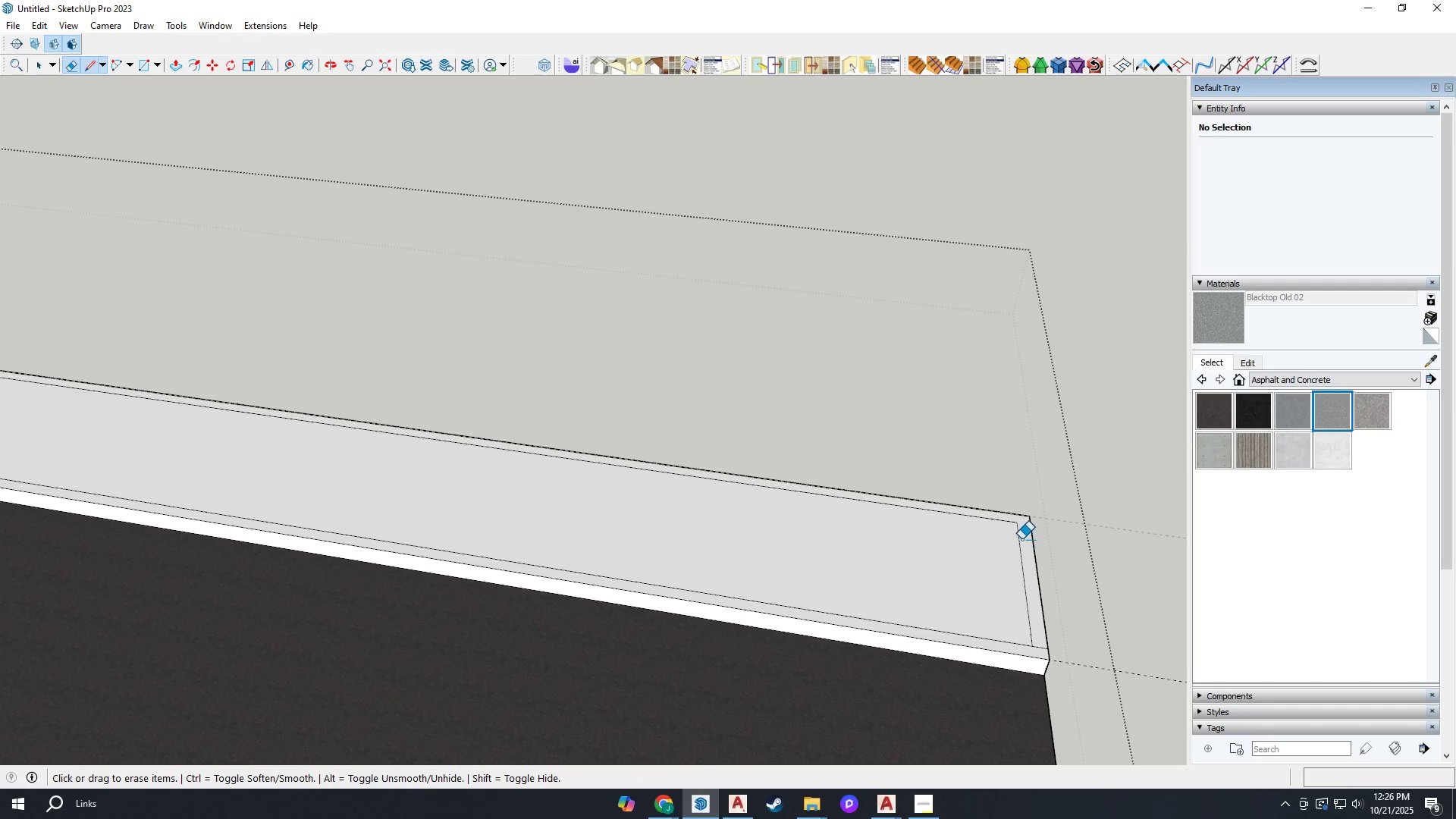 
scroll: coordinate [1023, 520], scroll_direction: up, amount: 2.0
 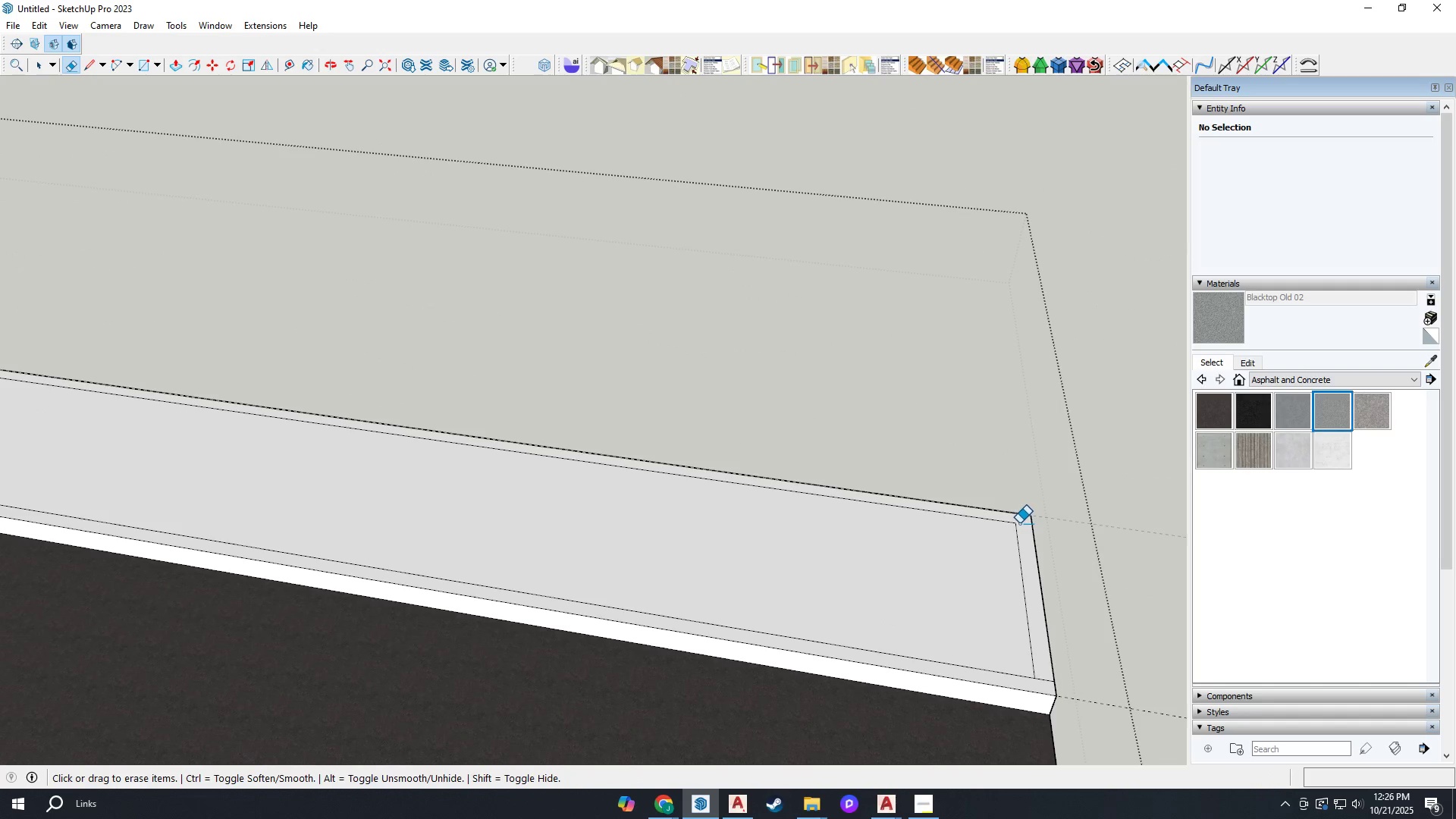 
left_click_drag(start_coordinate=[1019, 523], to_coordinate=[1015, 523])
 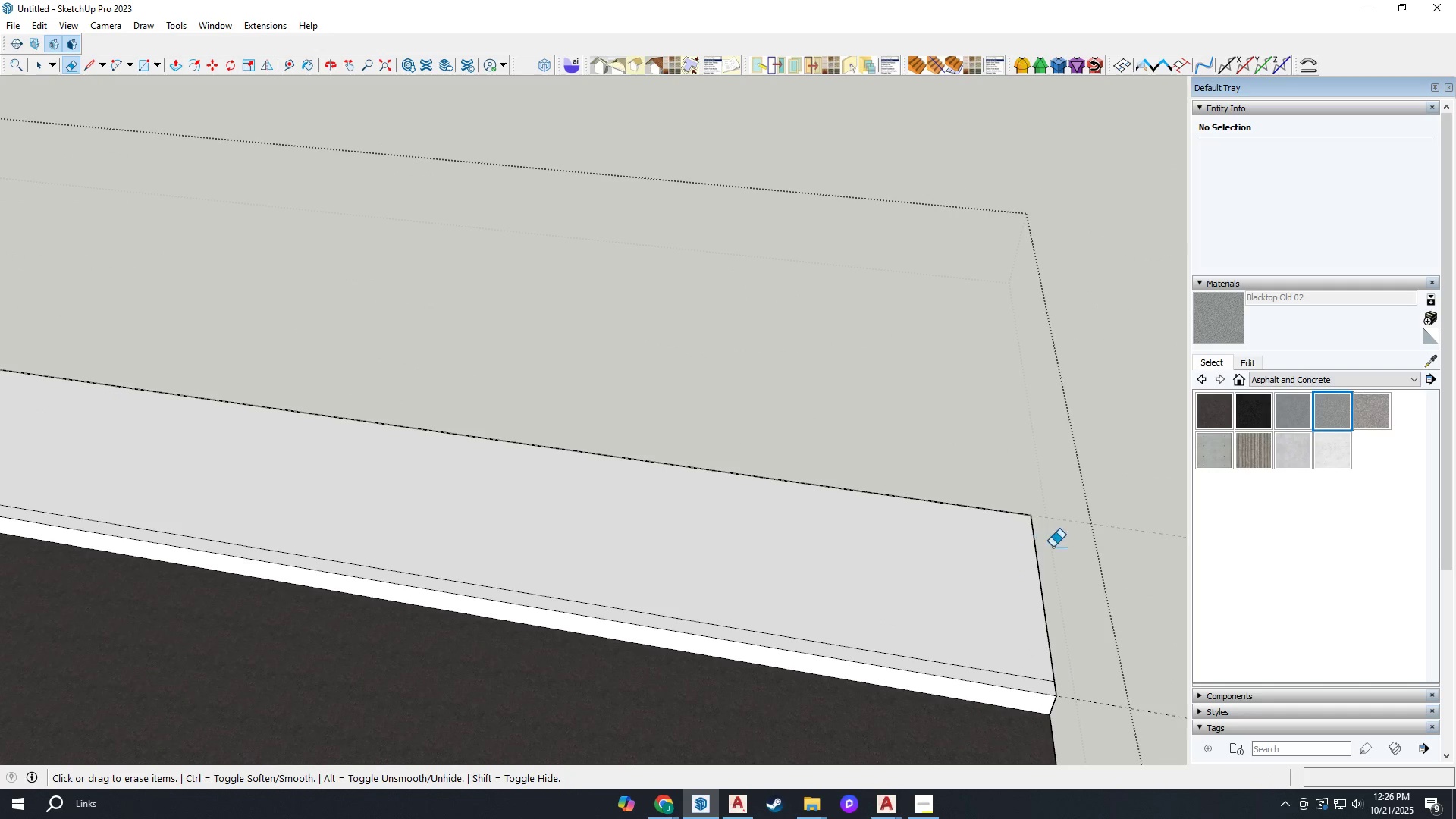 
scroll: coordinate [1065, 597], scroll_direction: down, amount: 29.0
 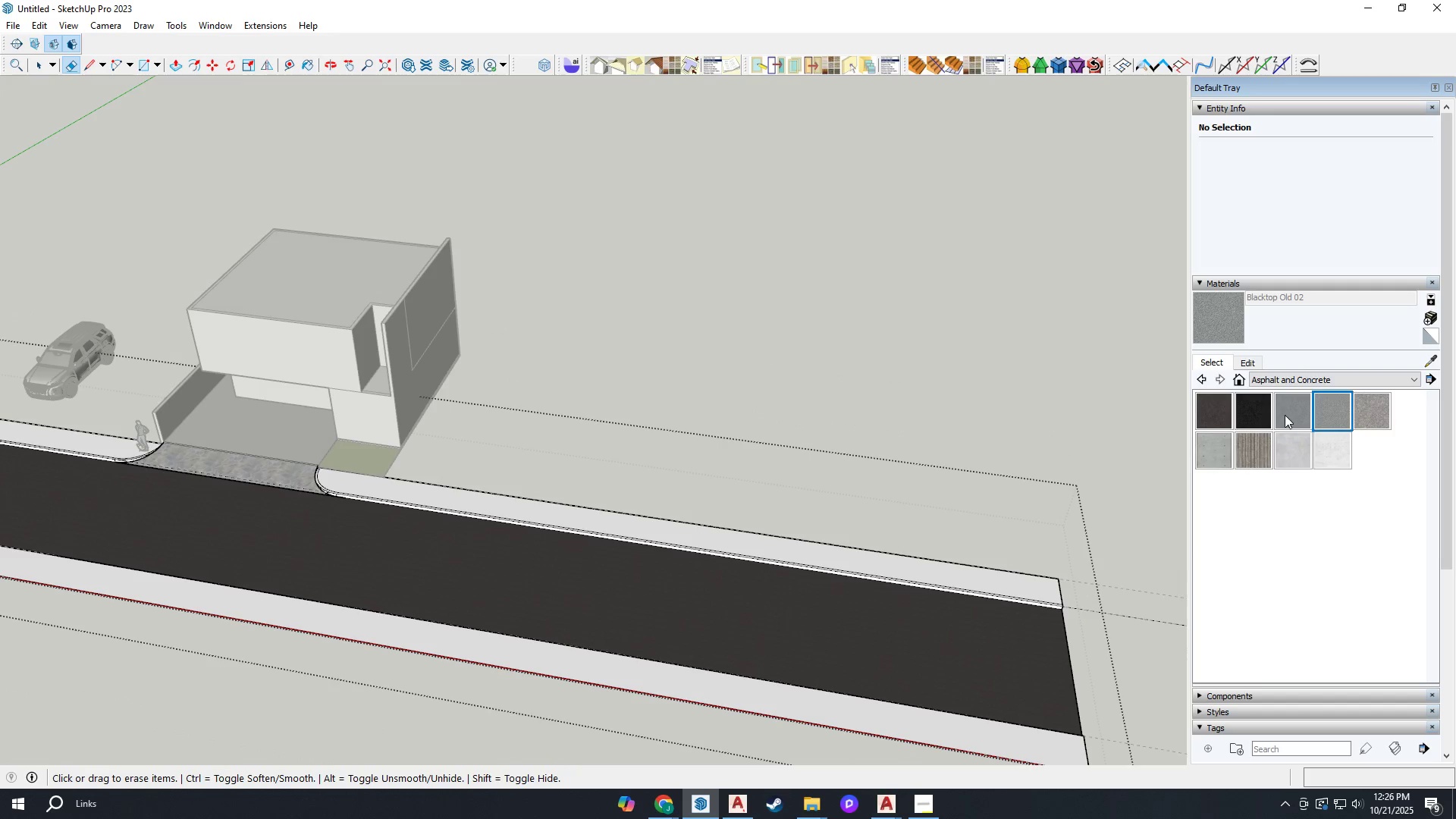 
left_click([1294, 409])
 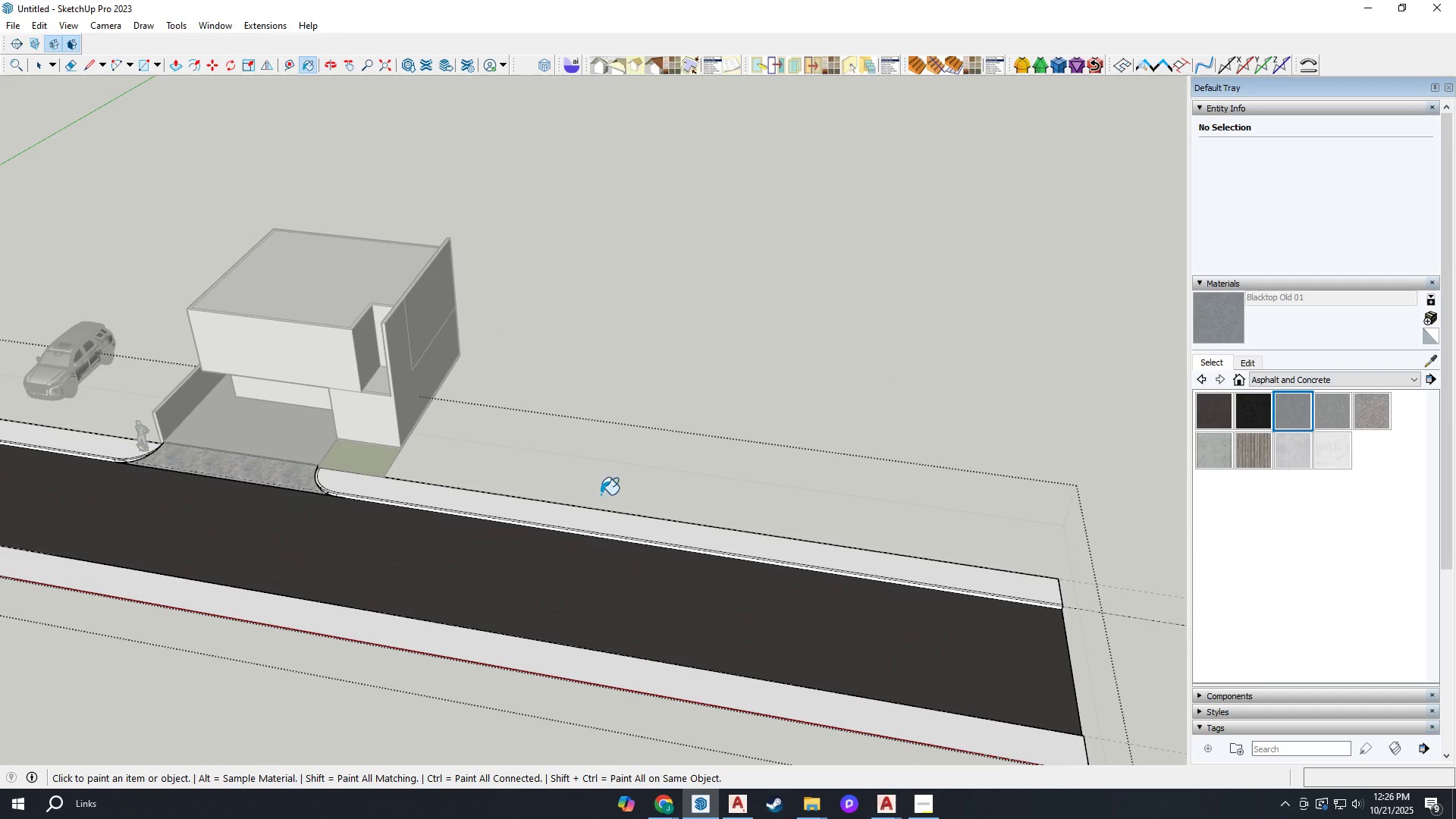 
scroll: coordinate [594, 517], scroll_direction: up, amount: 24.0
 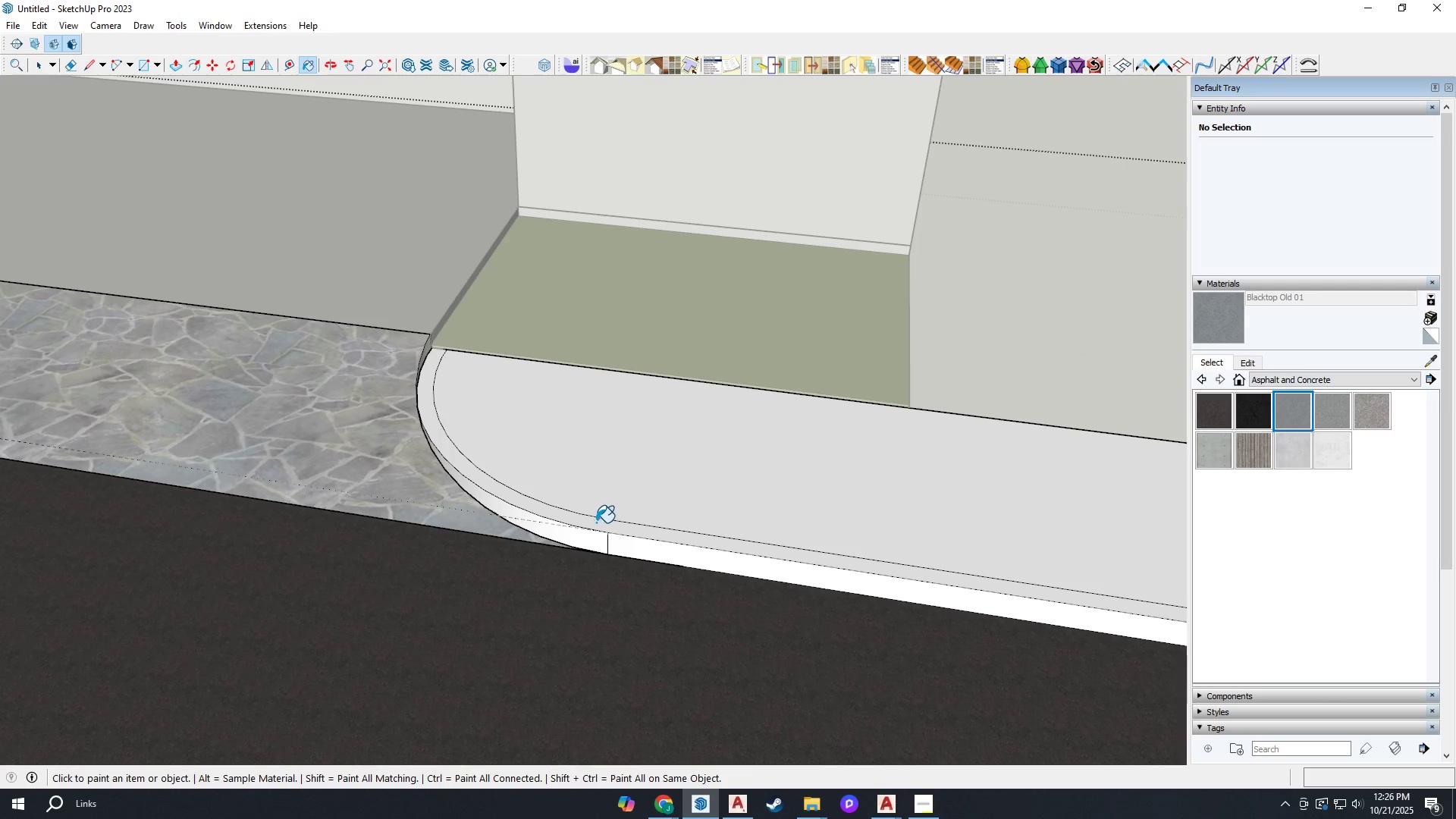 
left_click([596, 523])
 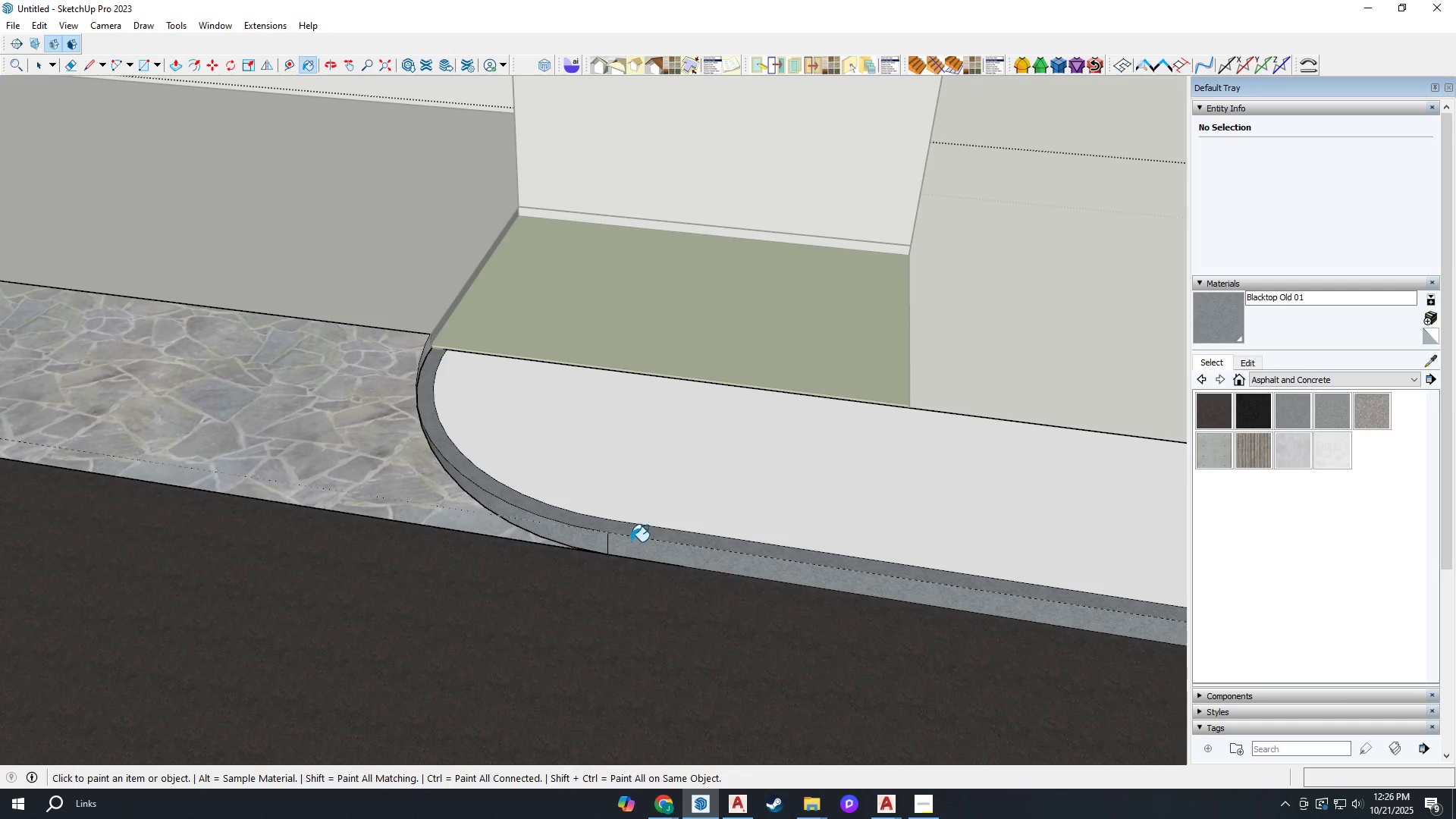 
scroll: coordinate [218, 458], scroll_direction: up, amount: 3.0
 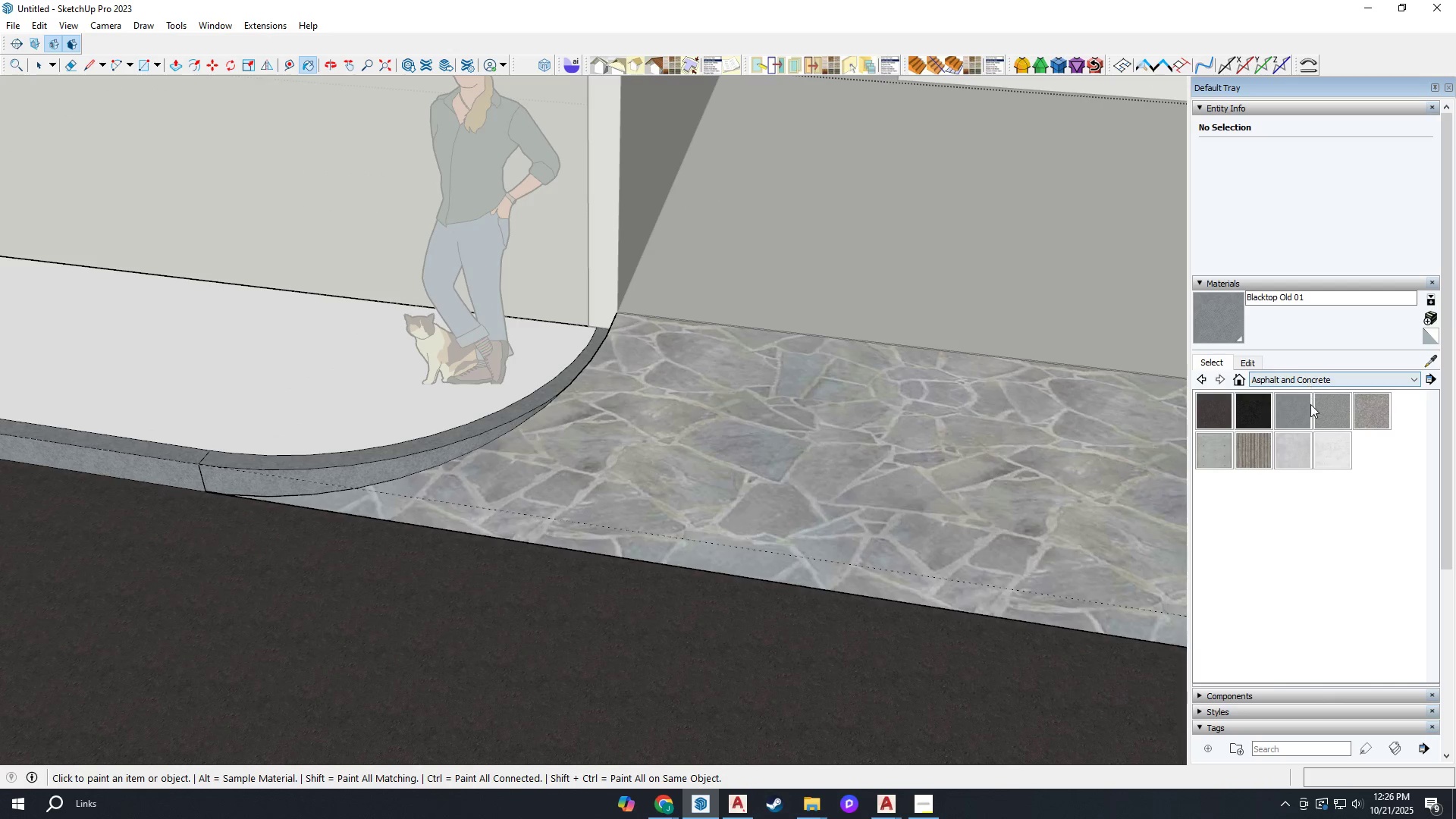 
left_click([1318, 413])
 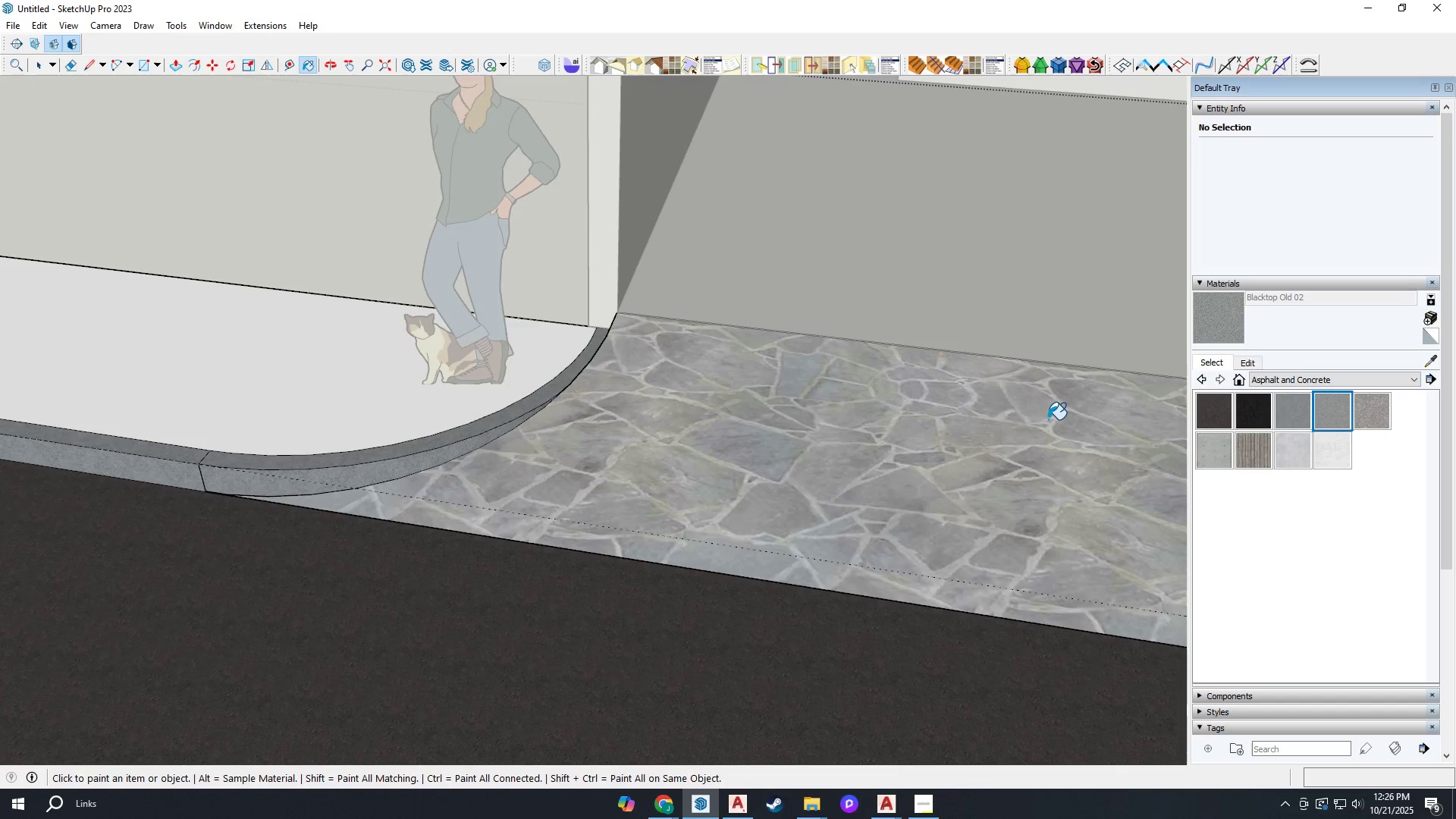 
scroll: coordinate [686, 401], scroll_direction: down, amount: 3.0
 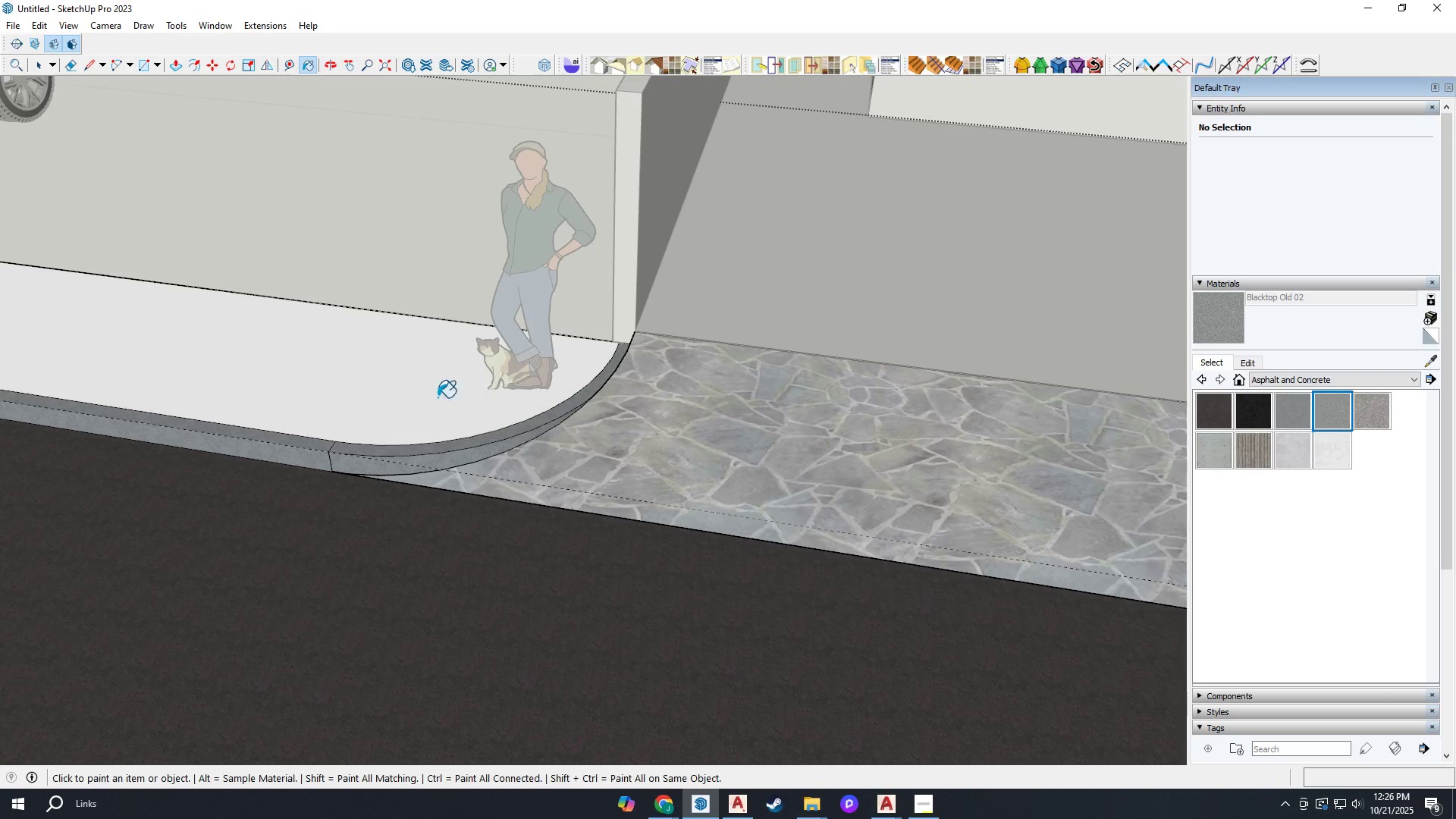 
left_click([403, 375])
 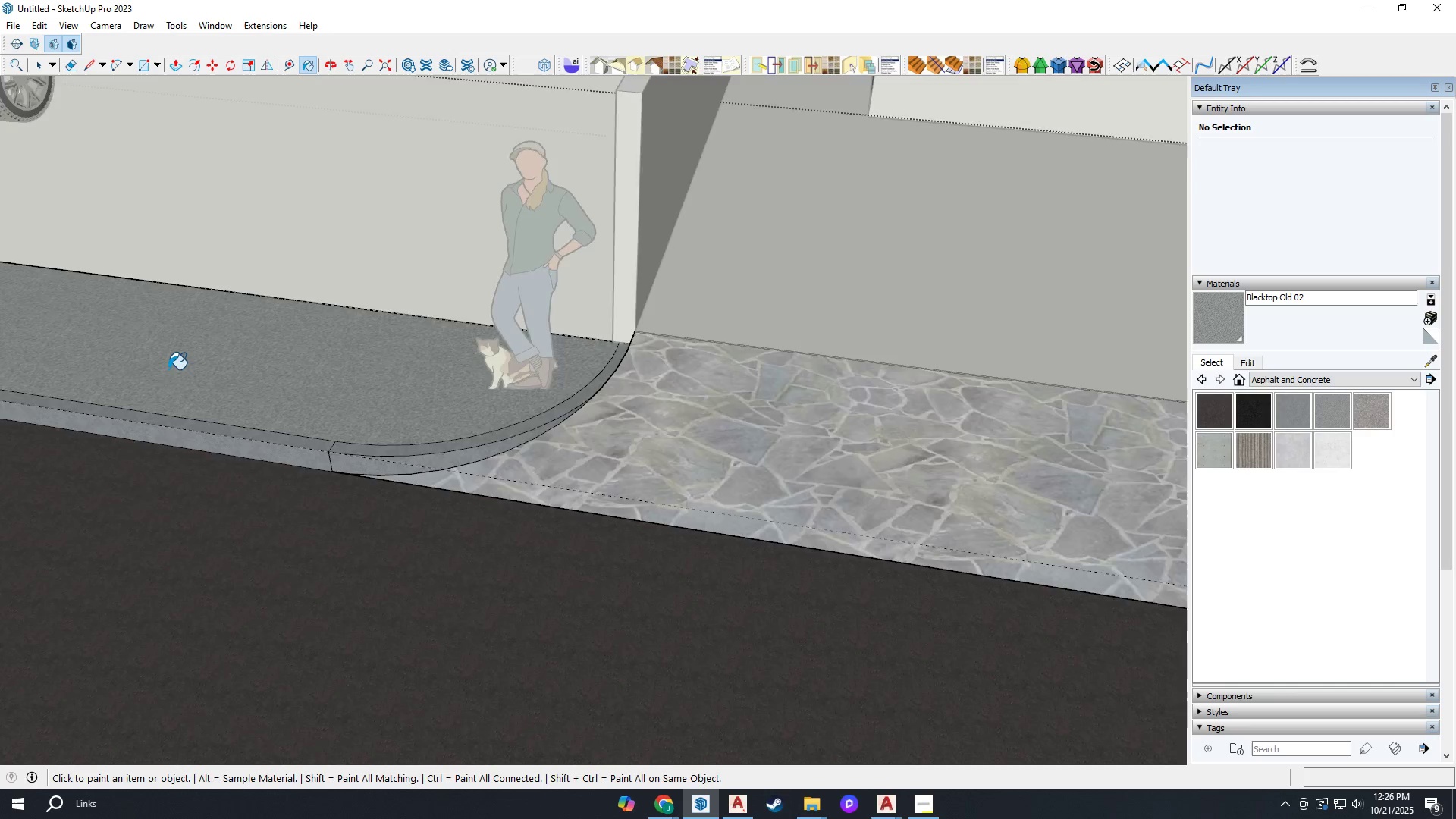 
scroll: coordinate [874, 447], scroll_direction: down, amount: 9.0
 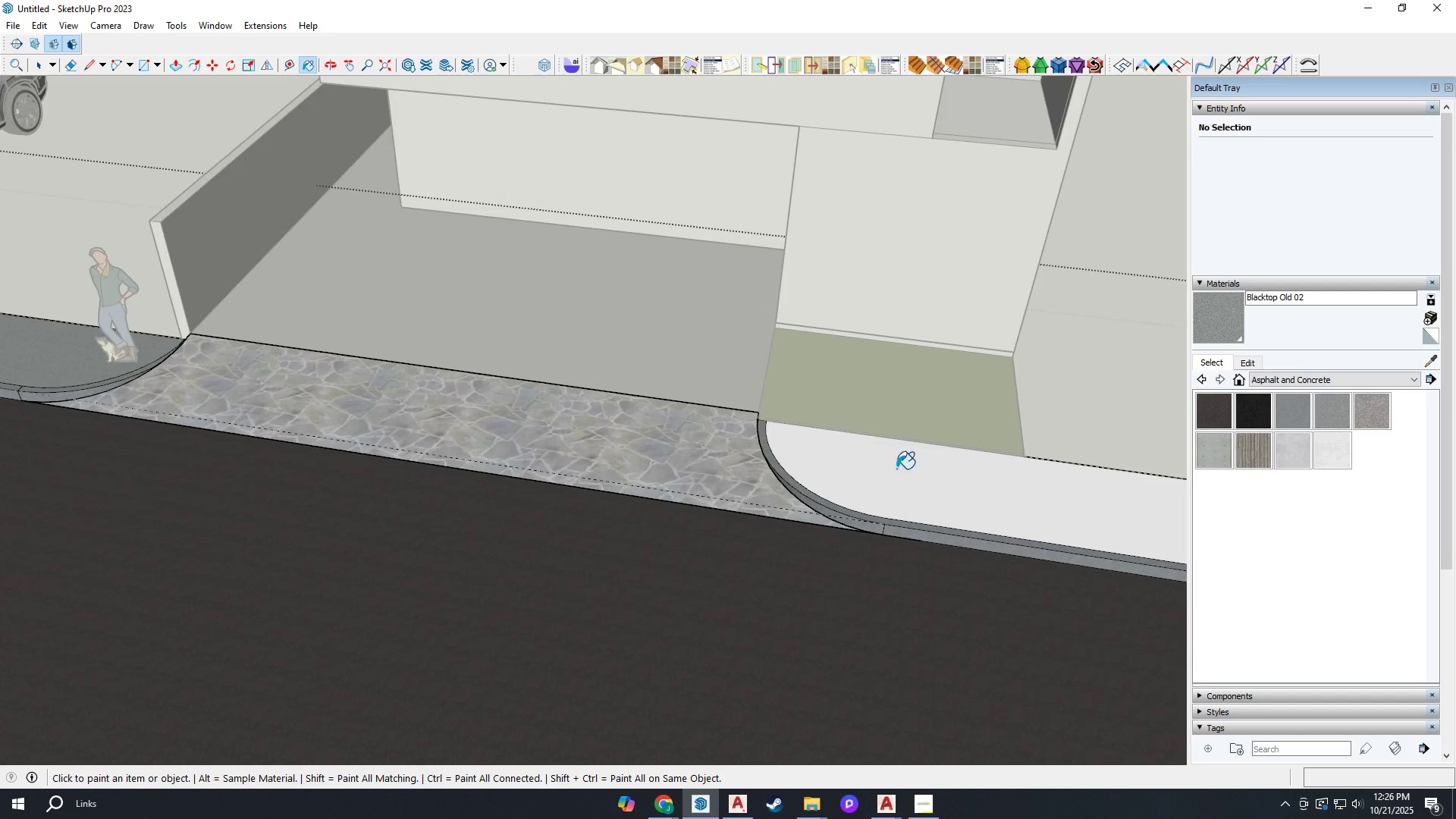 
left_click([896, 469])
 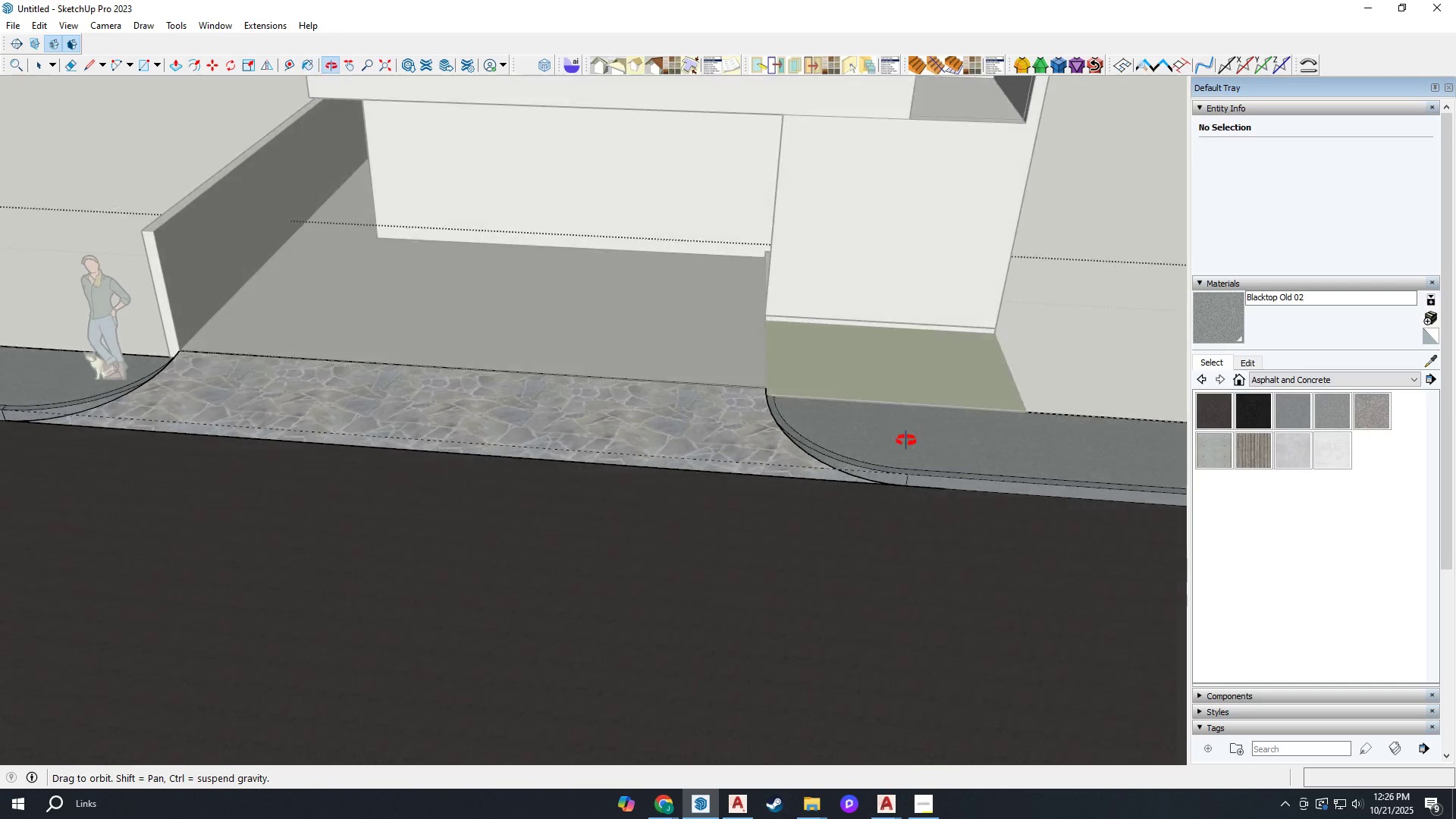 
scroll: coordinate [888, 454], scroll_direction: down, amount: 4.0
 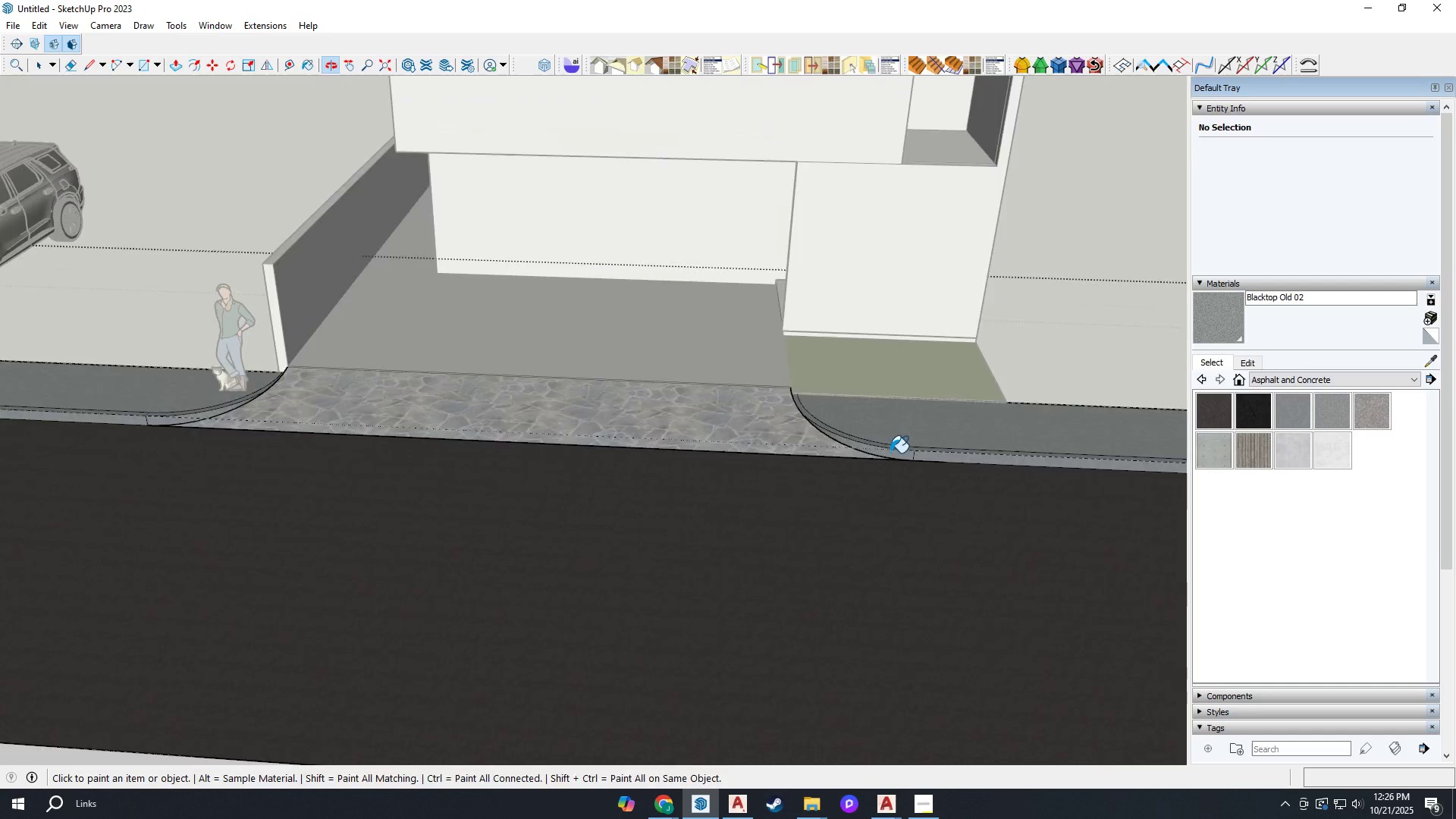 
key(Space)
 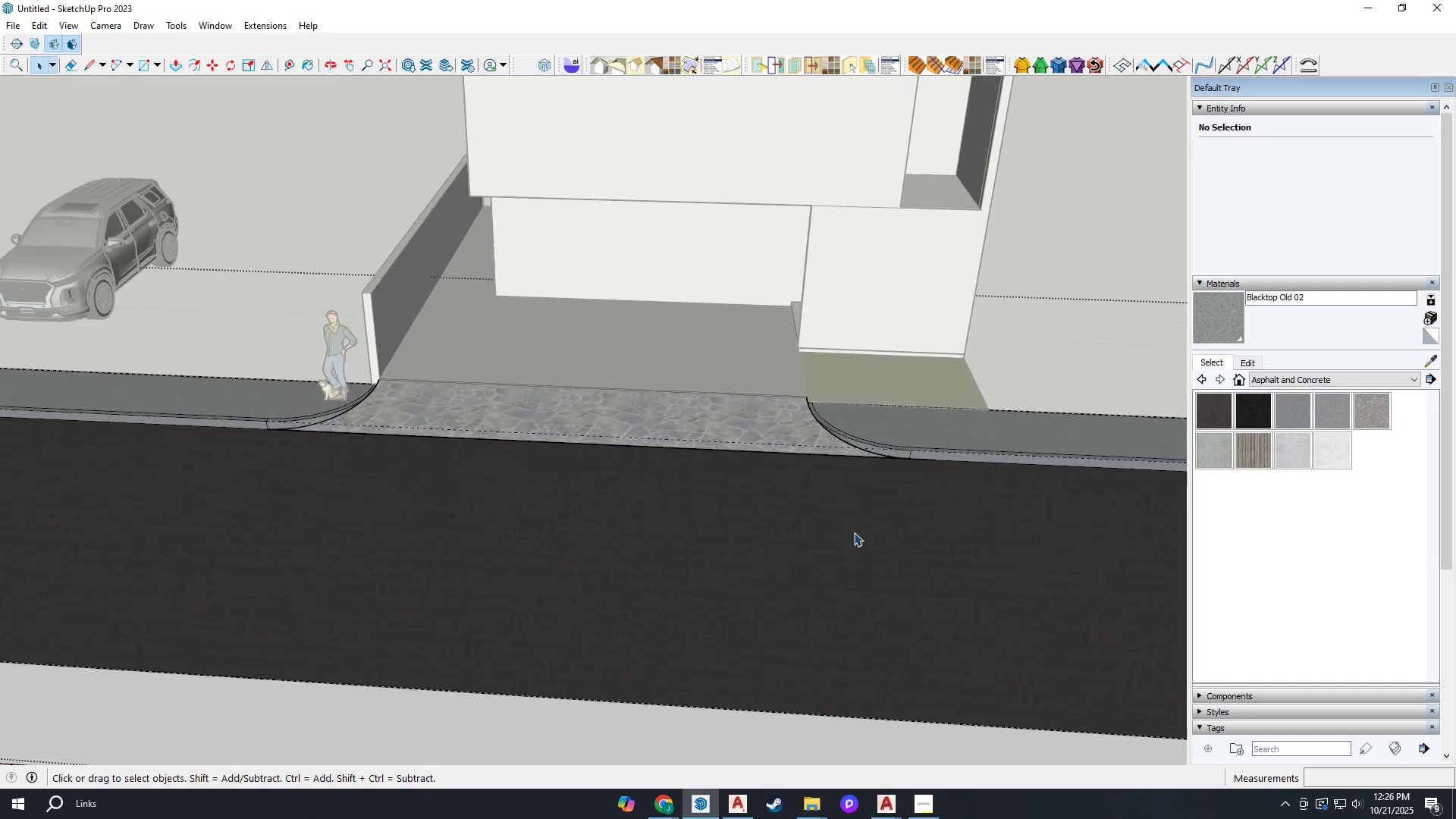 
key(Escape)
 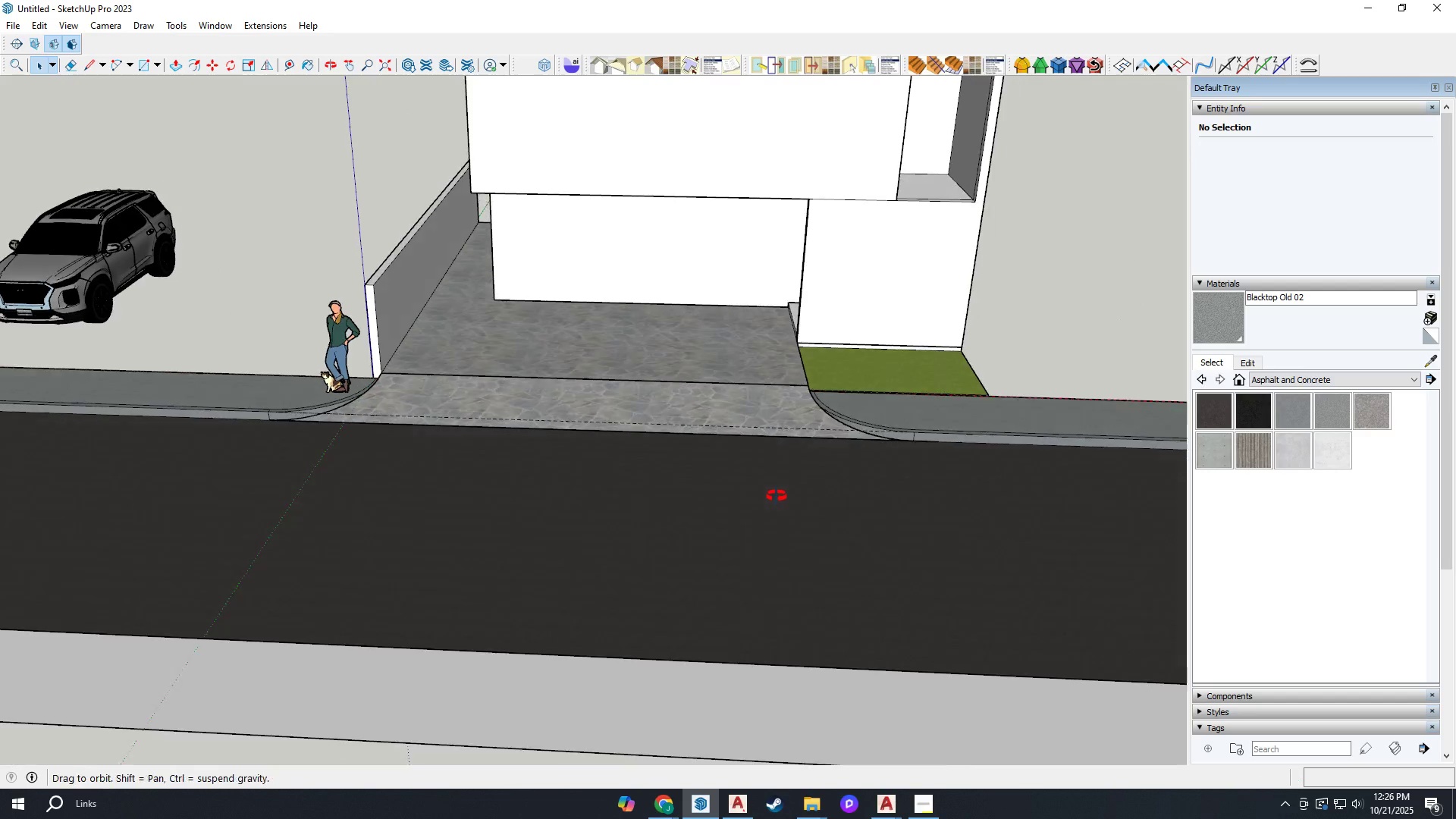 
key(Escape)
 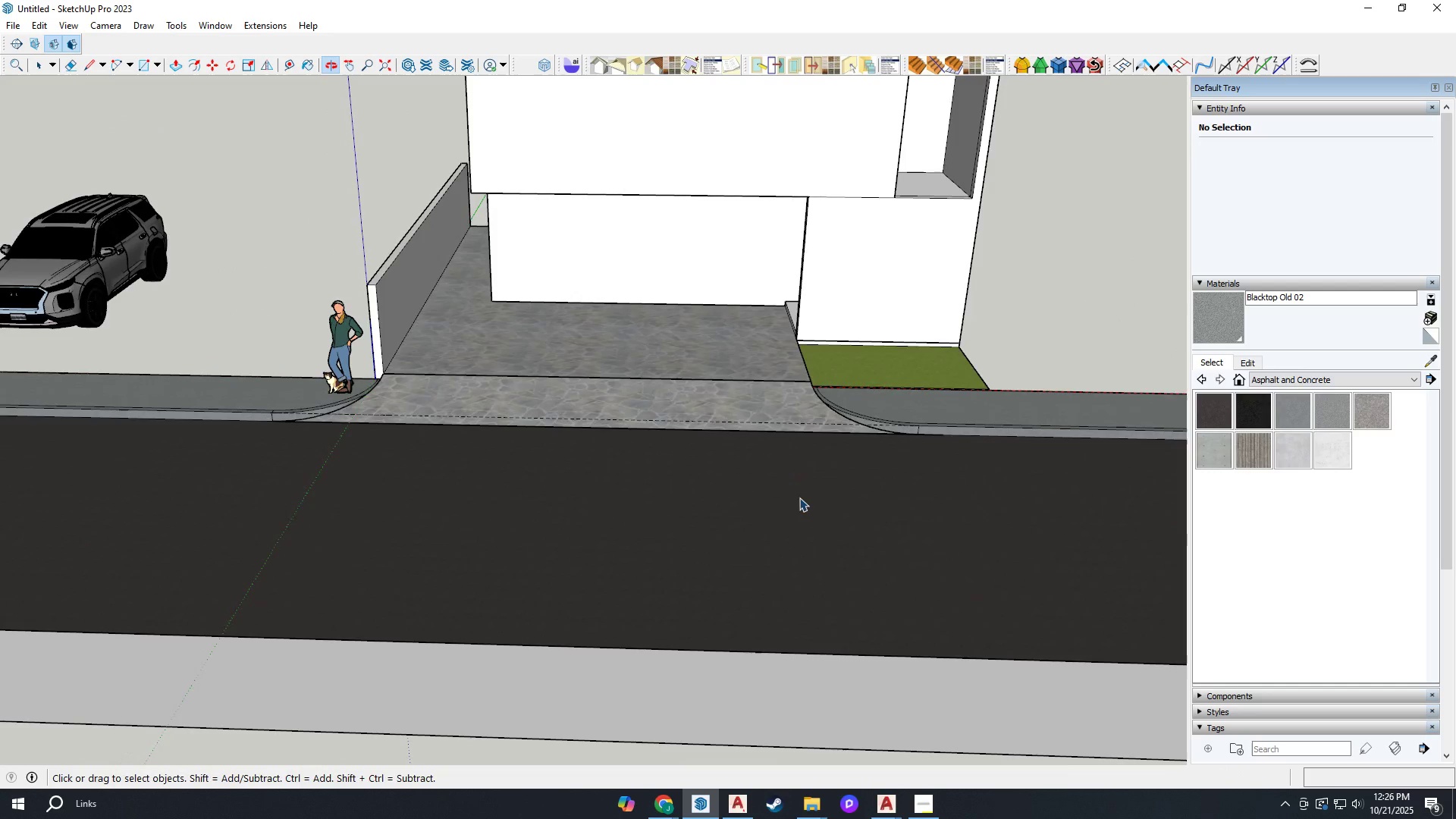 
key(Escape)
 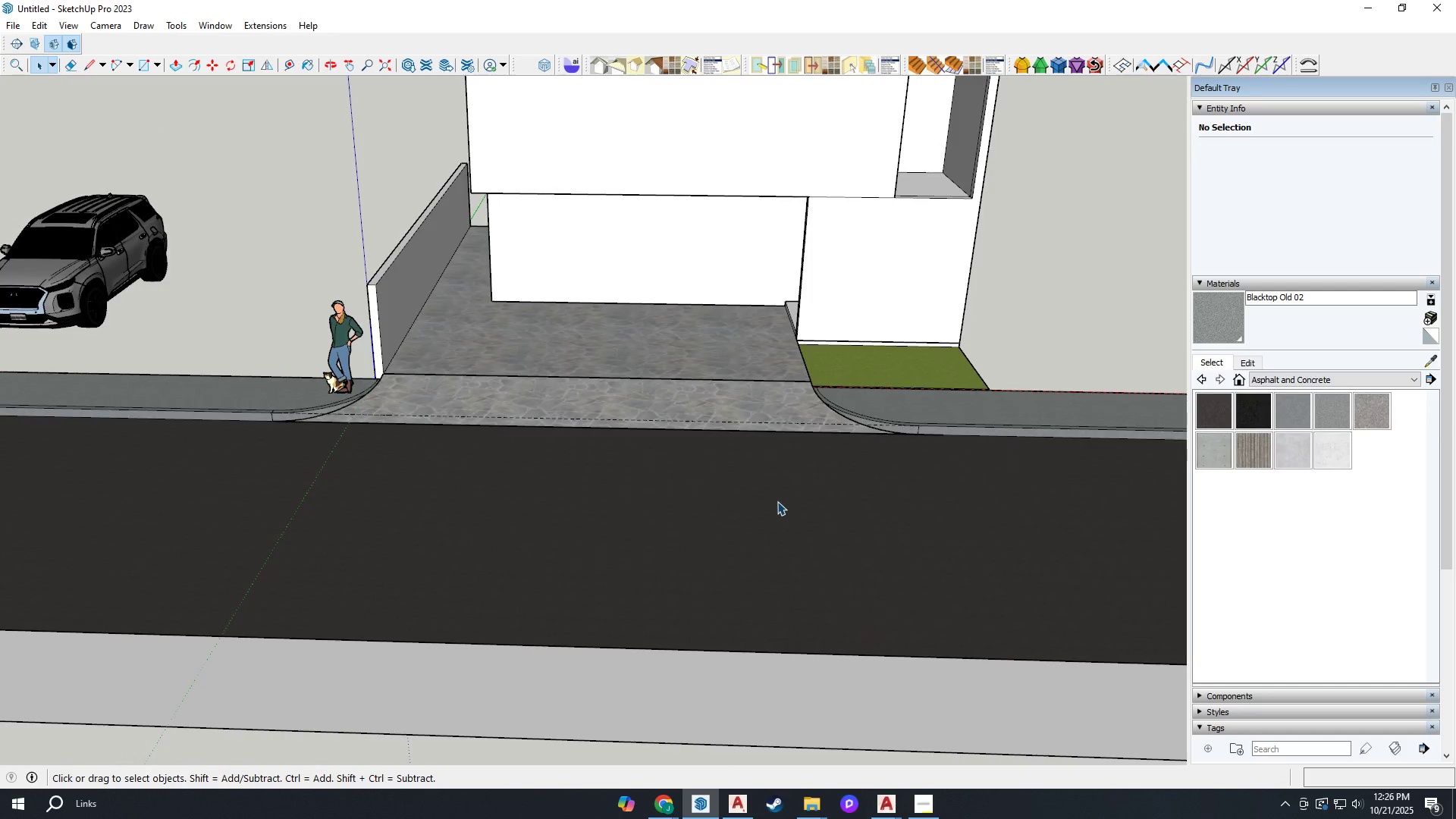 
scroll: coordinate [777, 501], scroll_direction: down, amount: 2.0
 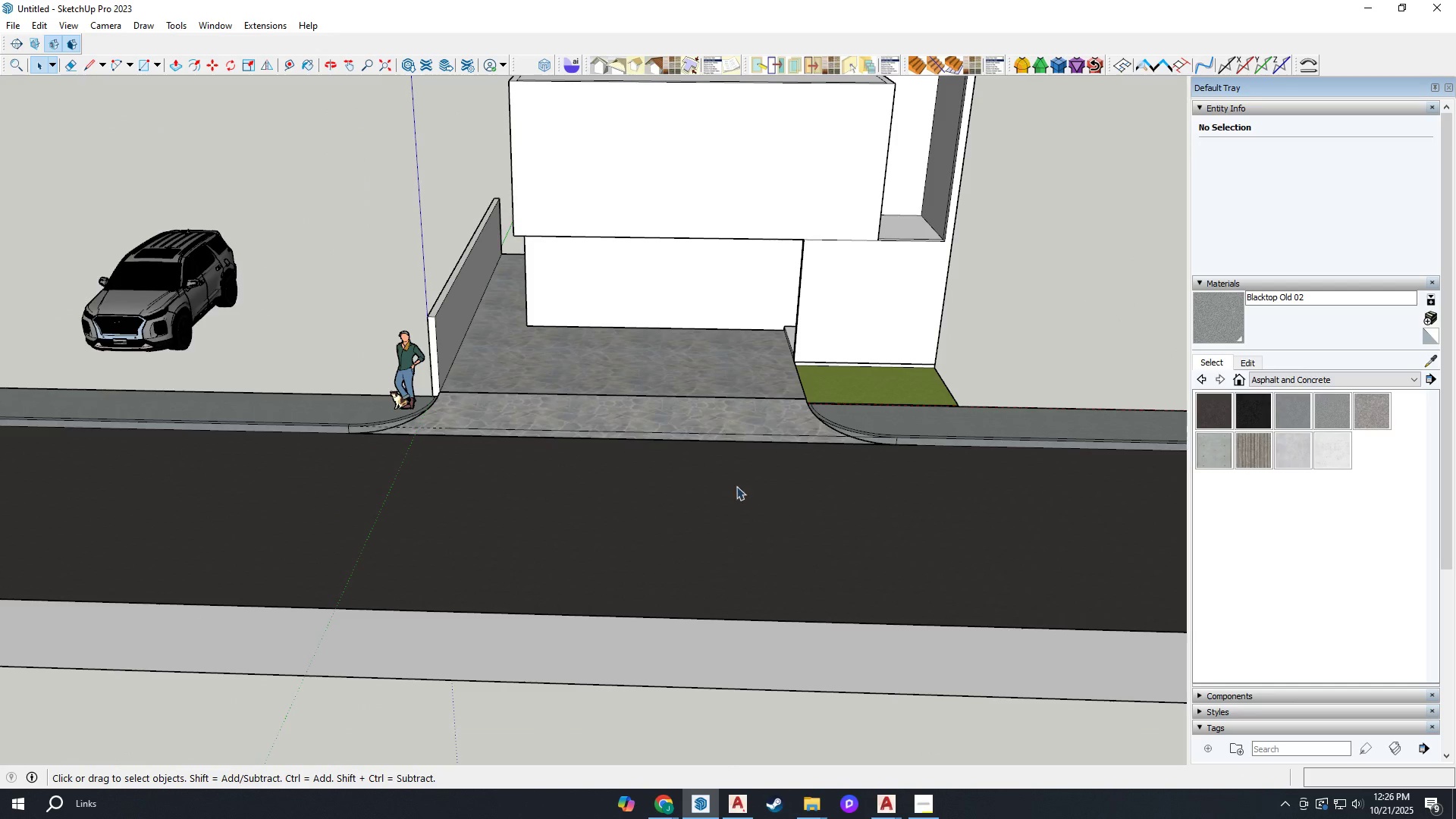 
key(H)
 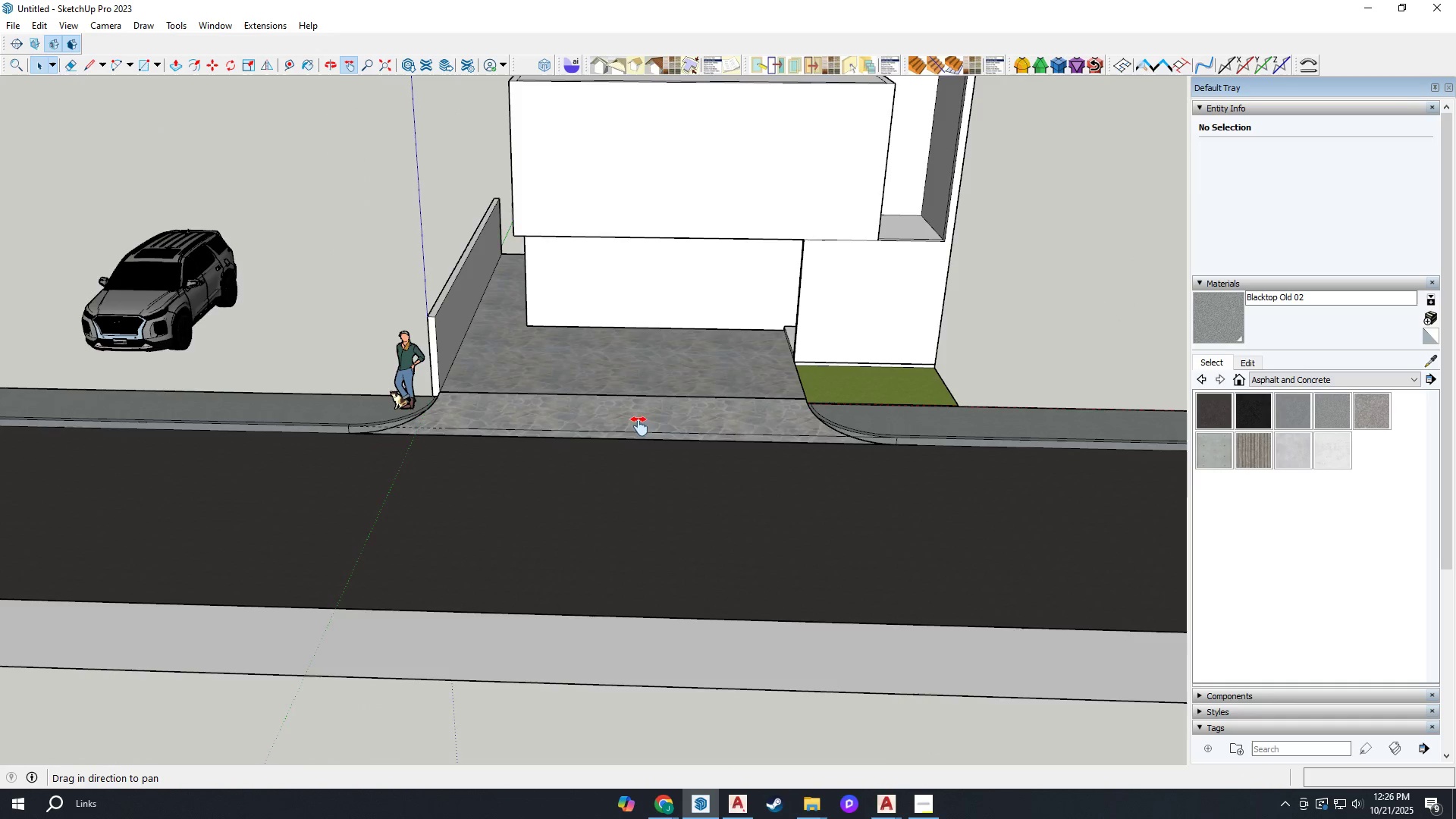 
left_click_drag(start_coordinate=[638, 435], to_coordinate=[635, 552])
 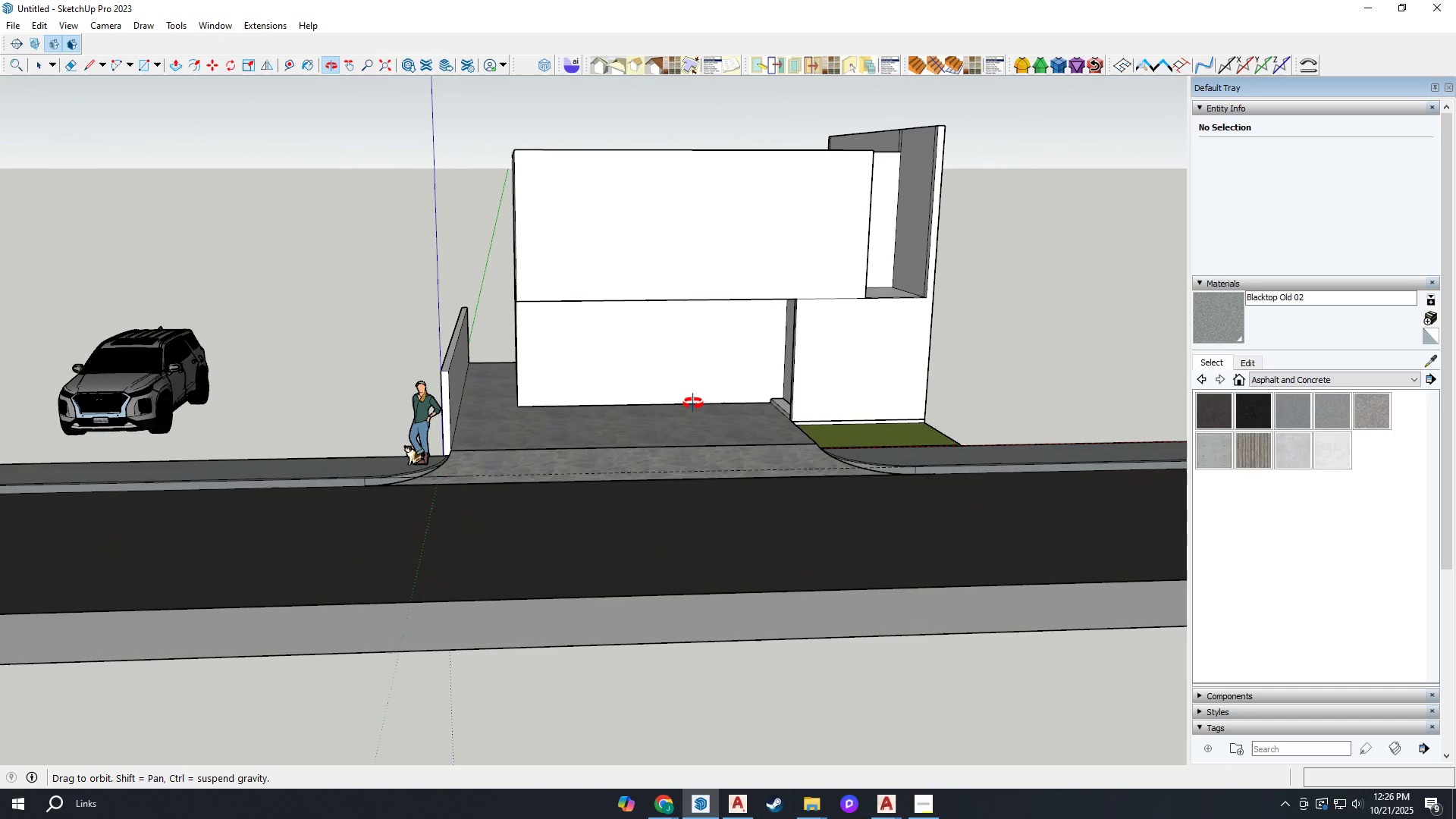 
wait(6.14)
 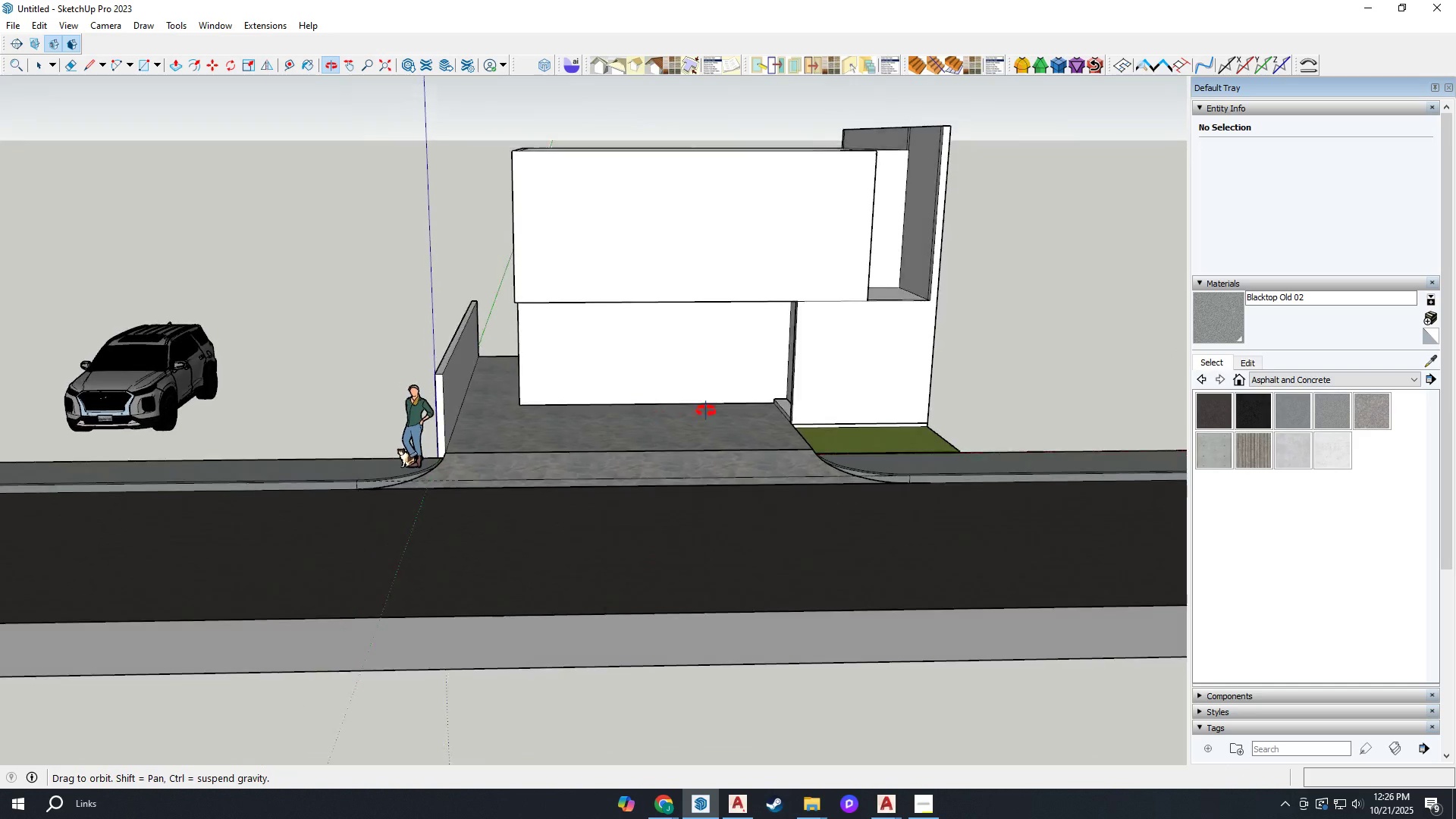 
scroll: coordinate [568, 294], scroll_direction: up, amount: 5.0
 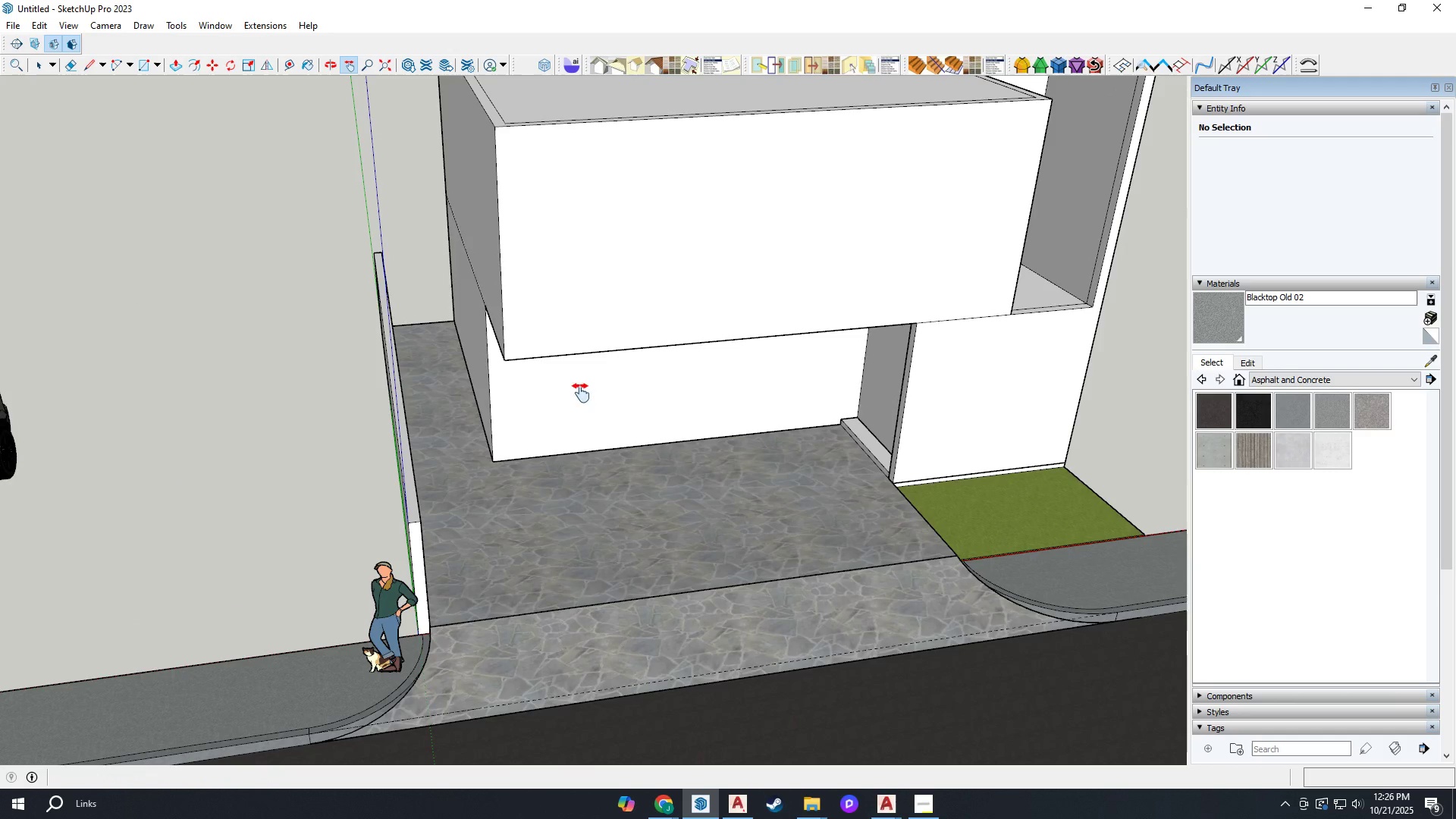 
key(Space)
 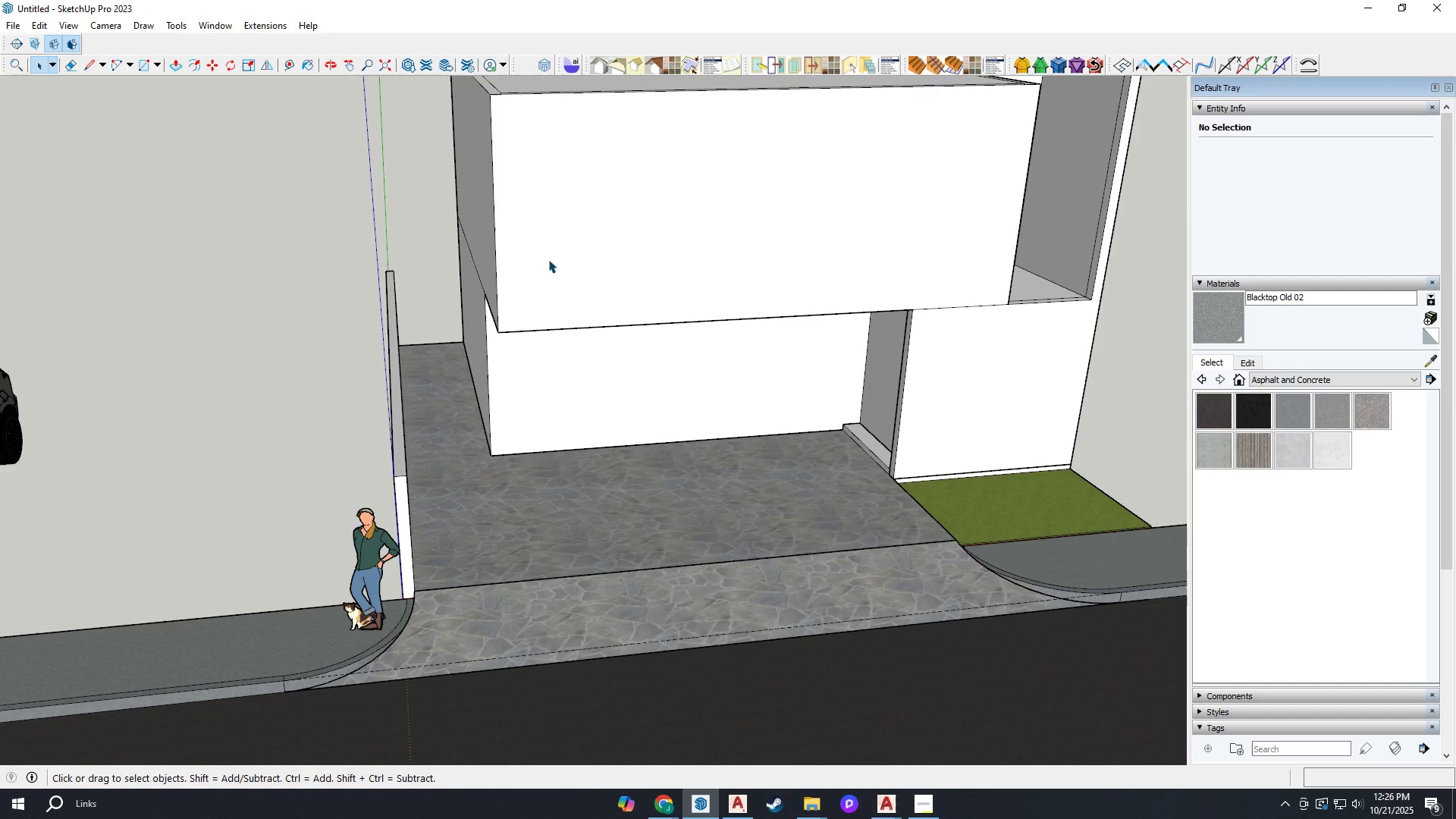 
key(T)
 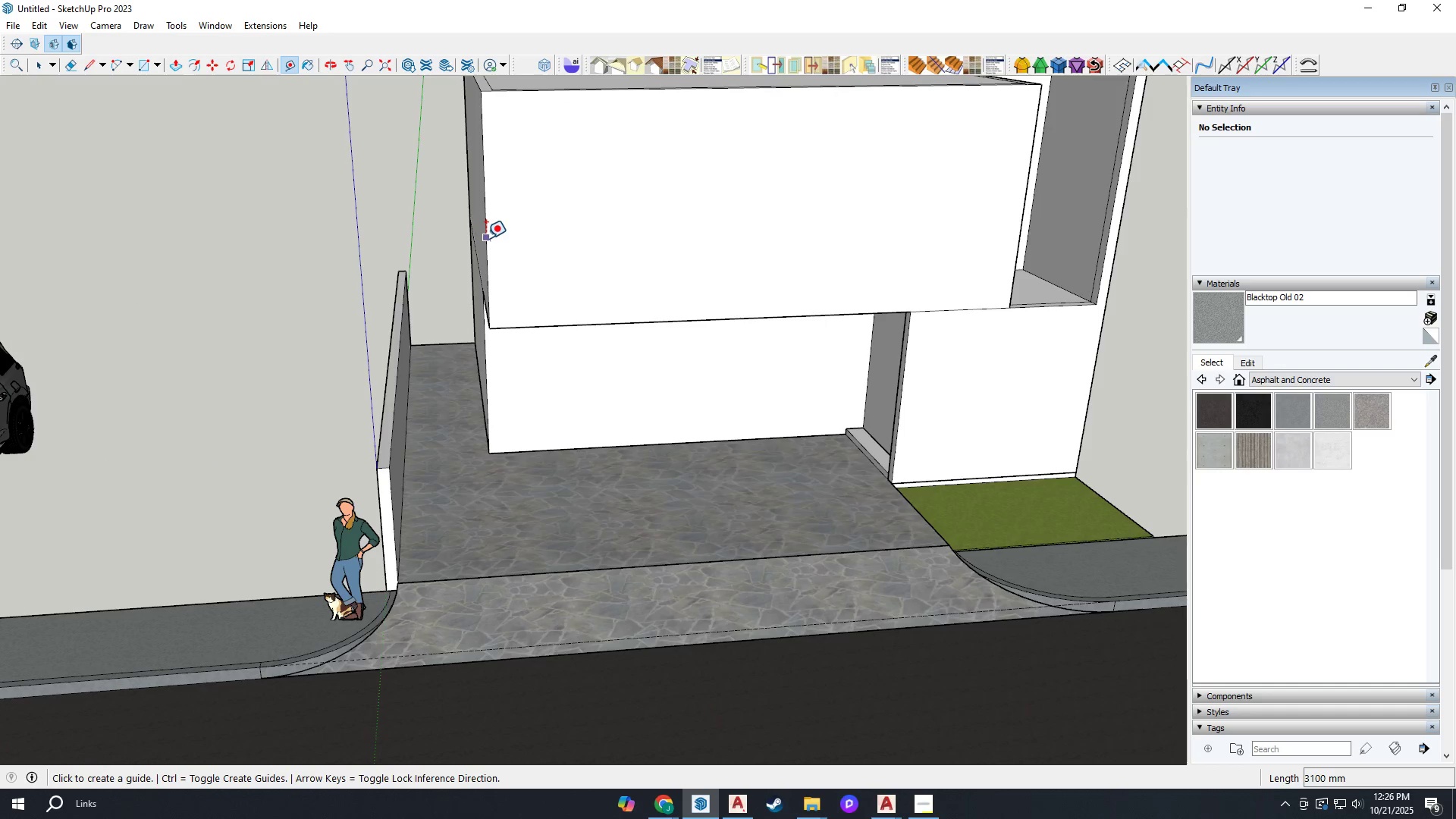 
left_click([486, 238])
 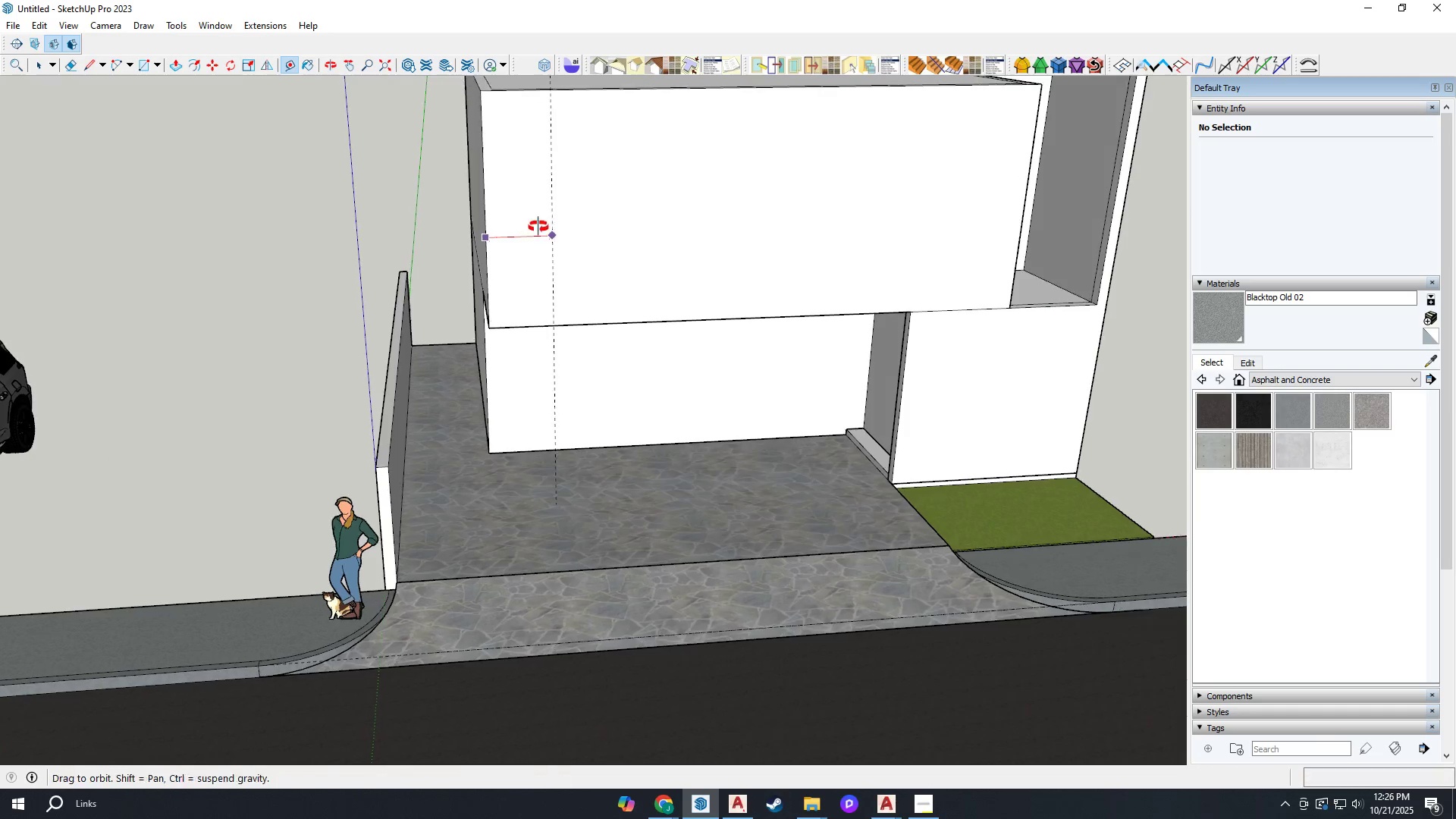 
key(Space)
 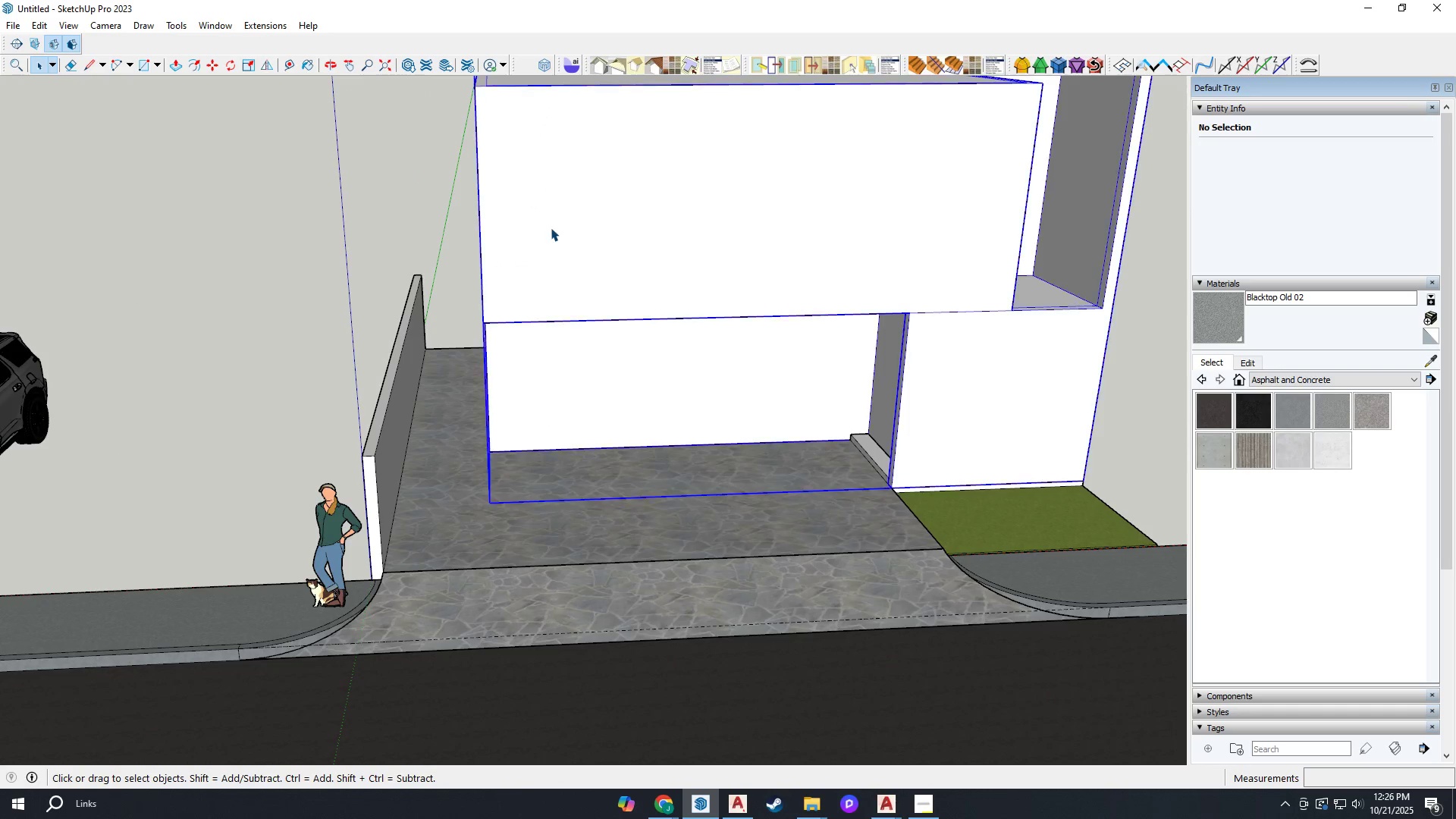 
double_click([551, 228])
 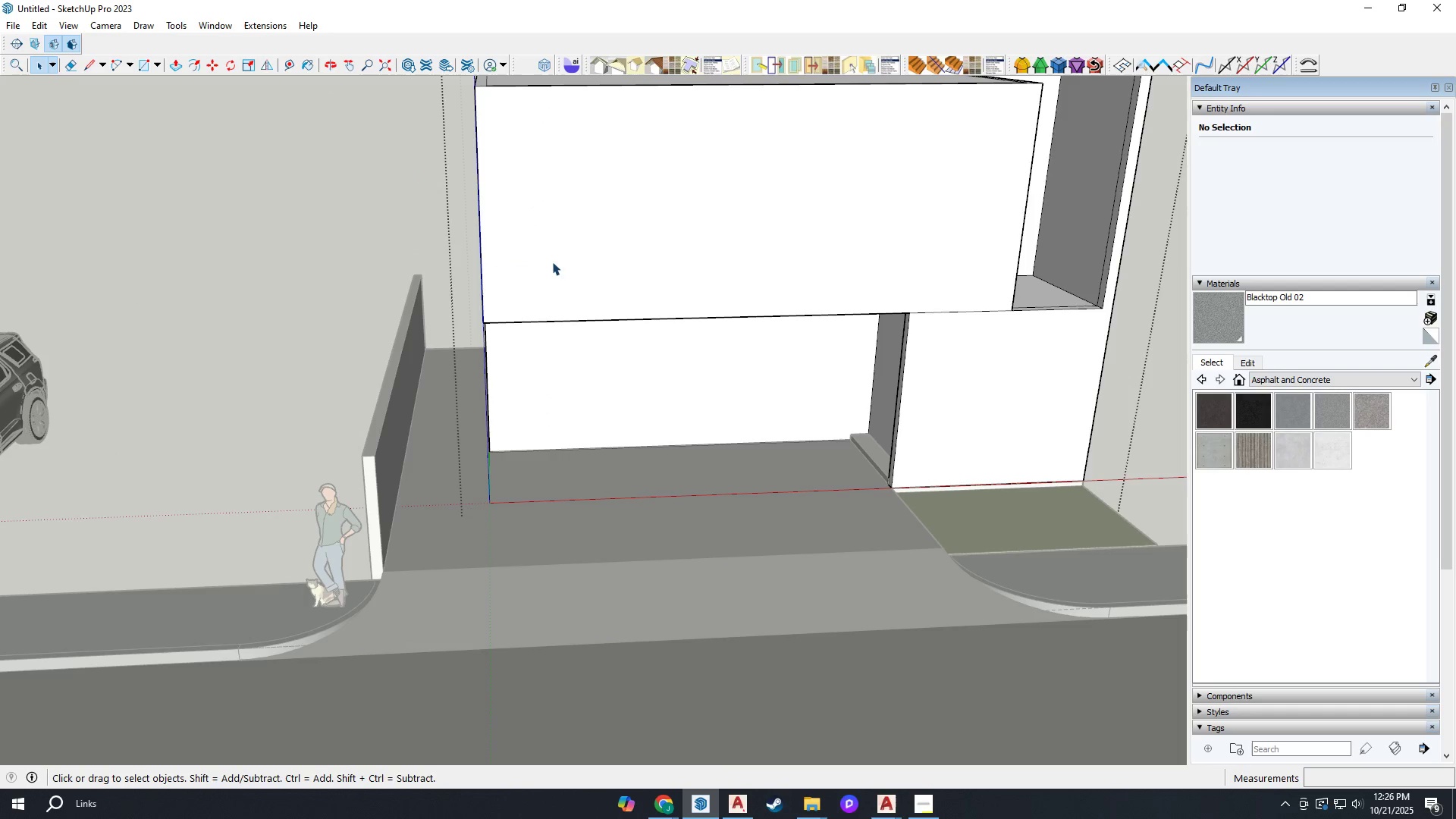 
triple_click([553, 262])
 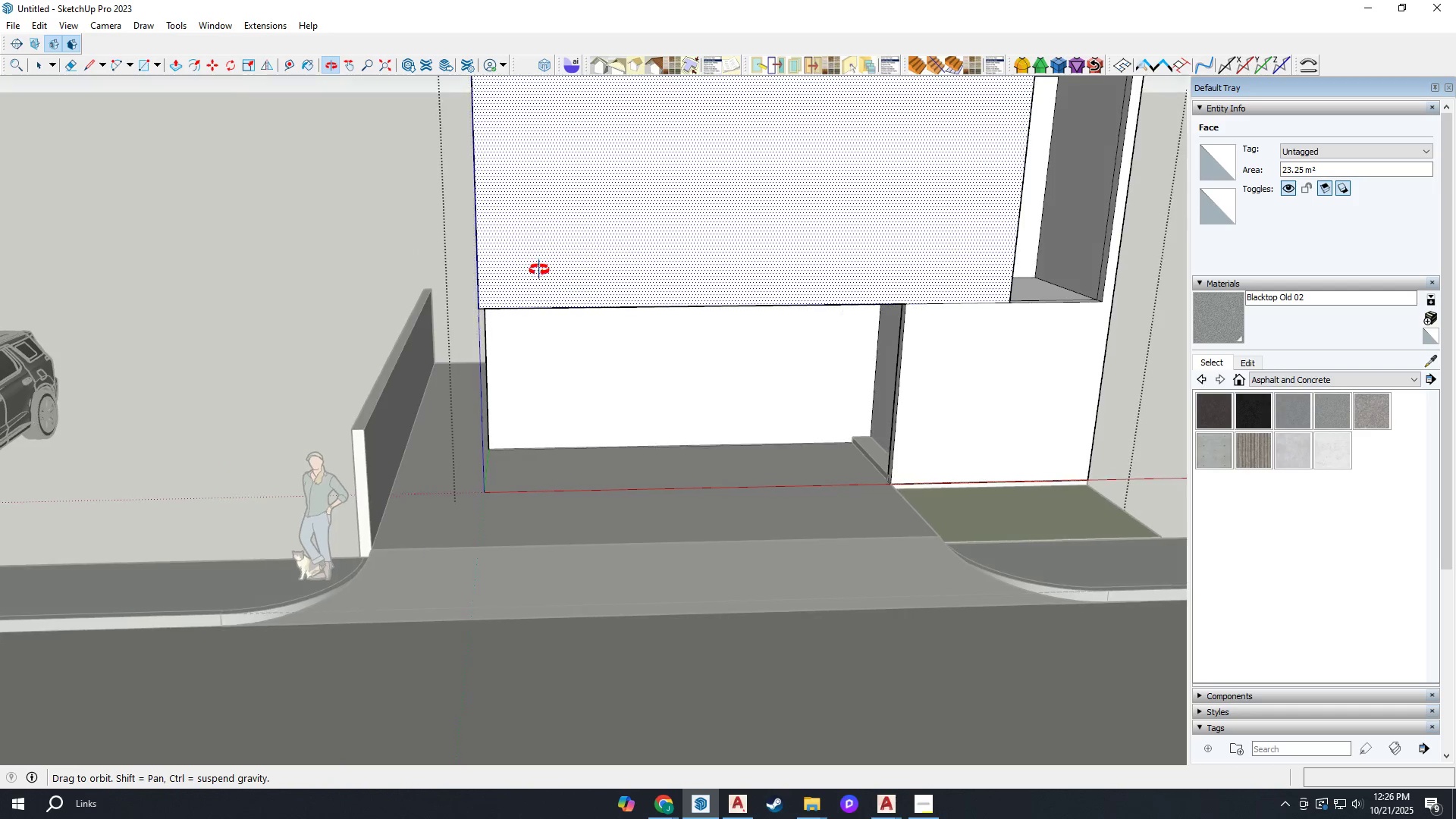 
scroll: coordinate [508, 219], scroll_direction: down, amount: 1.0
 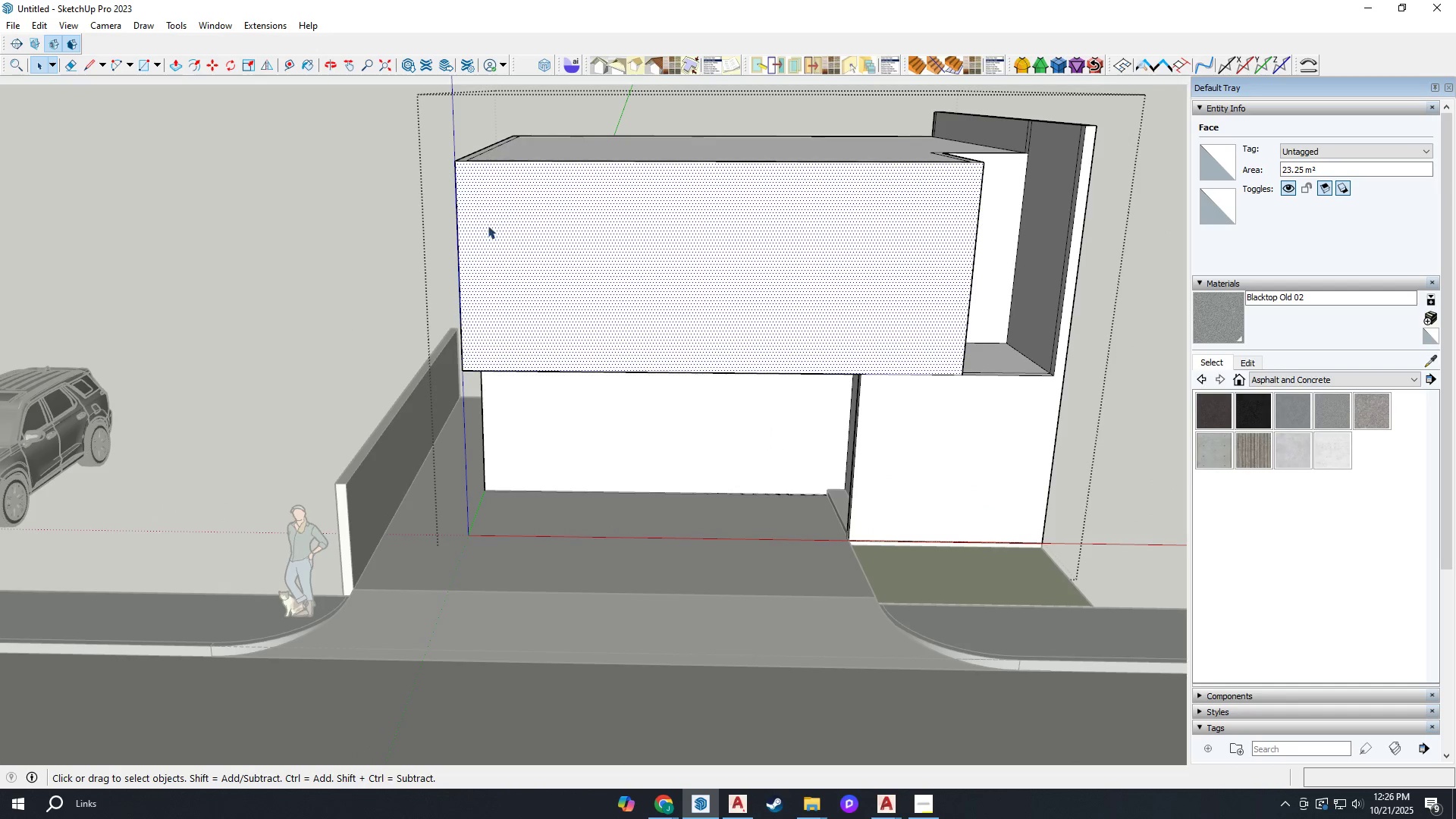 
key(T)
 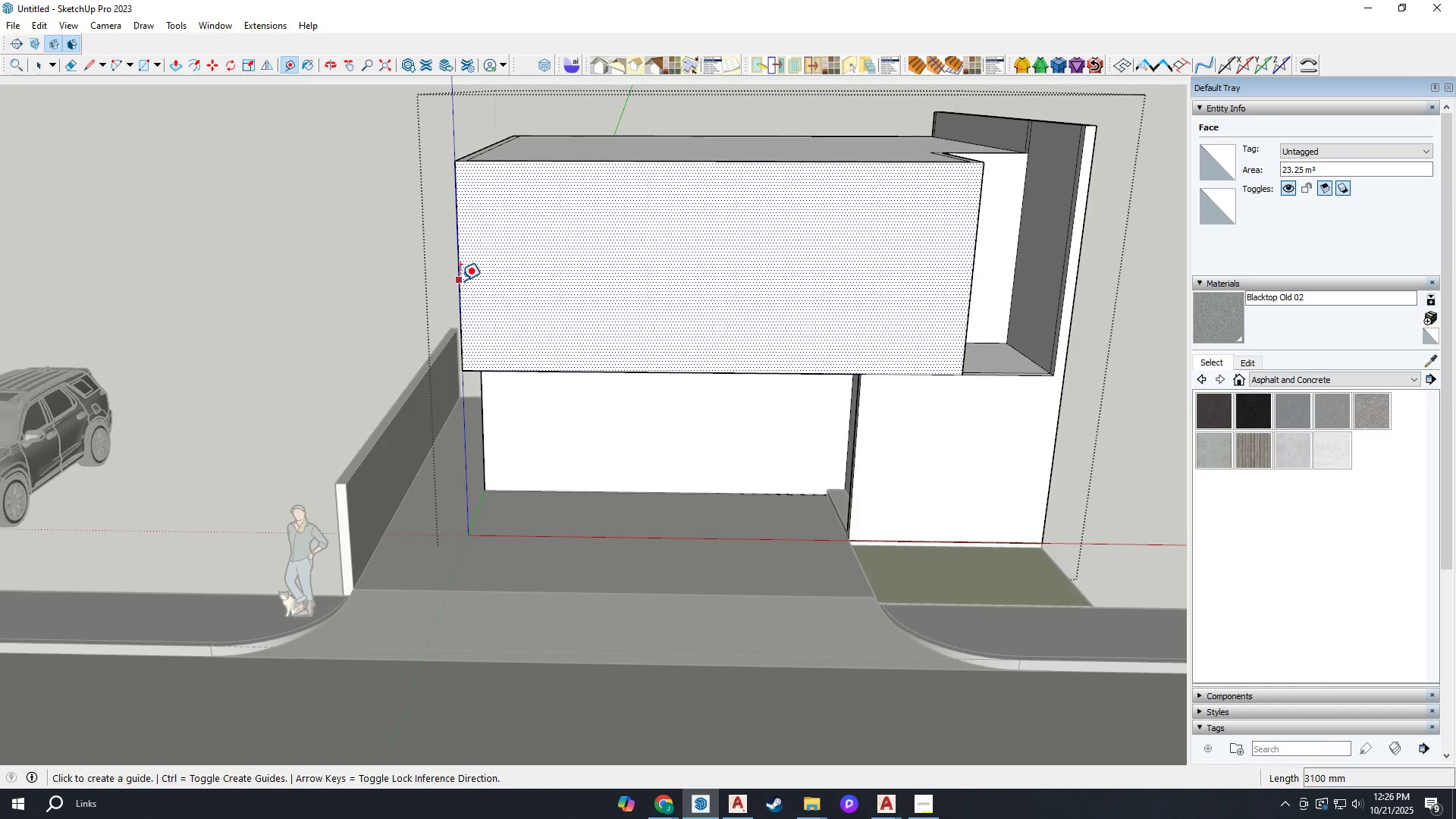 
left_click([459, 282])
 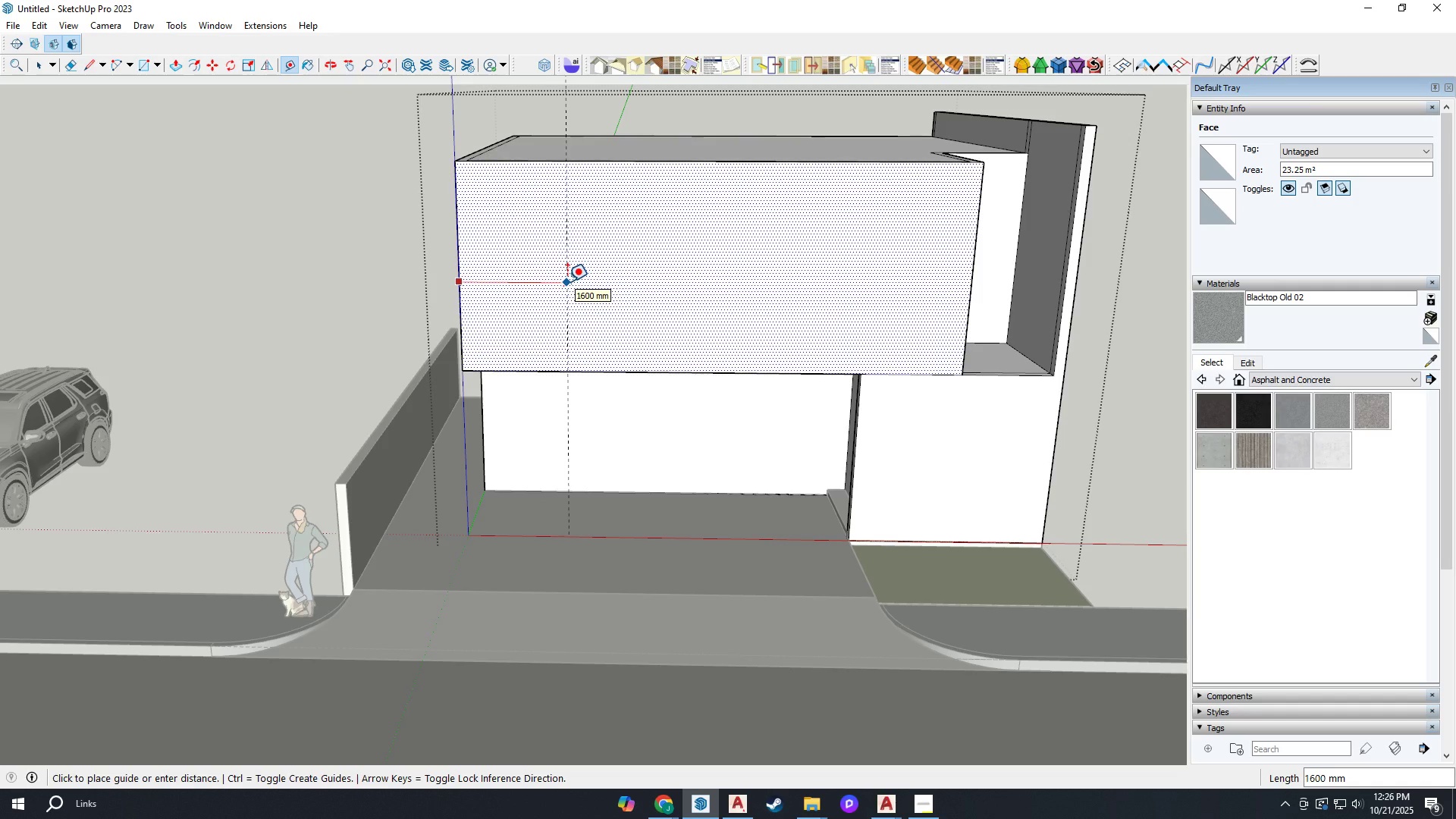 
wait(5.58)
 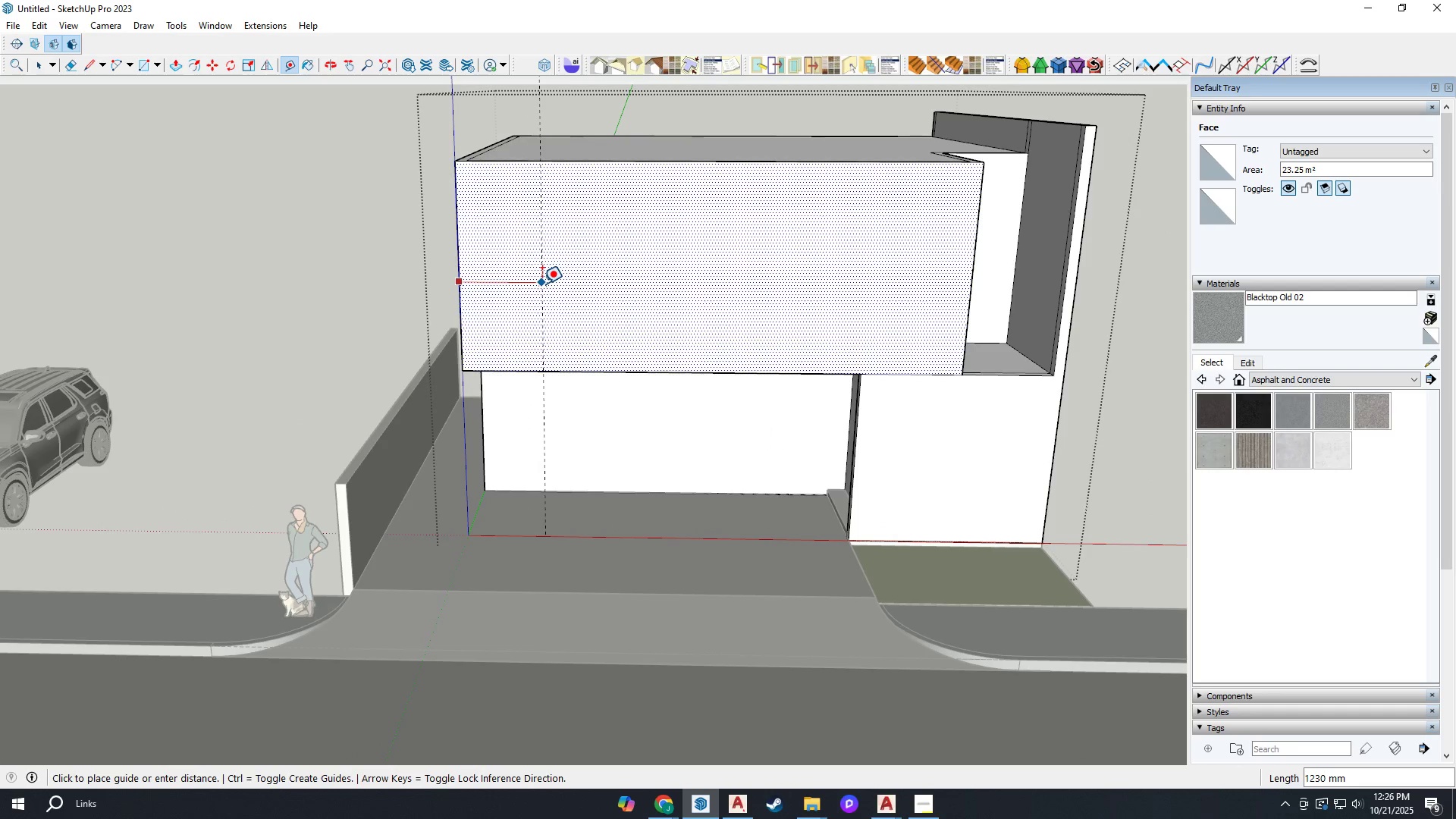 
left_click([567, 281])
 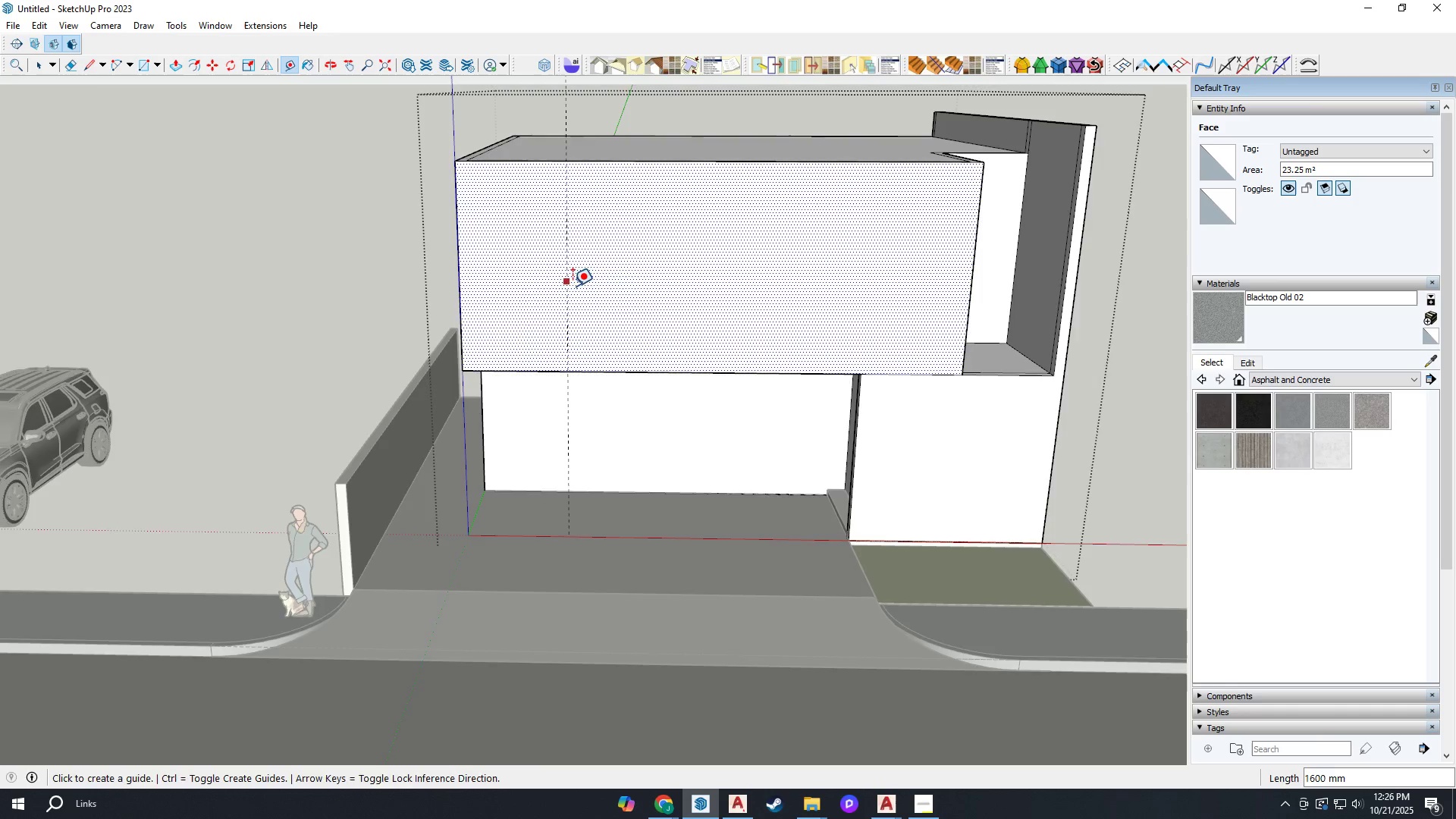 
scroll: coordinate [575, 297], scroll_direction: up, amount: 3.0
 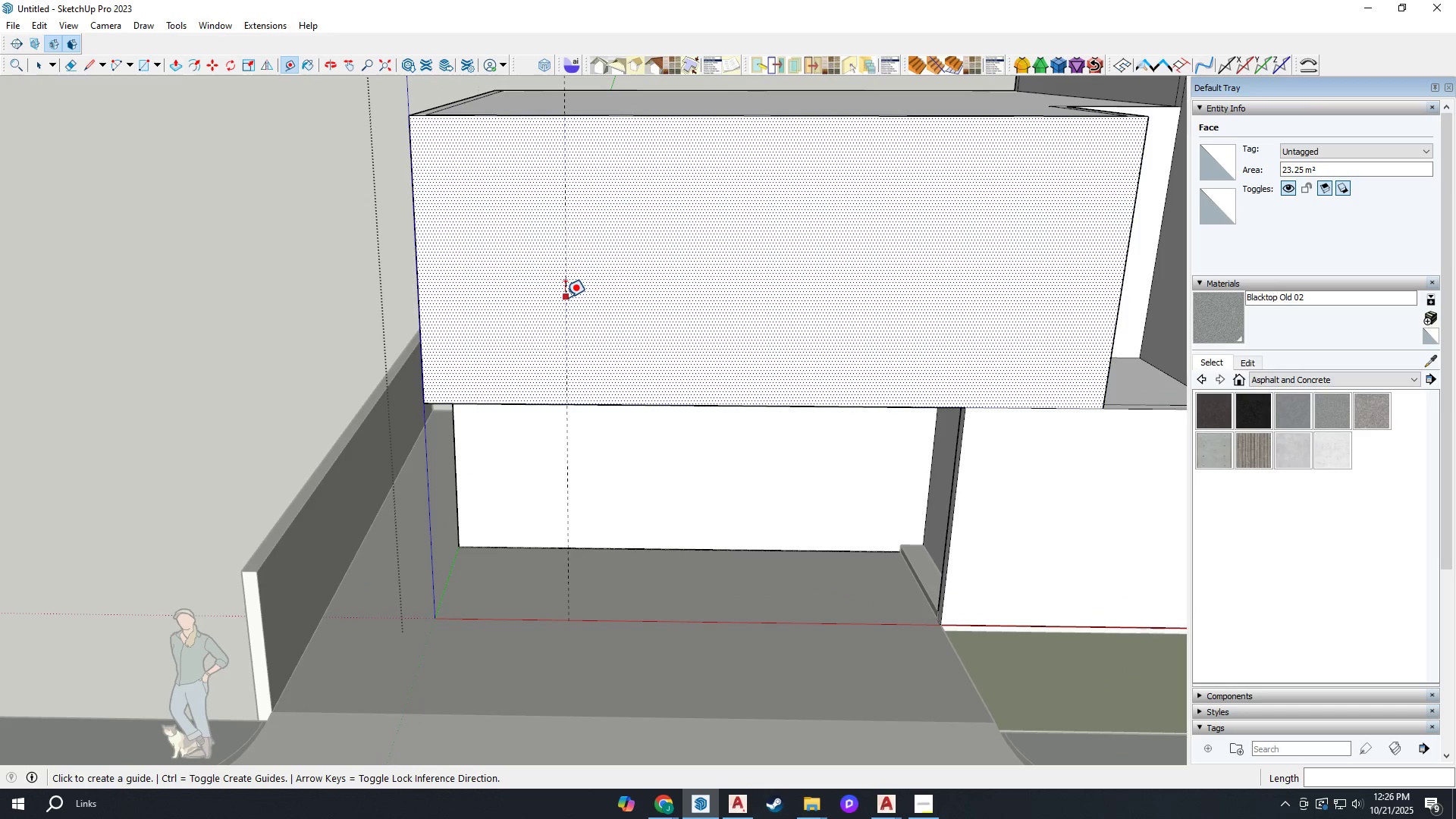 
left_click_drag(start_coordinate=[565, 297], to_coordinate=[569, 297])
 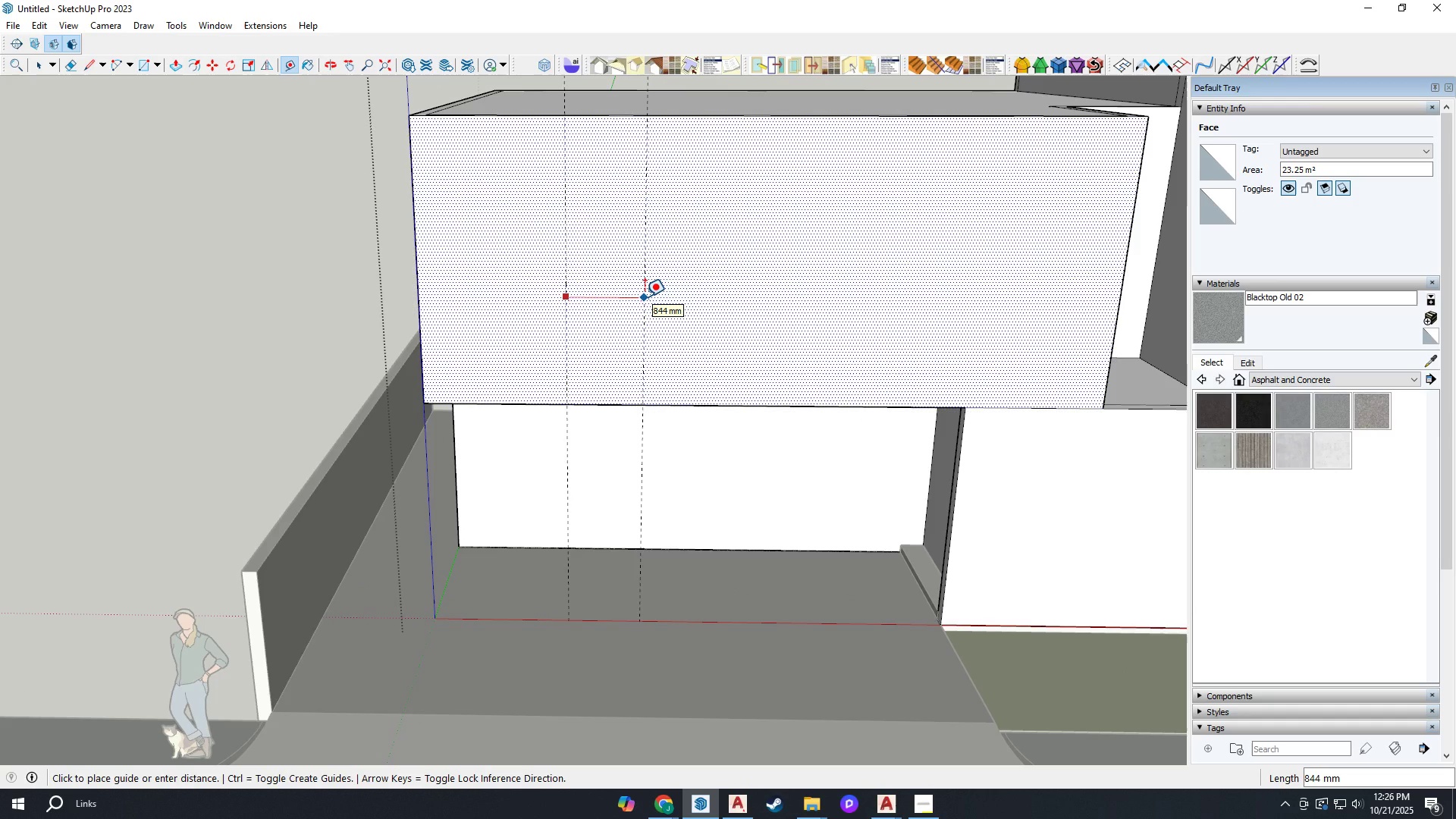 
type(800)
 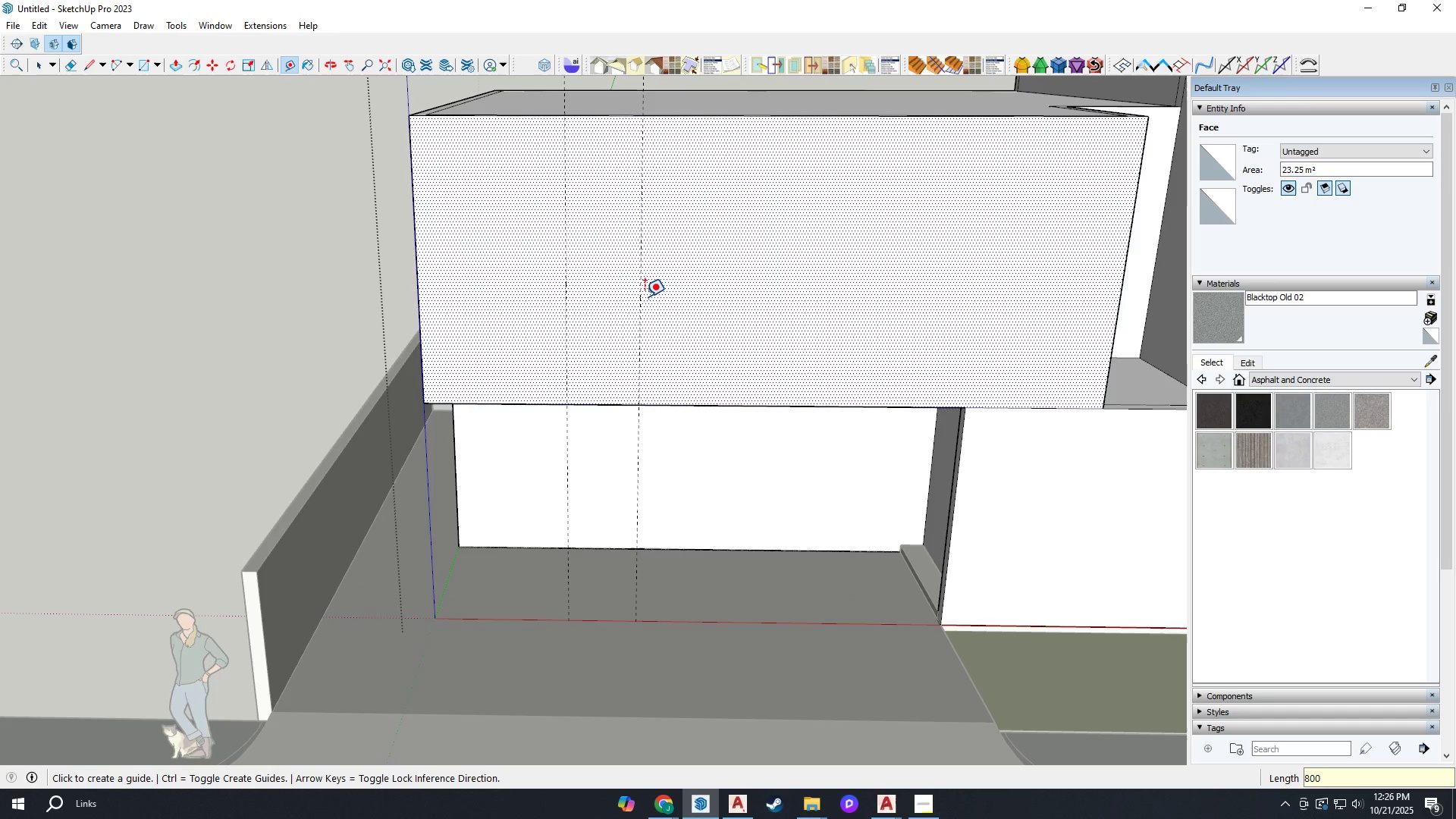 
key(Enter)
 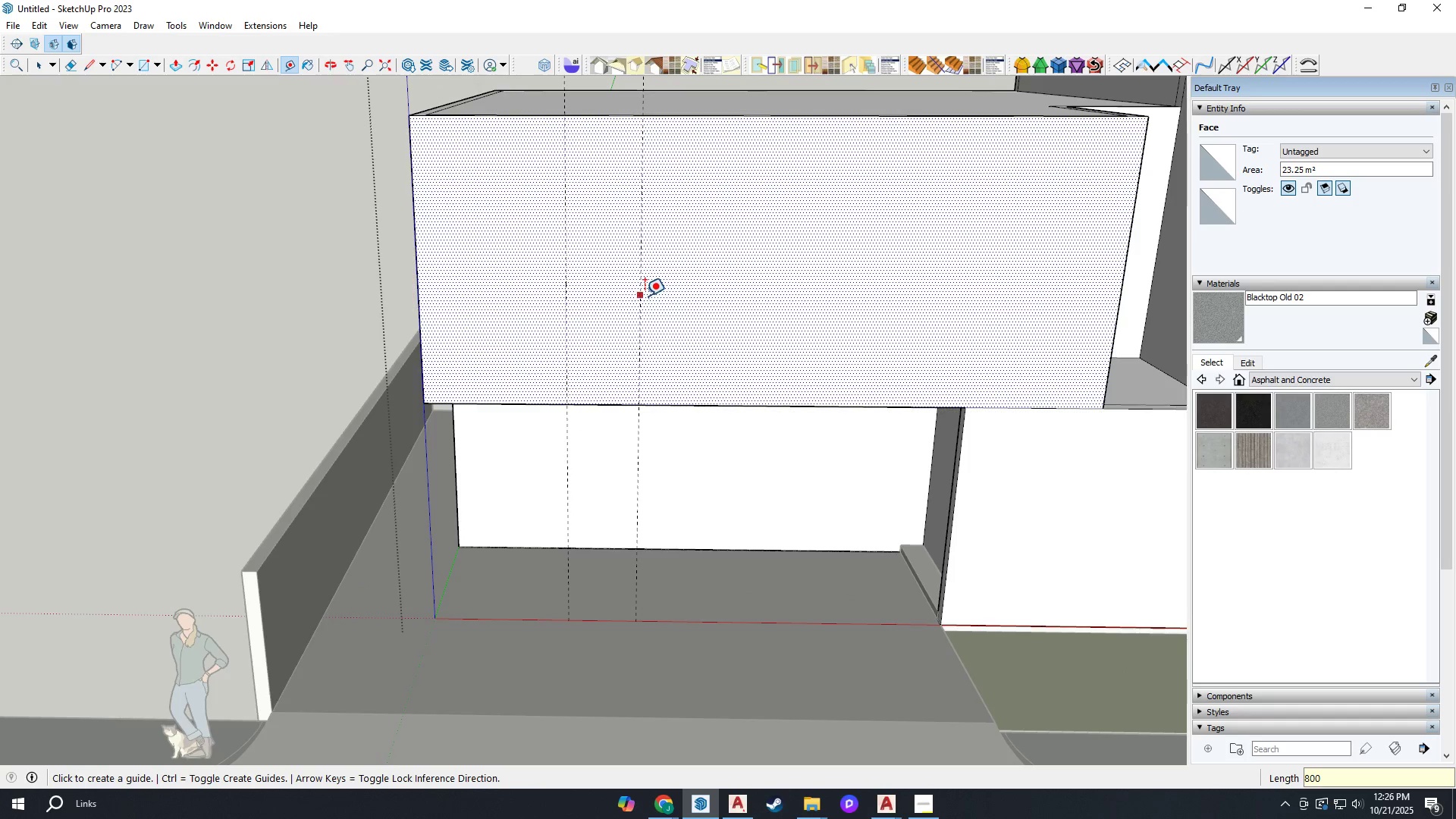 
scroll: coordinate [645, 296], scroll_direction: down, amount: 3.0
 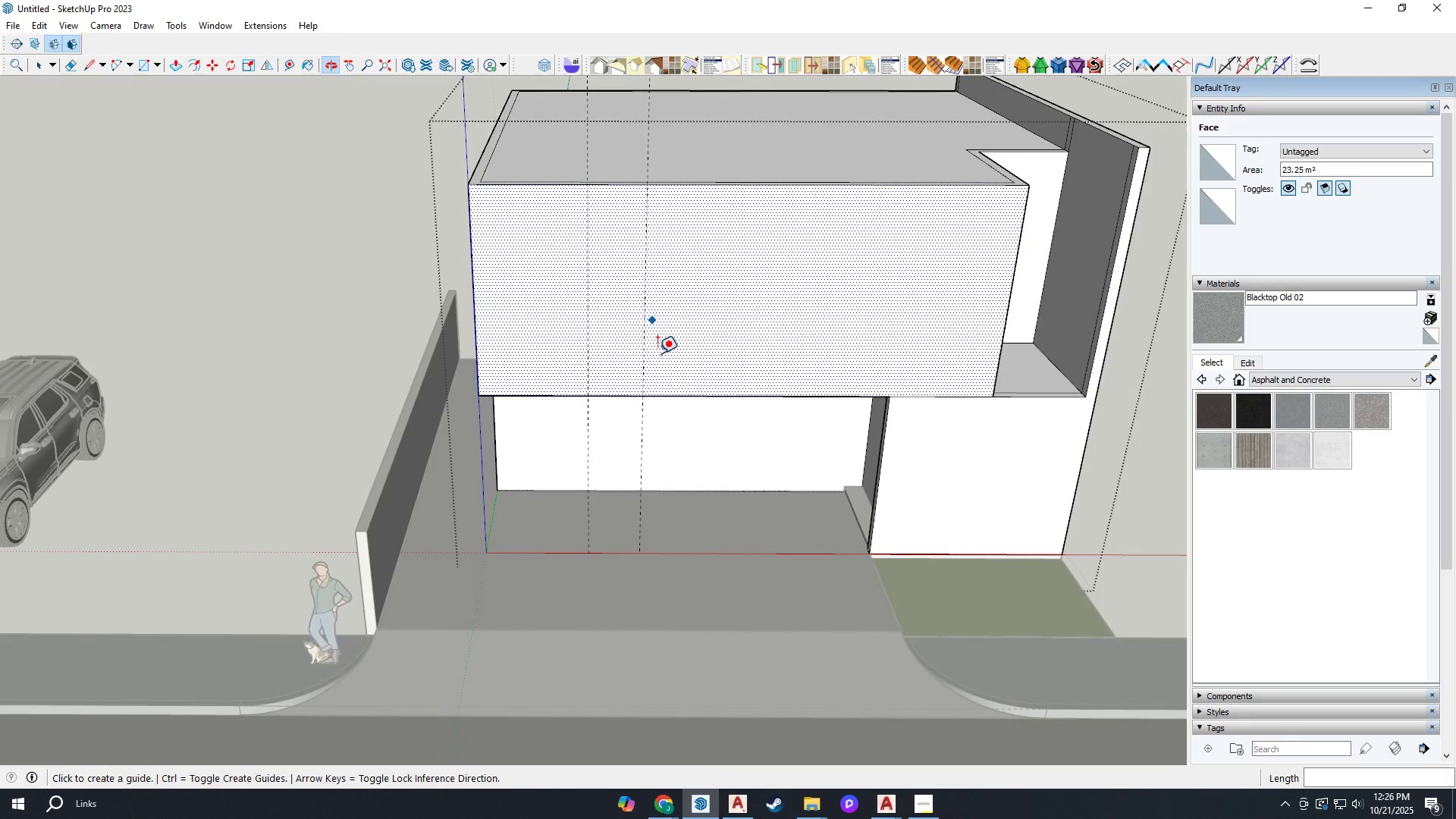 
wait(6.92)
 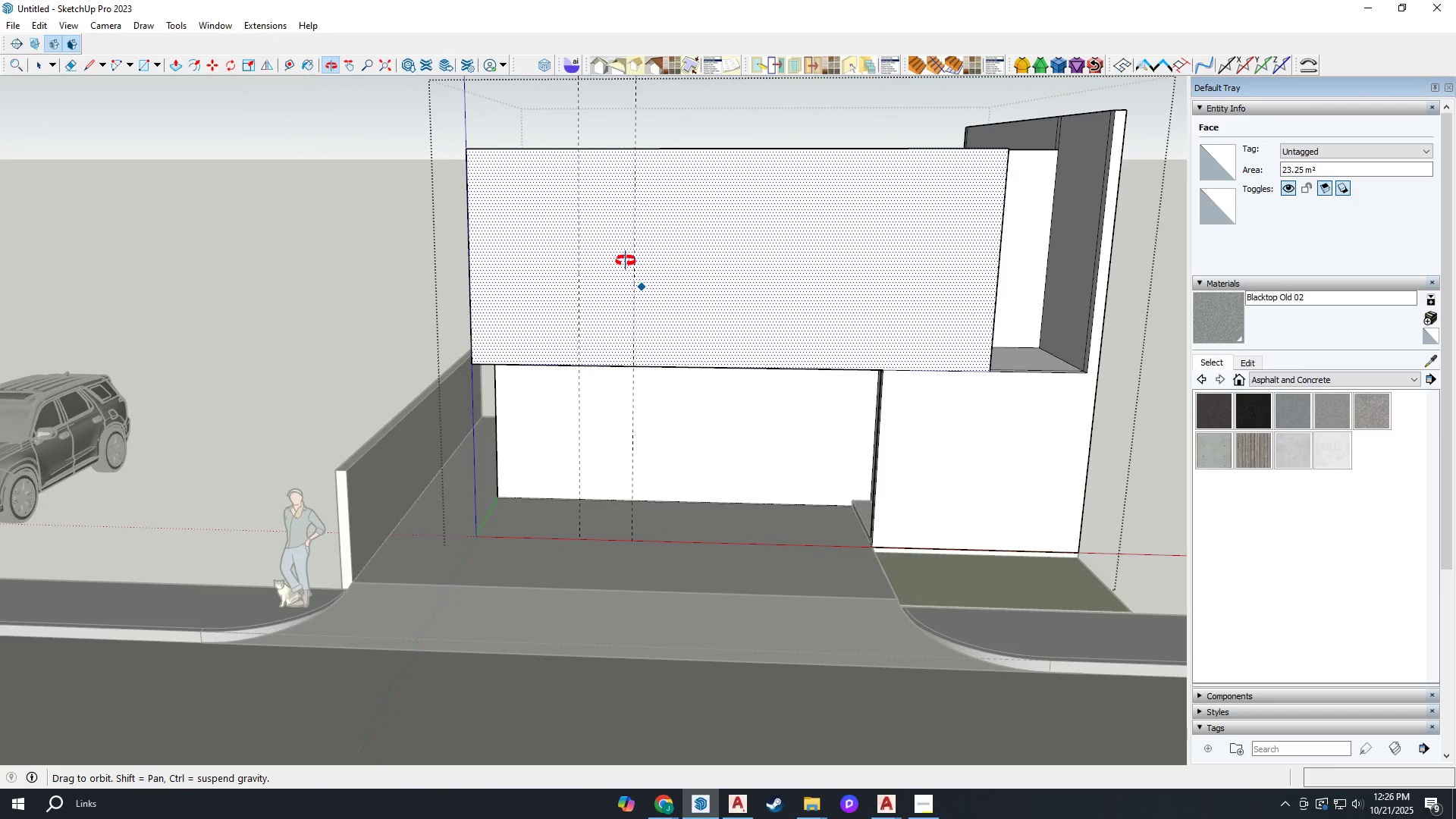 
scroll: coordinate [626, 267], scroll_direction: up, amount: 3.0
 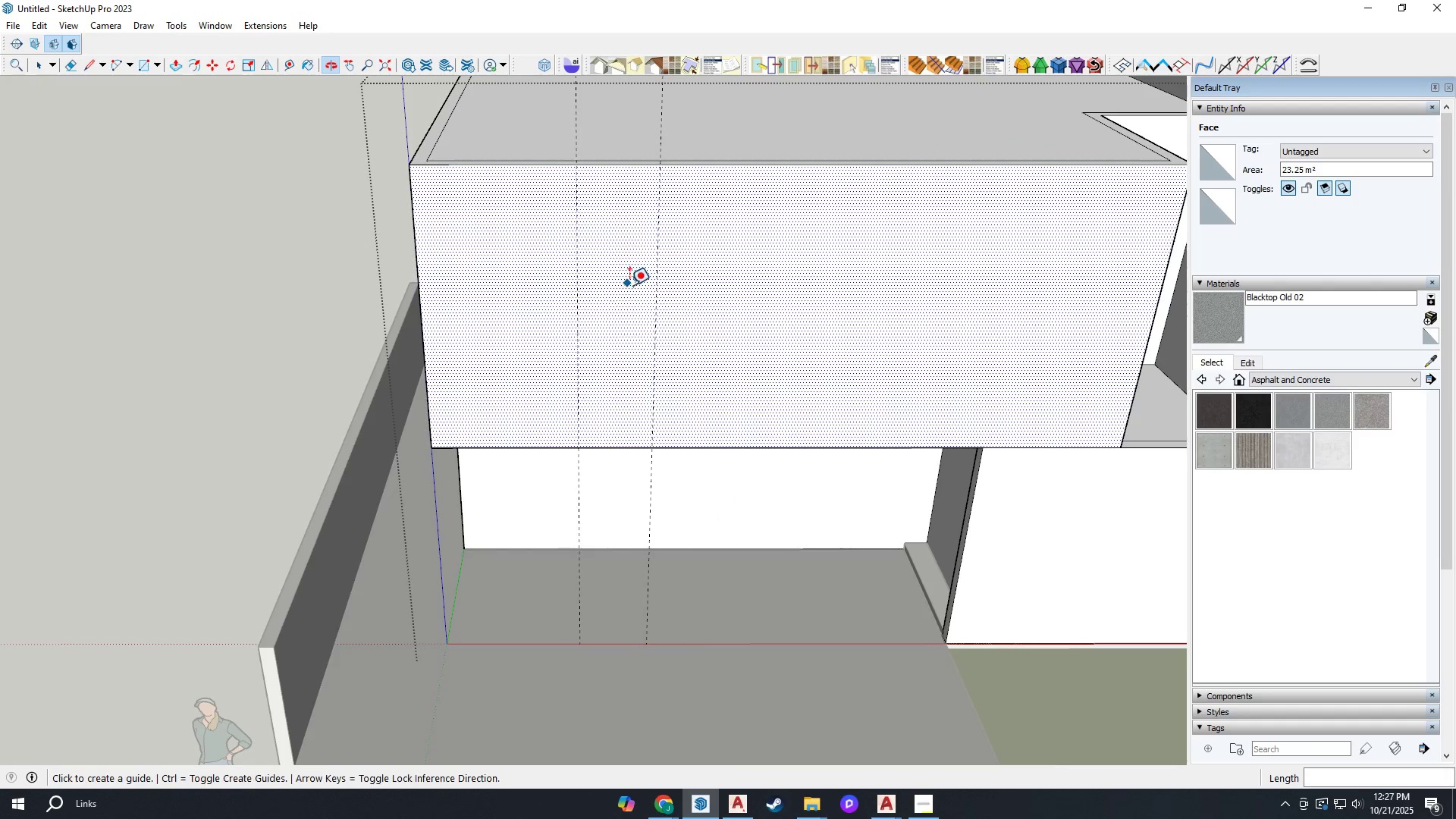 
key(P)
 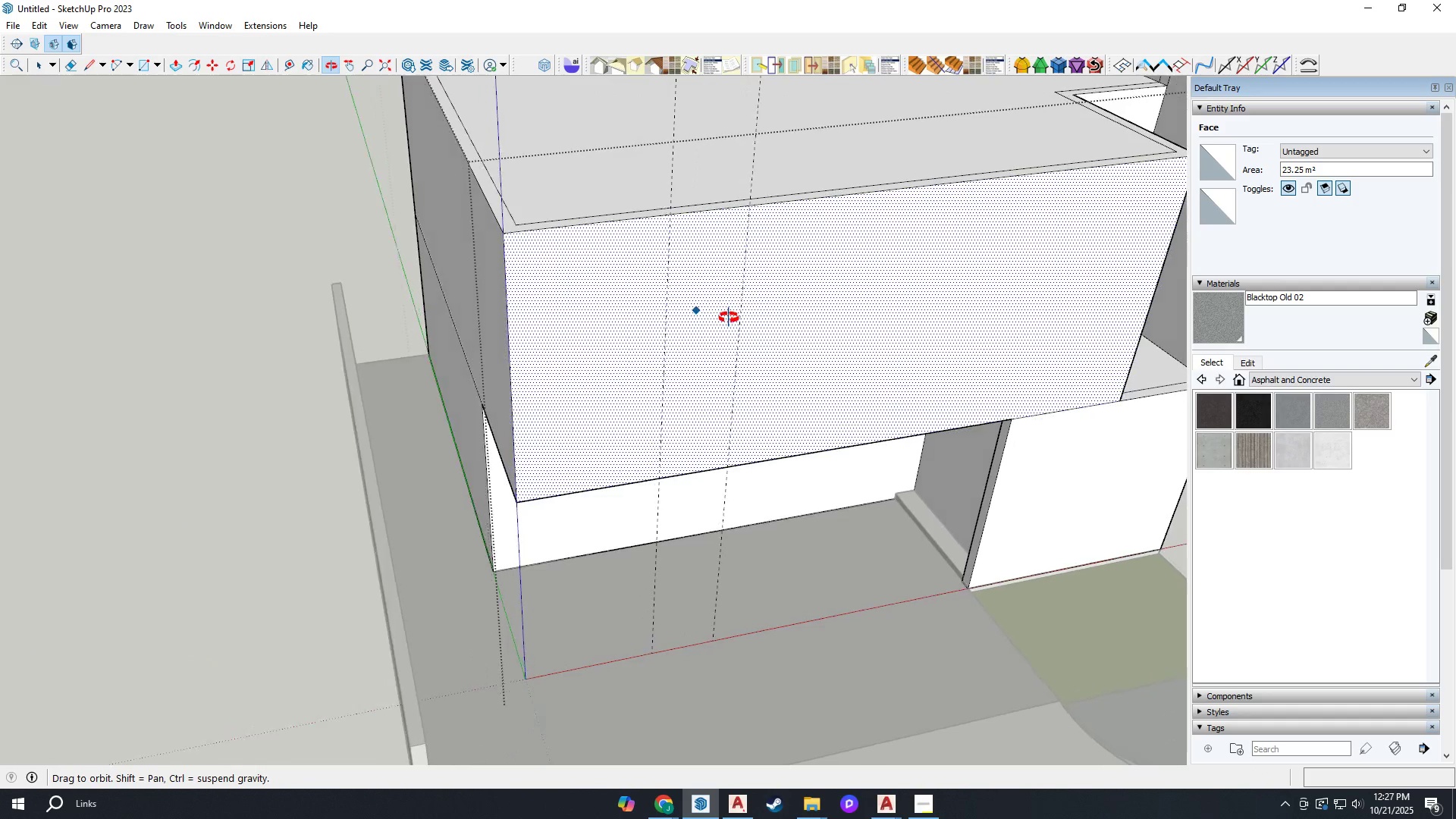 
key(Escape)
 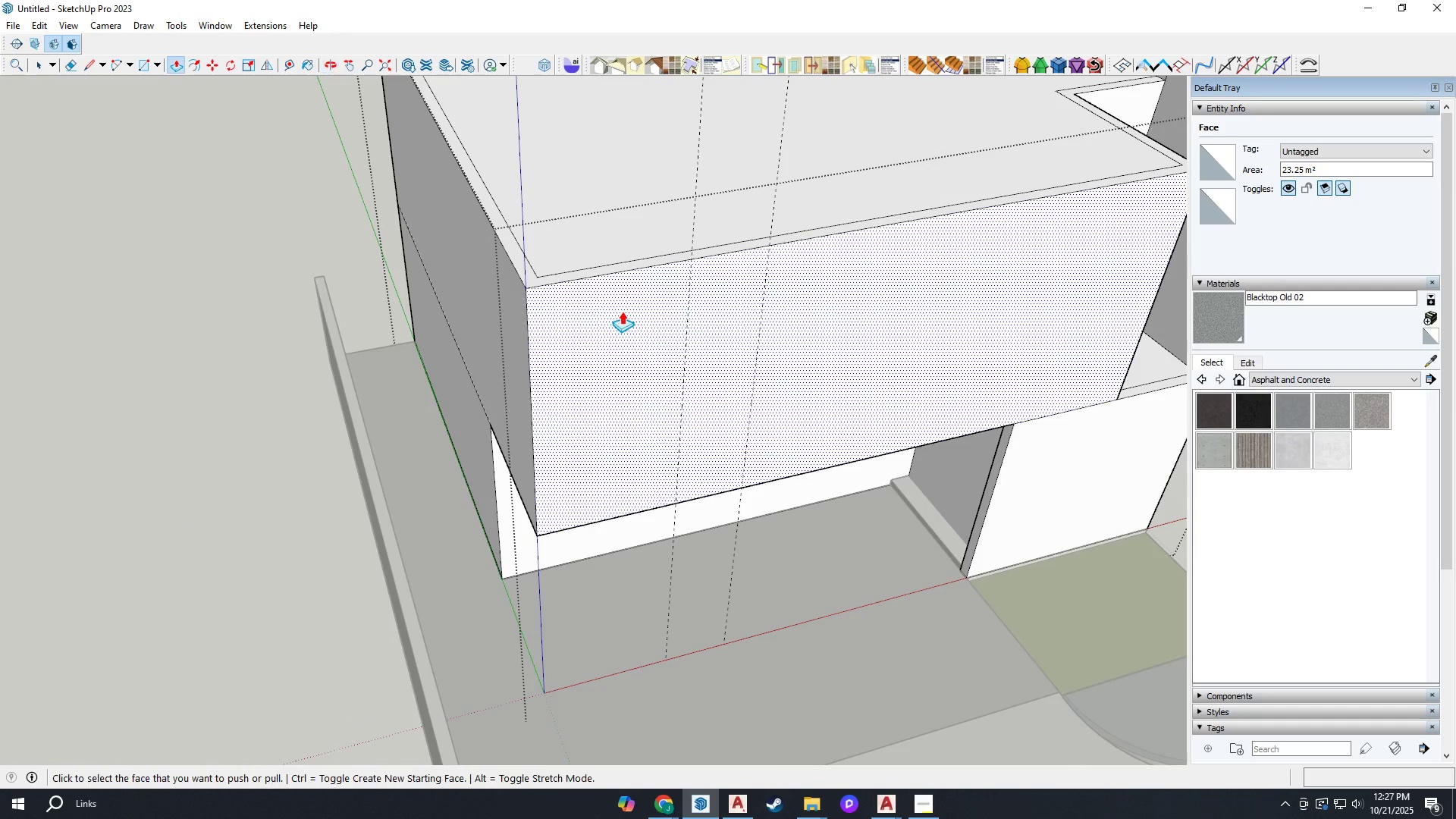 
scroll: coordinate [623, 311], scroll_direction: up, amount: 2.0
 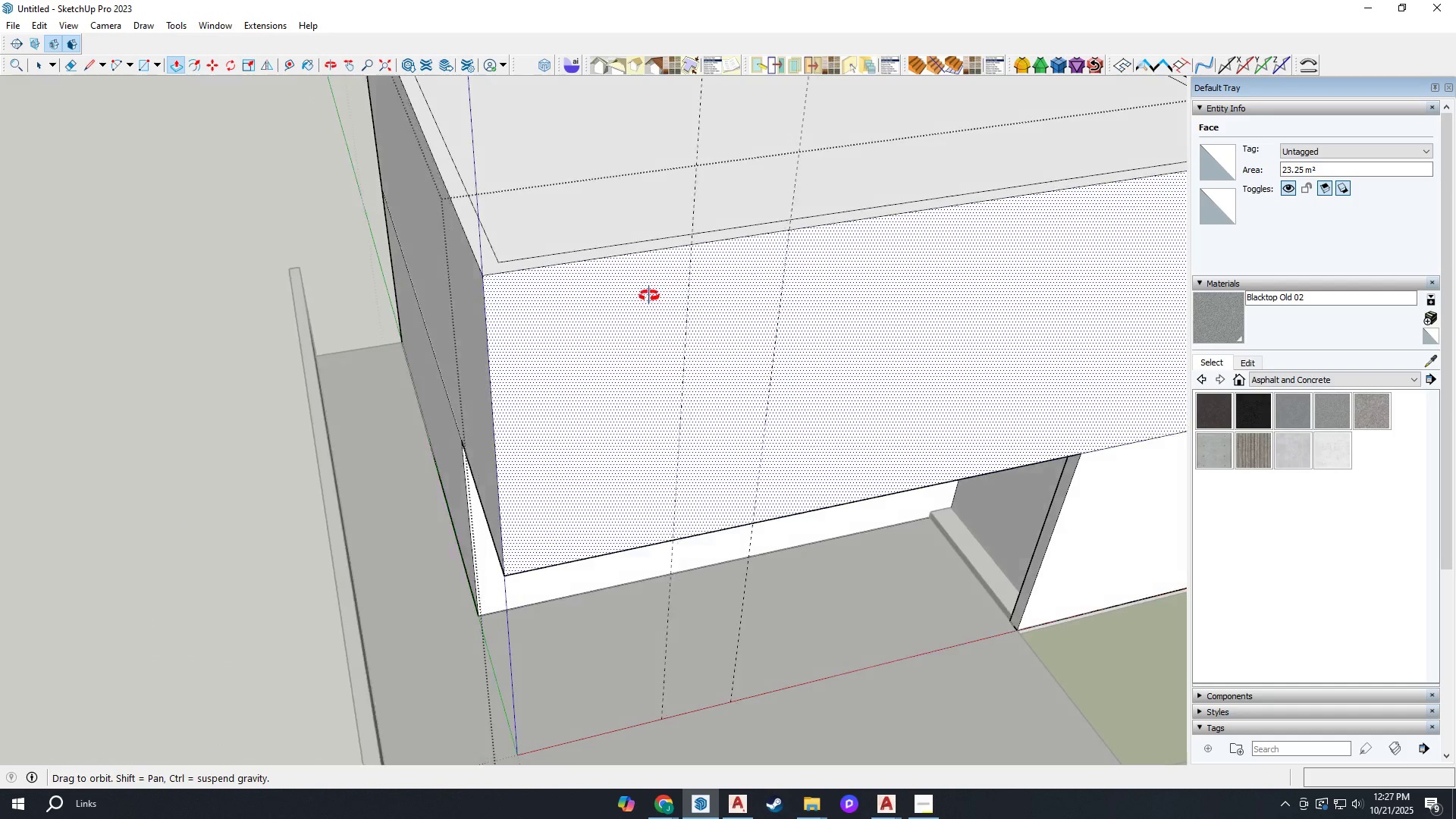 
key(L)
 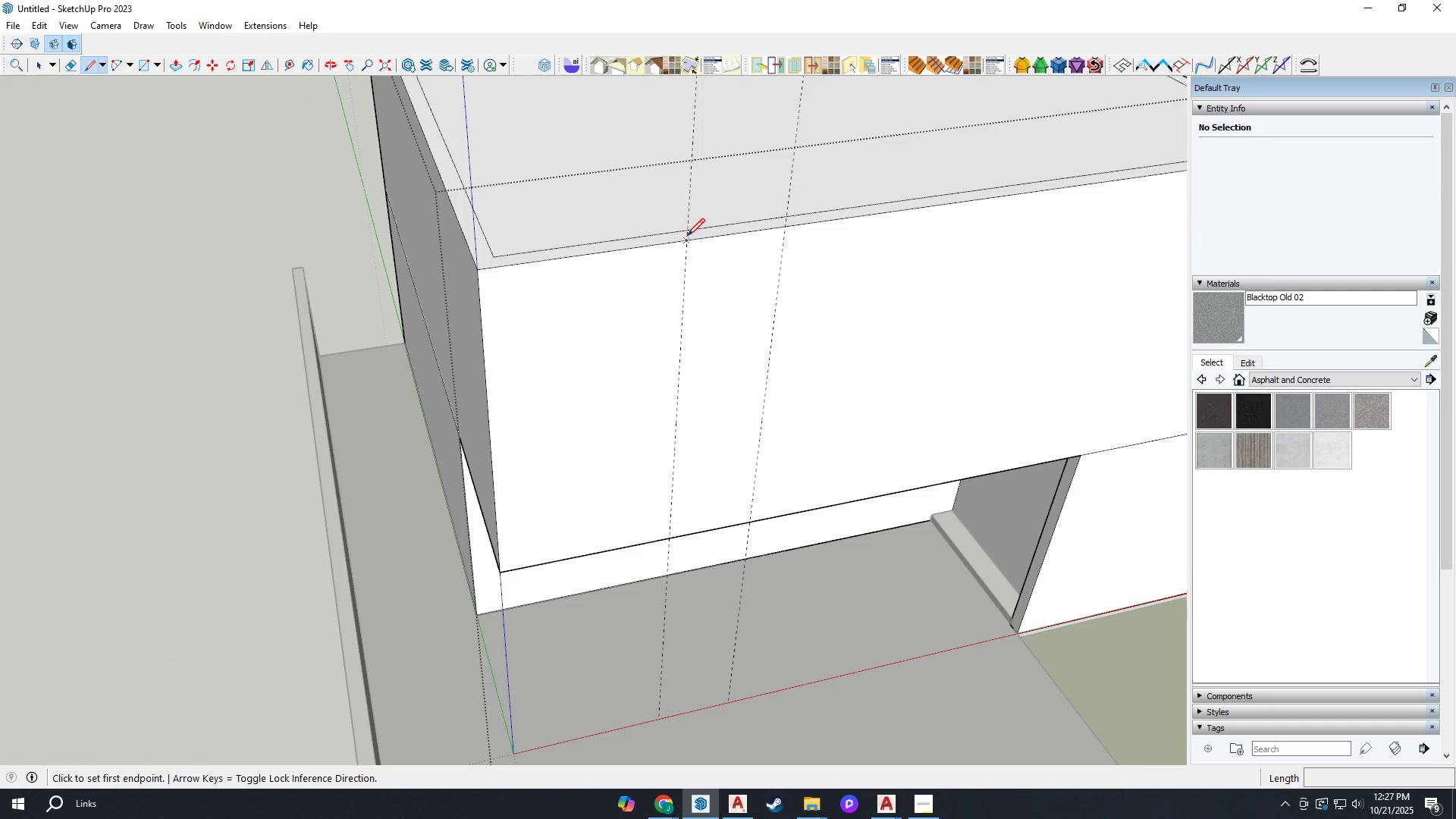 
left_click([687, 239])
 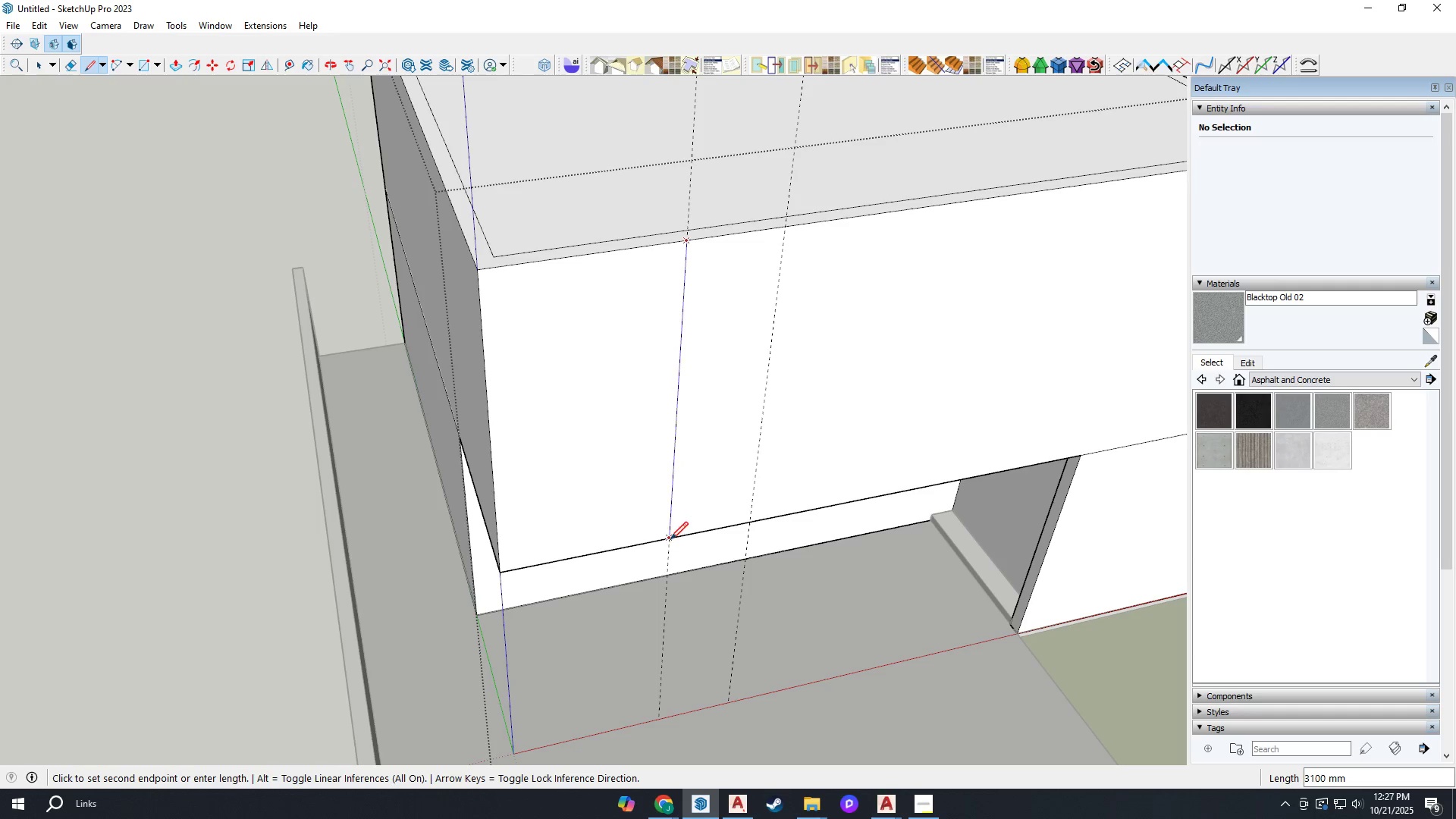 
left_click([670, 539])
 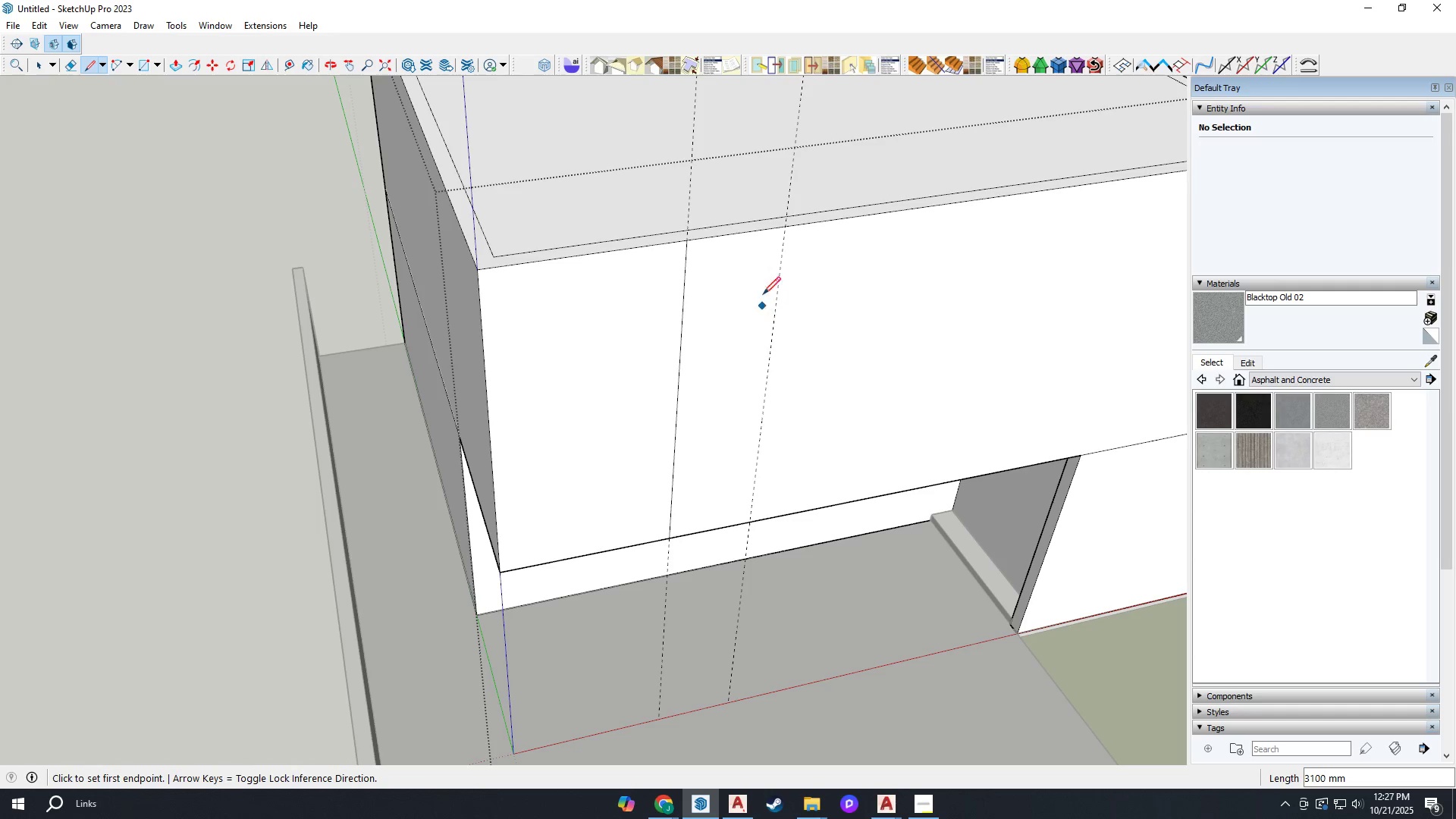 
key(Escape)
 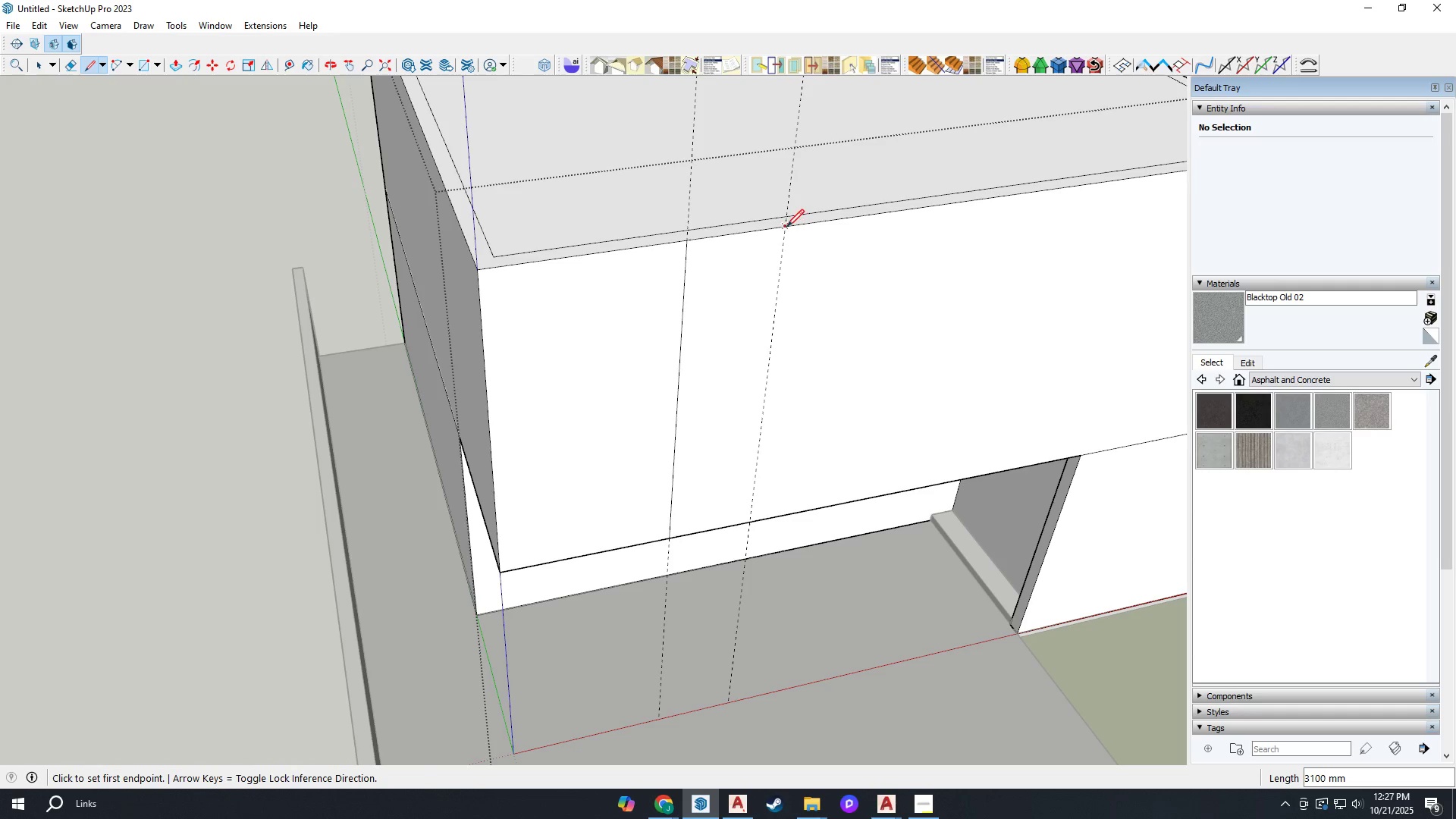 
left_click([786, 227])
 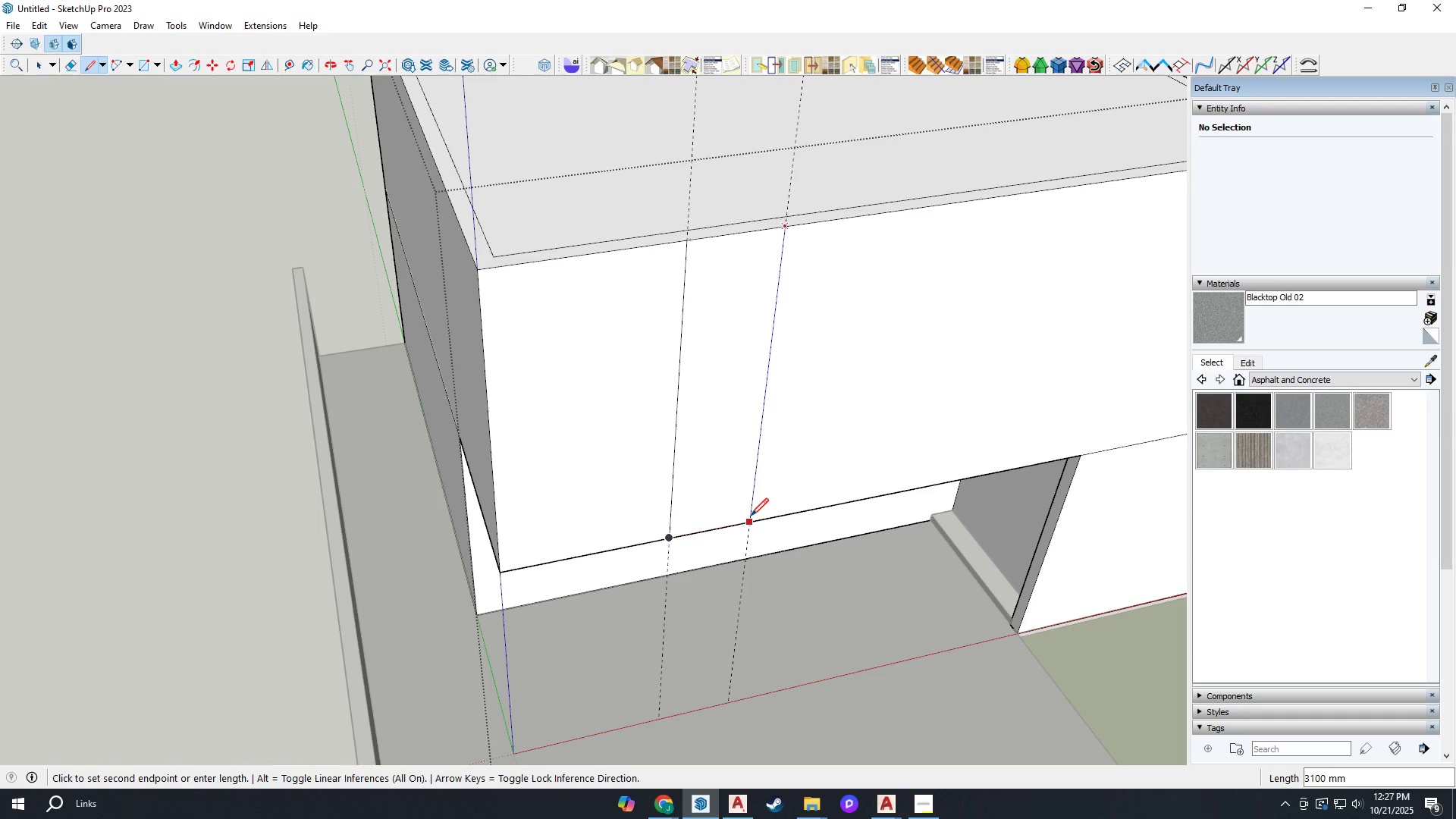 
left_click([751, 516])
 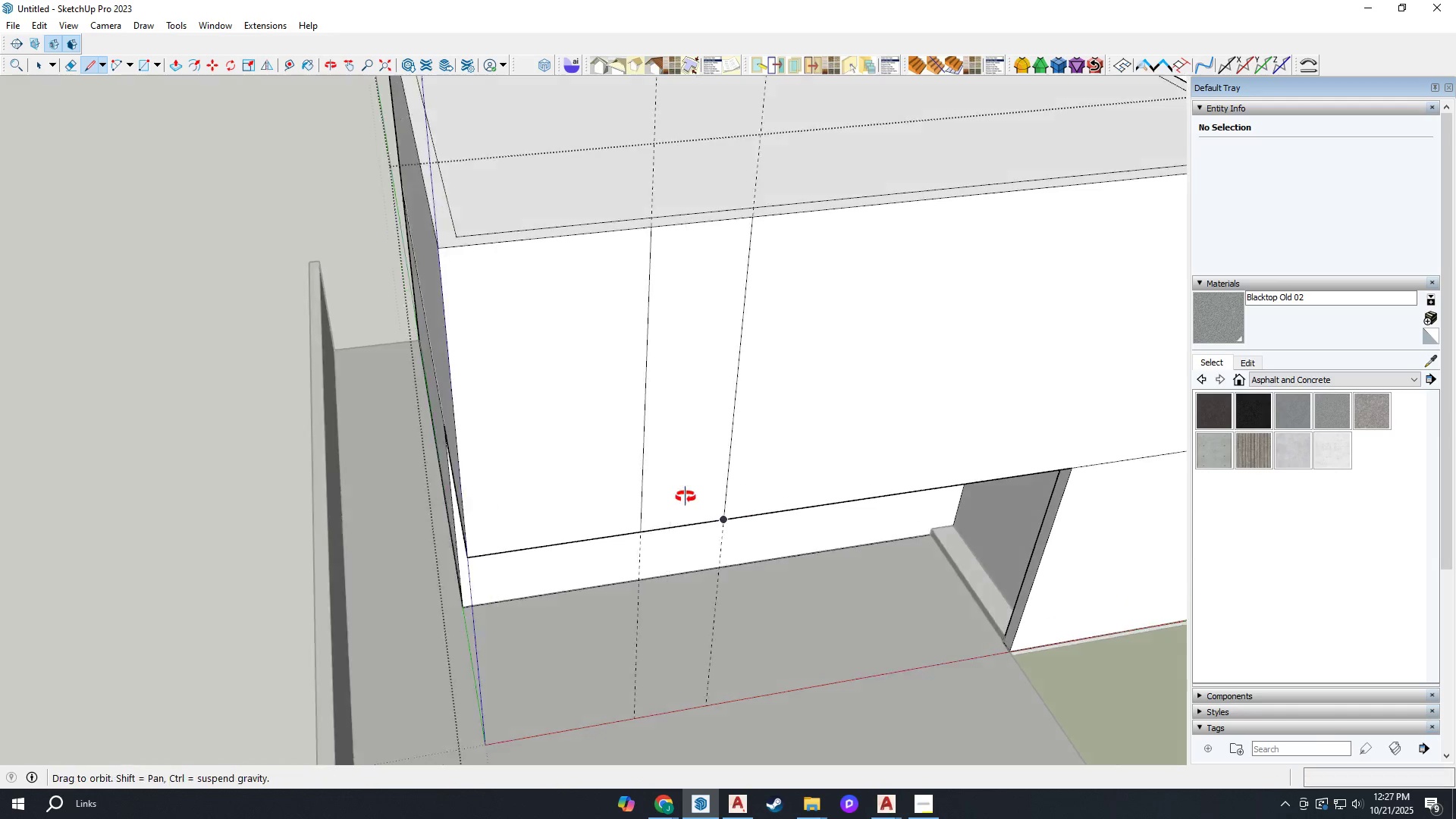 
scroll: coordinate [542, 394], scroll_direction: none, amount: 0.0
 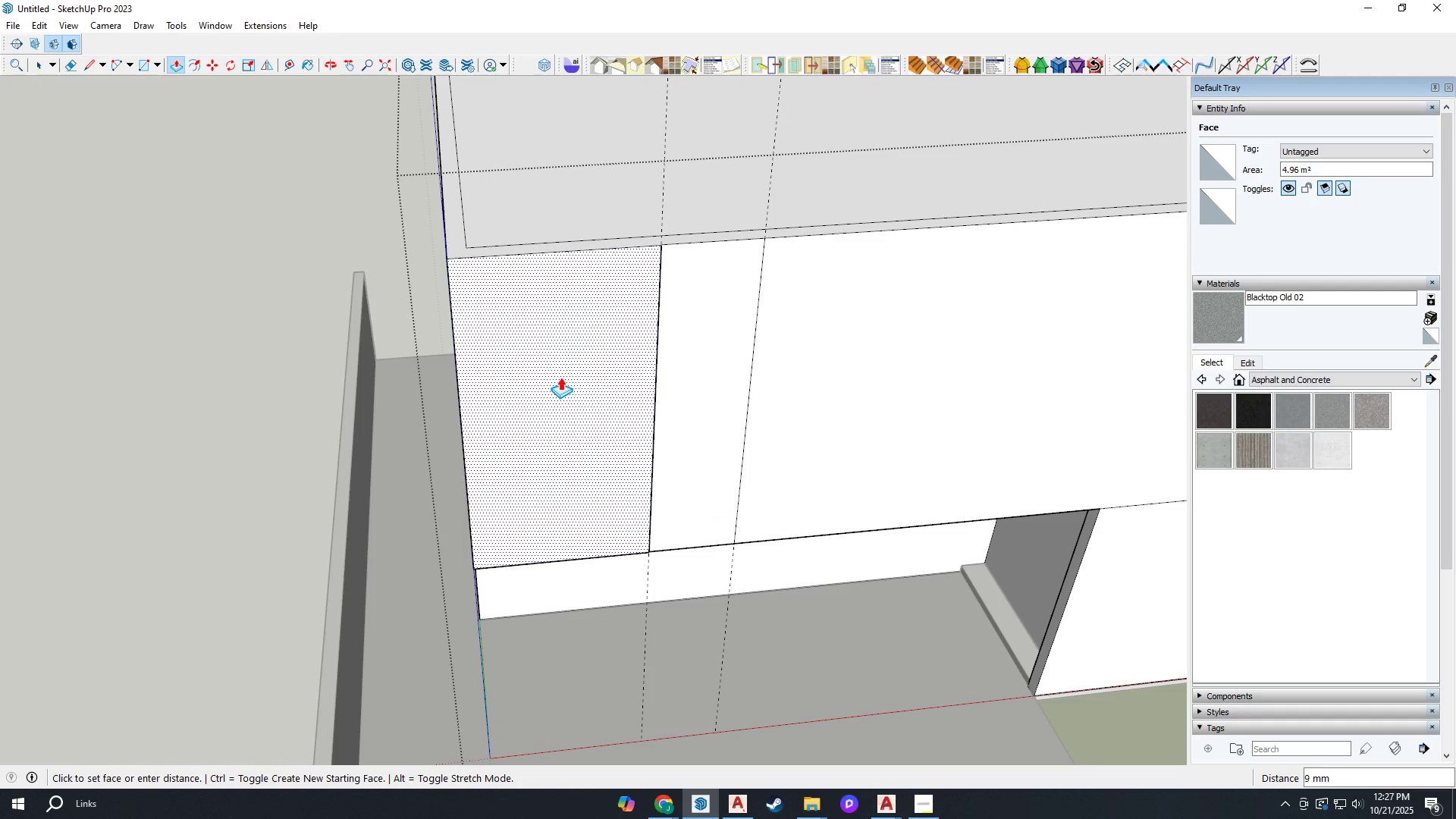 
key(P)
 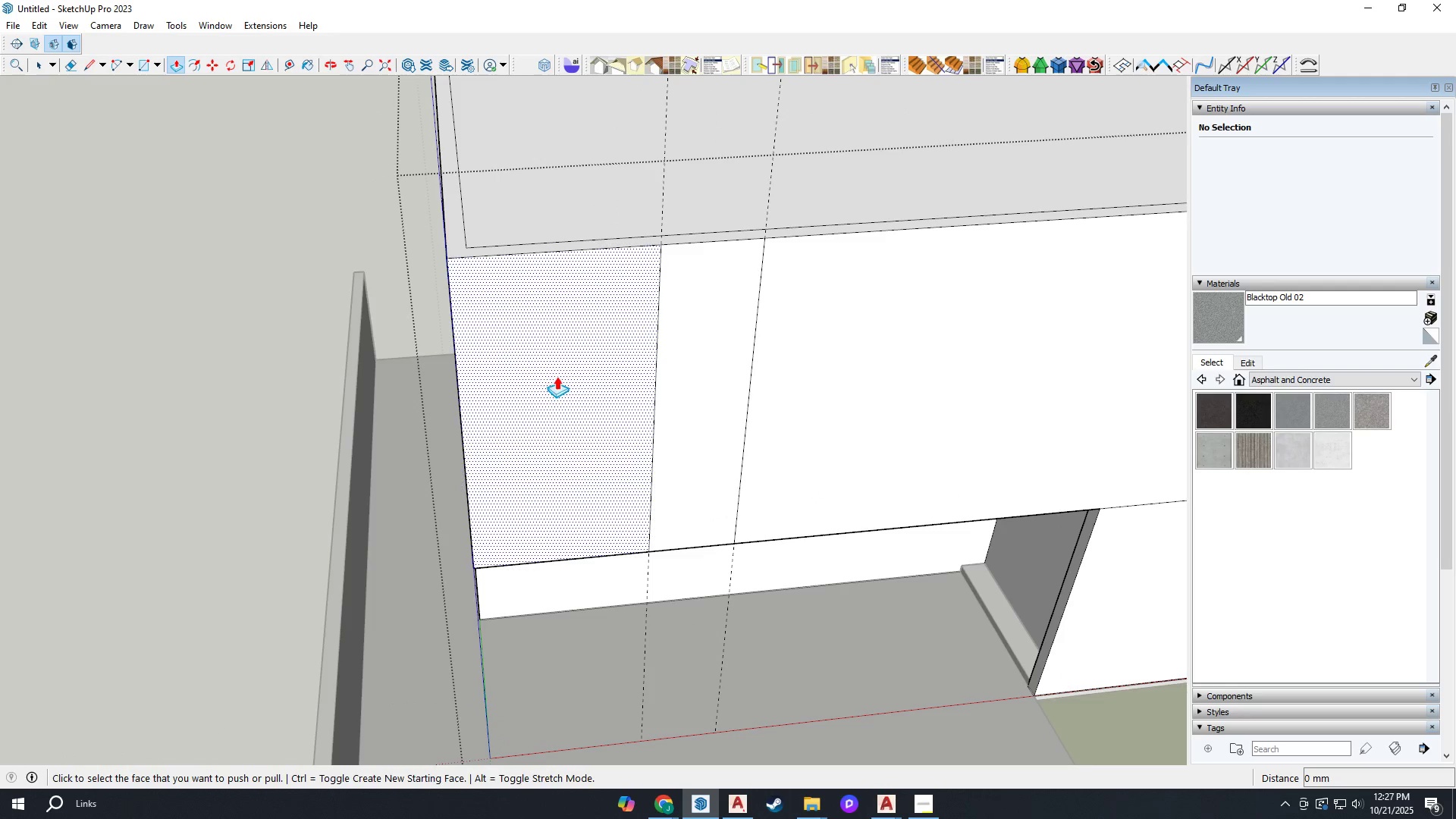 
left_click([557, 375])
 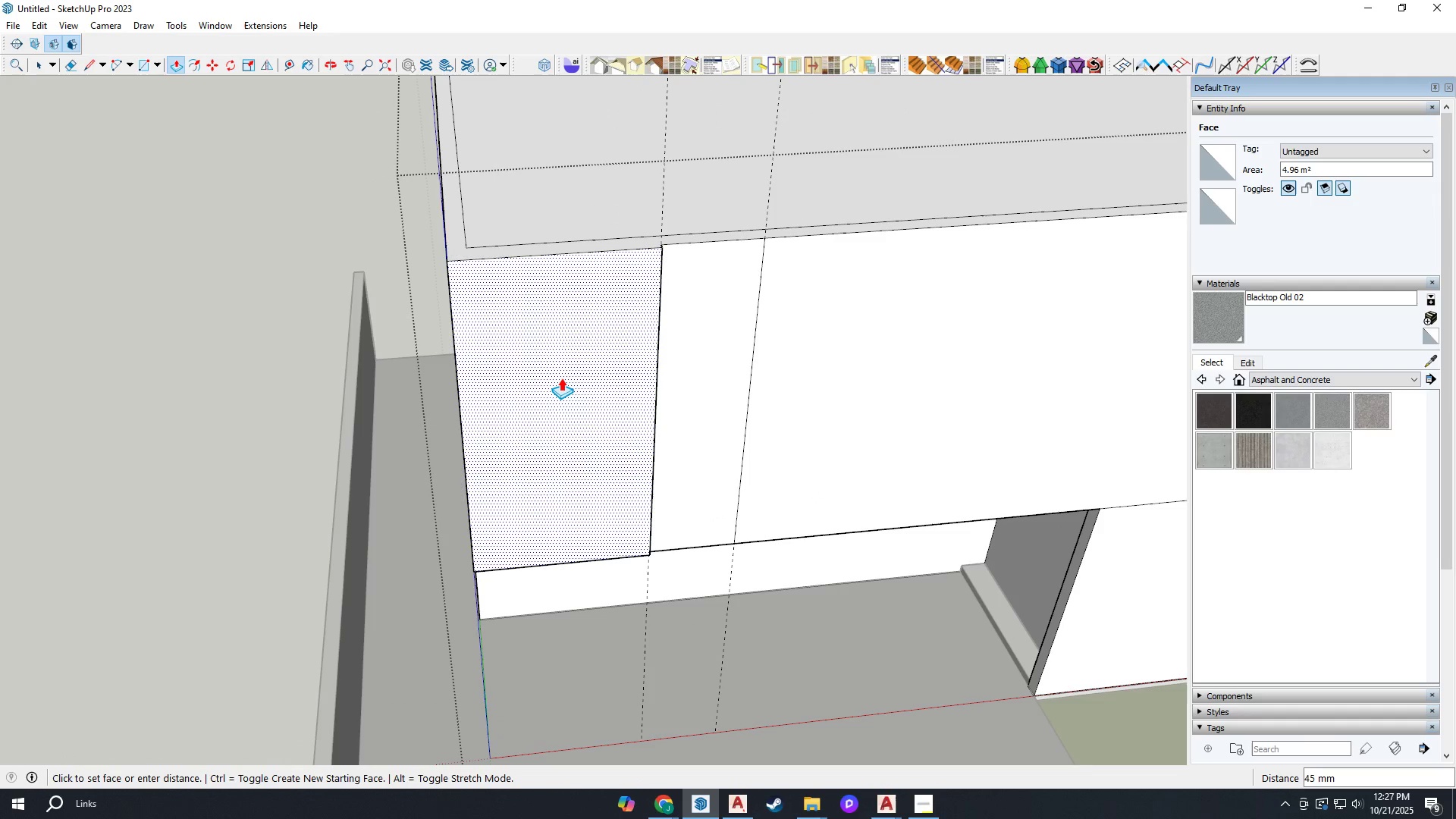 
type(100)
 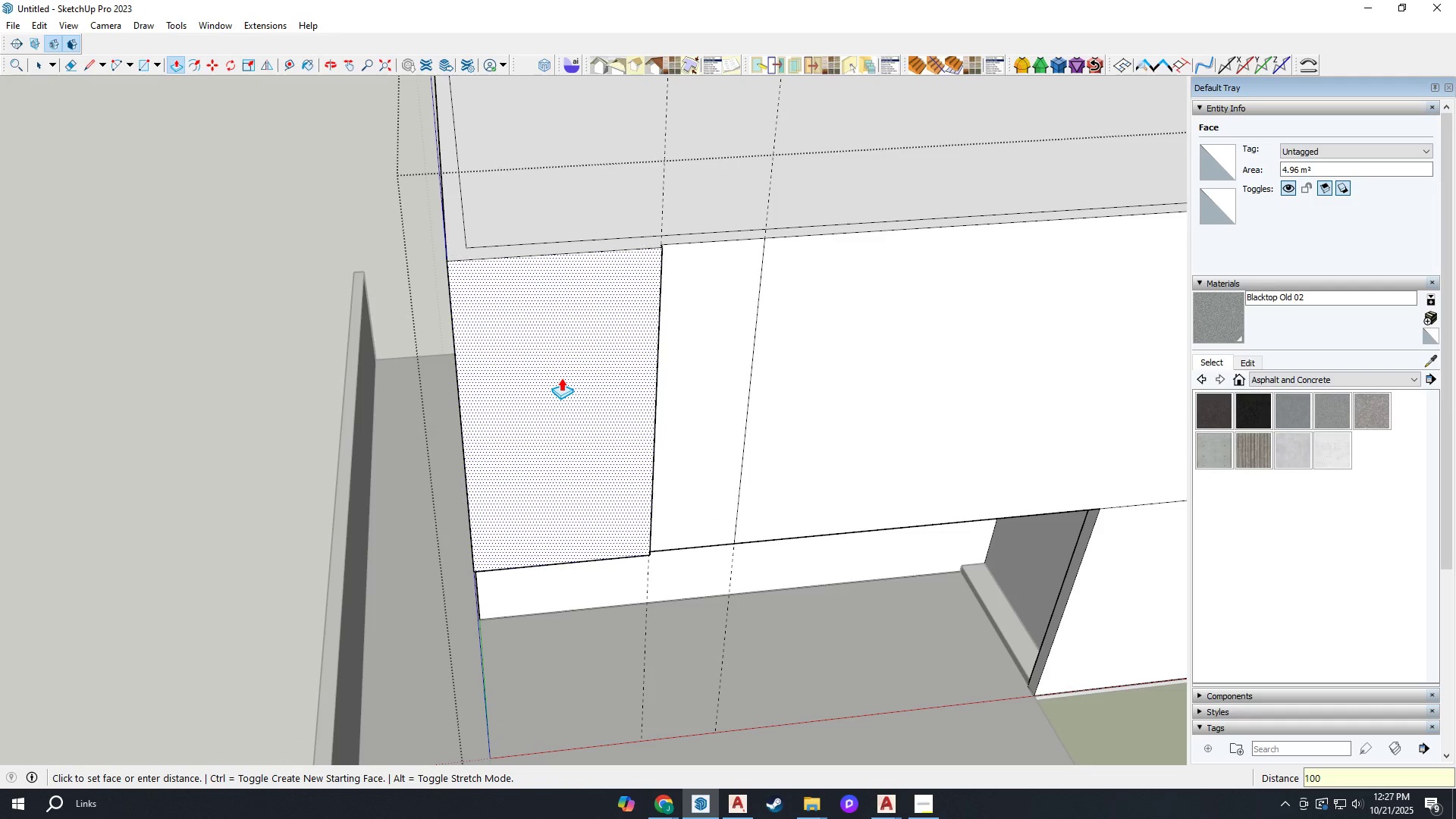 
key(Enter)
 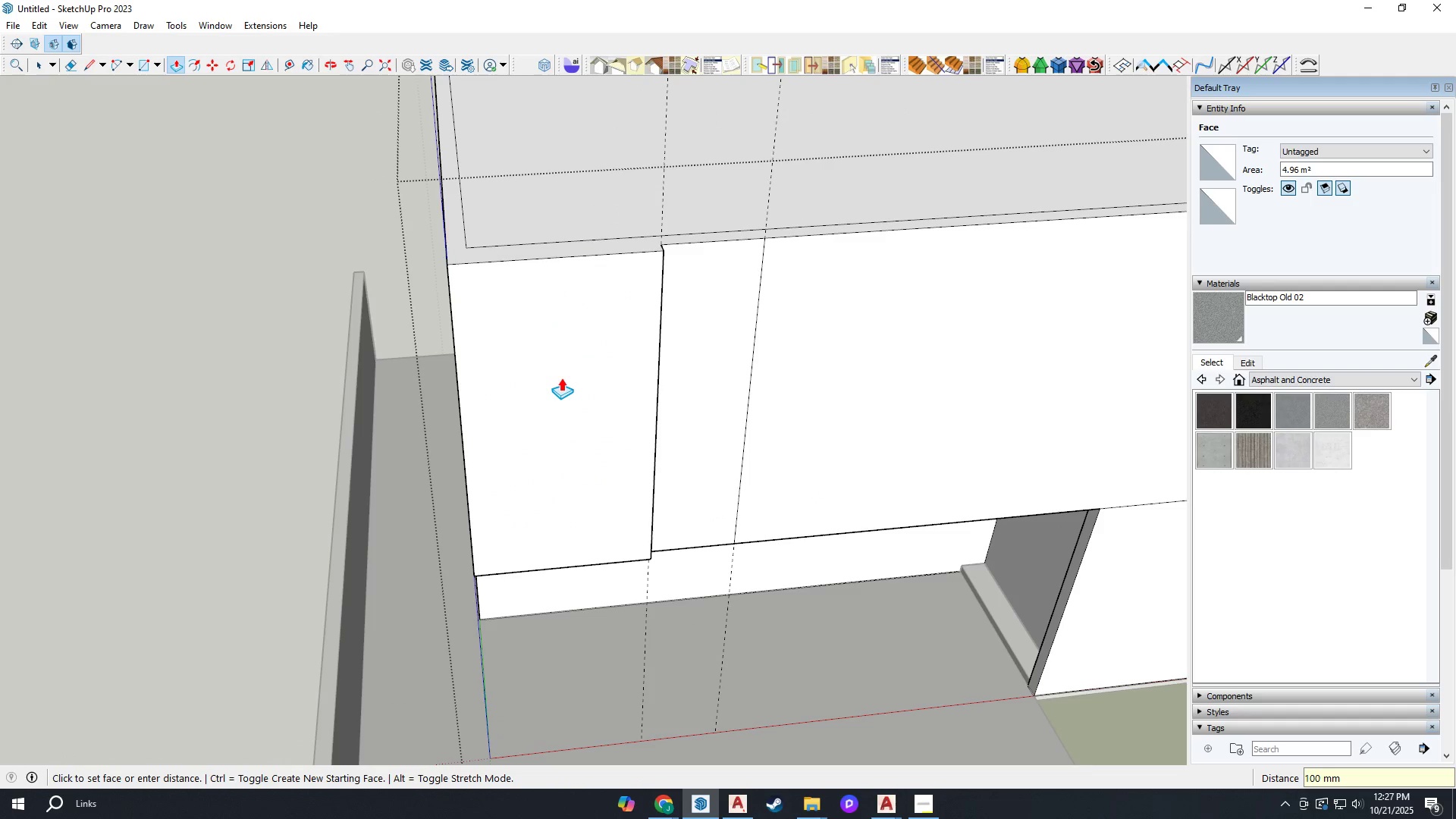 
scroll: coordinate [561, 378], scroll_direction: down, amount: 3.0
 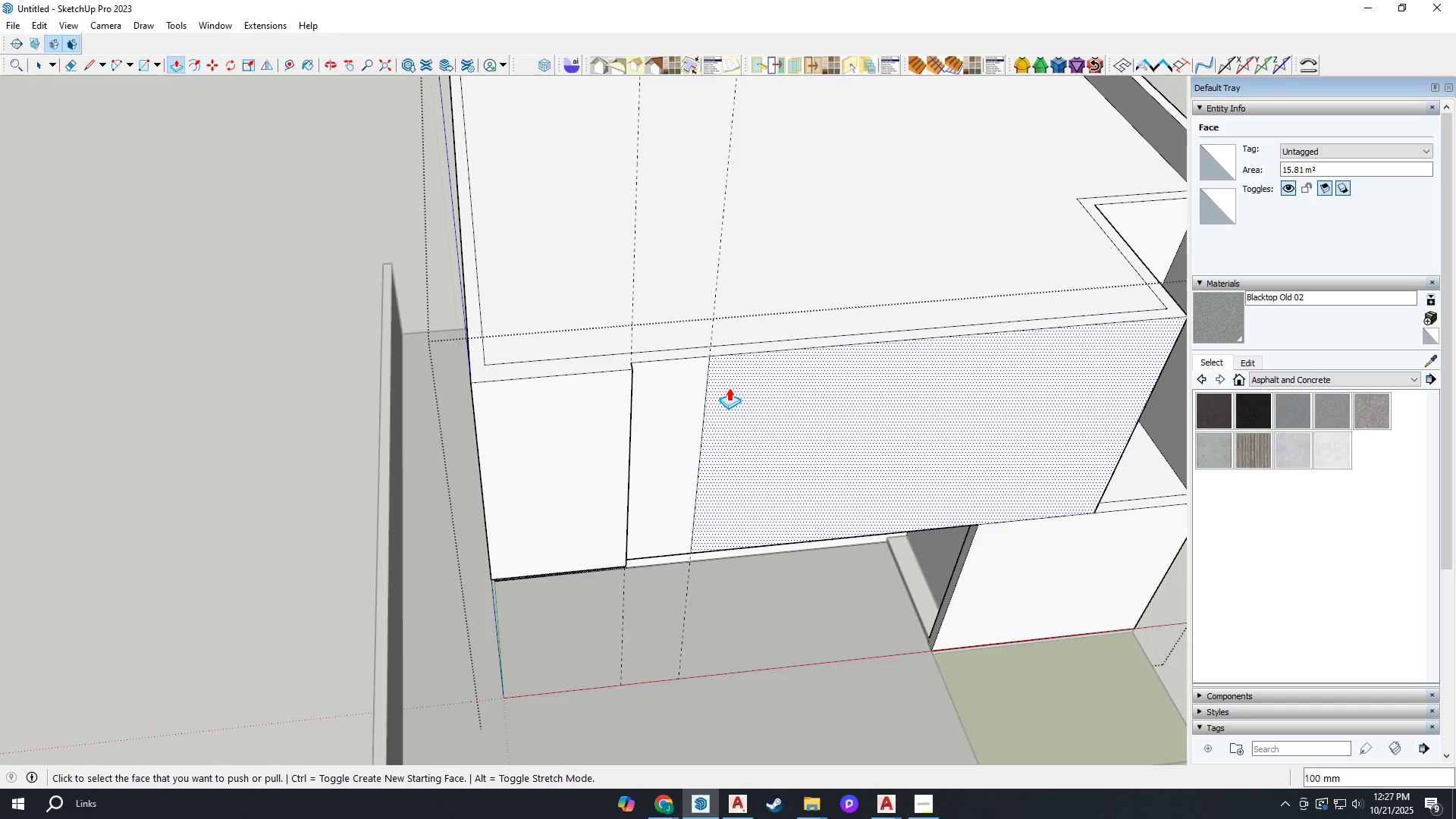 
double_click([729, 388])
 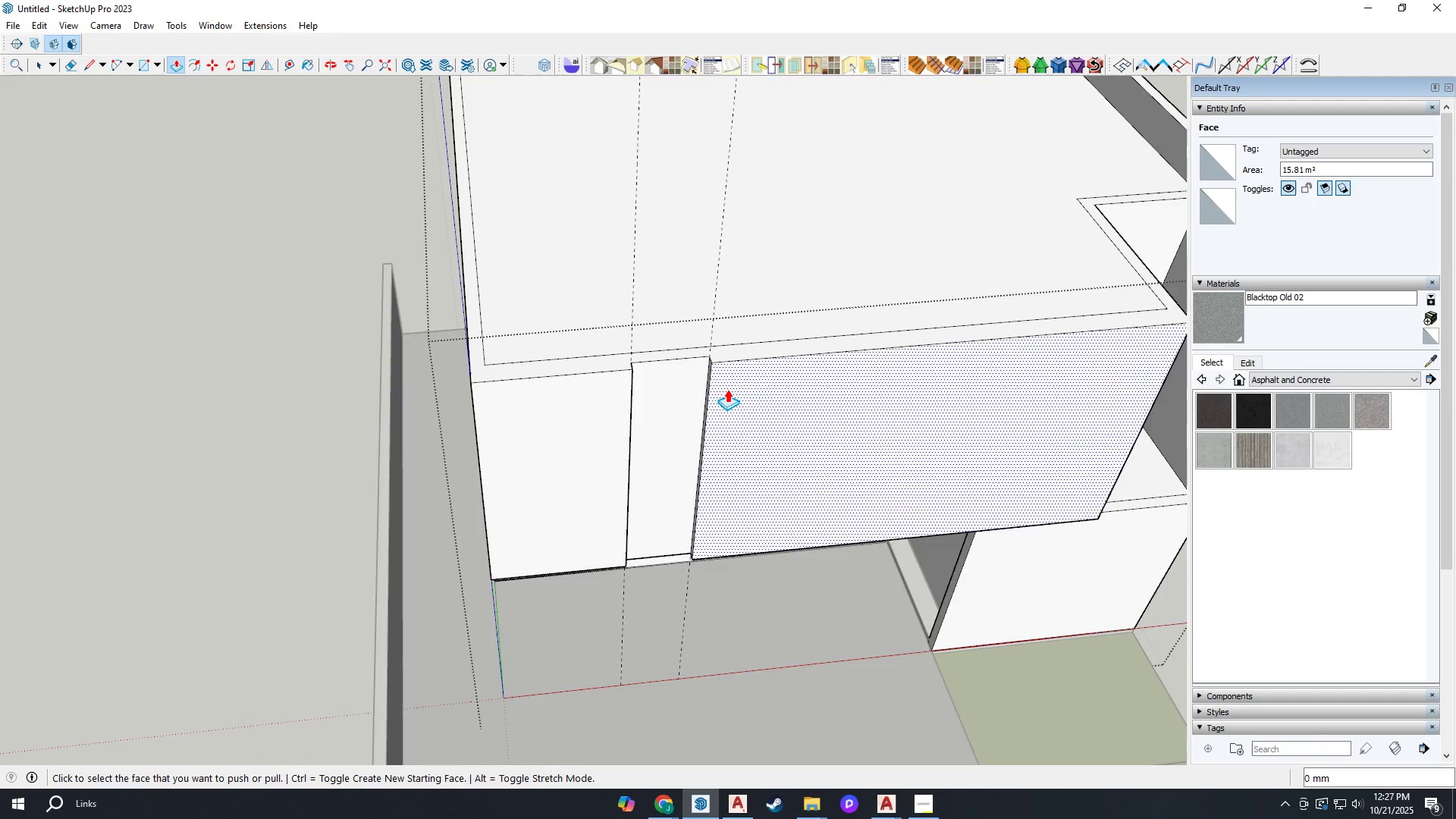 
scroll: coordinate [723, 396], scroll_direction: down, amount: 3.0
 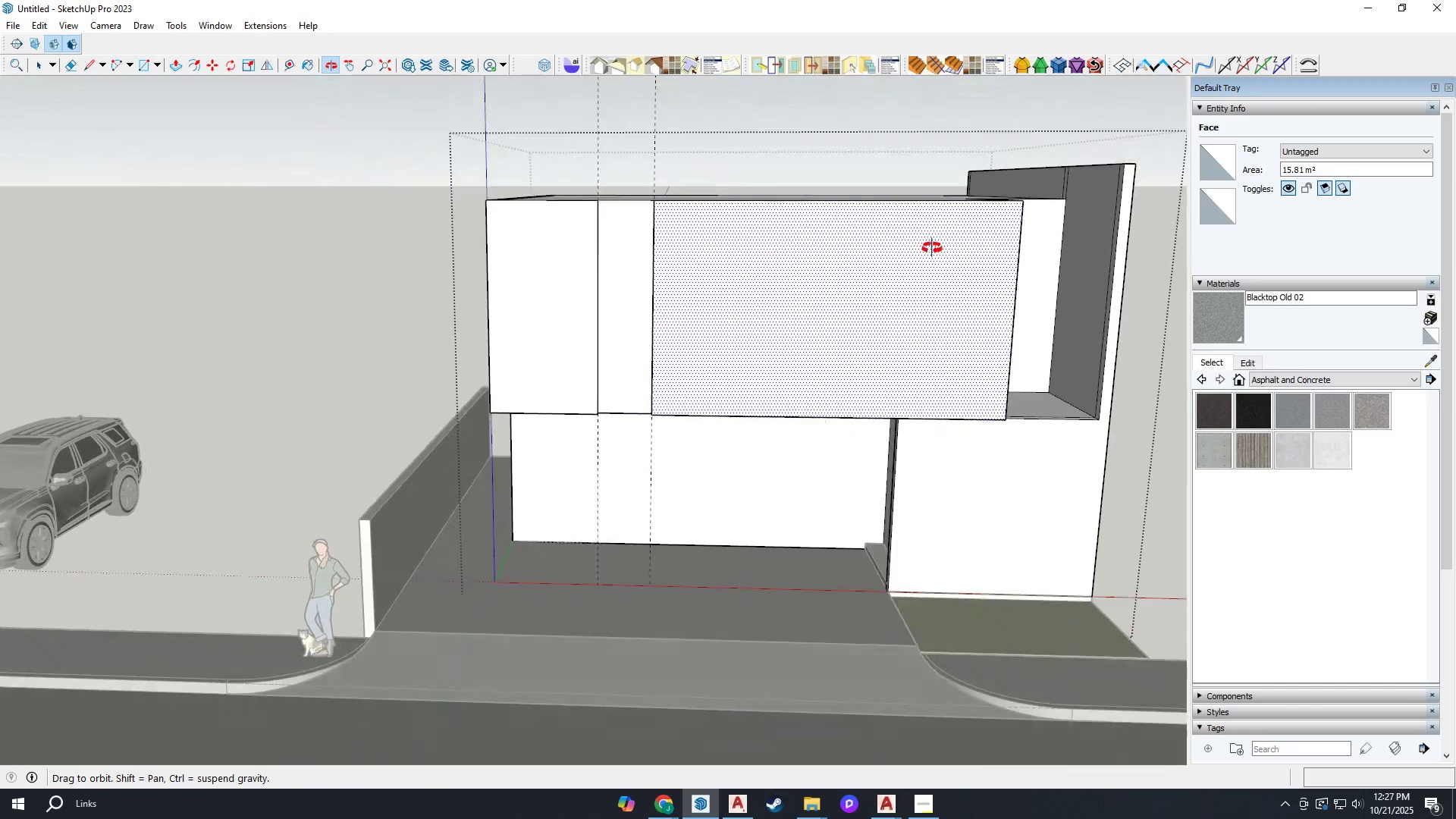 
wait(5.93)
 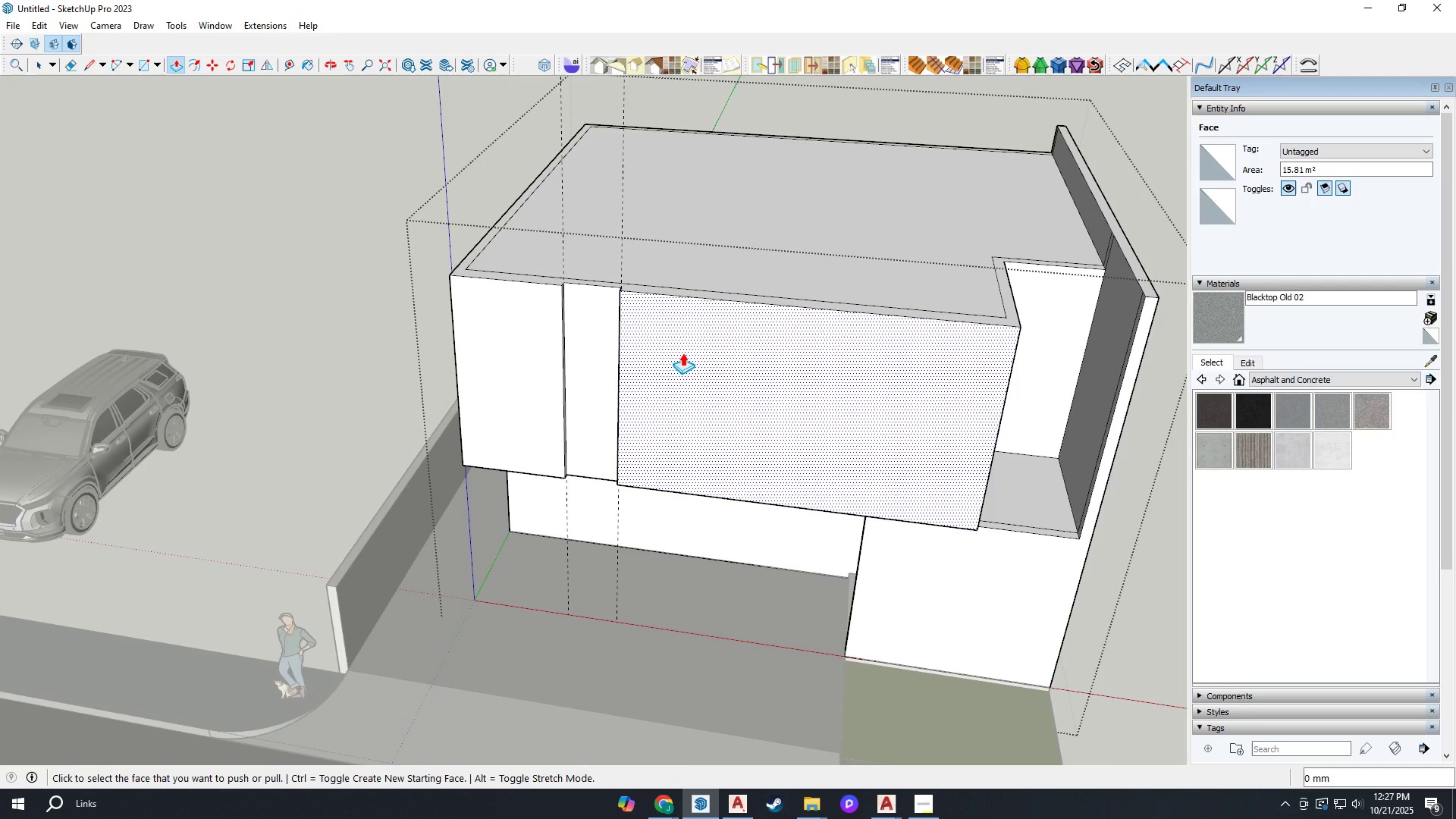 
scroll: coordinate [804, 306], scroll_direction: up, amount: 2.0
 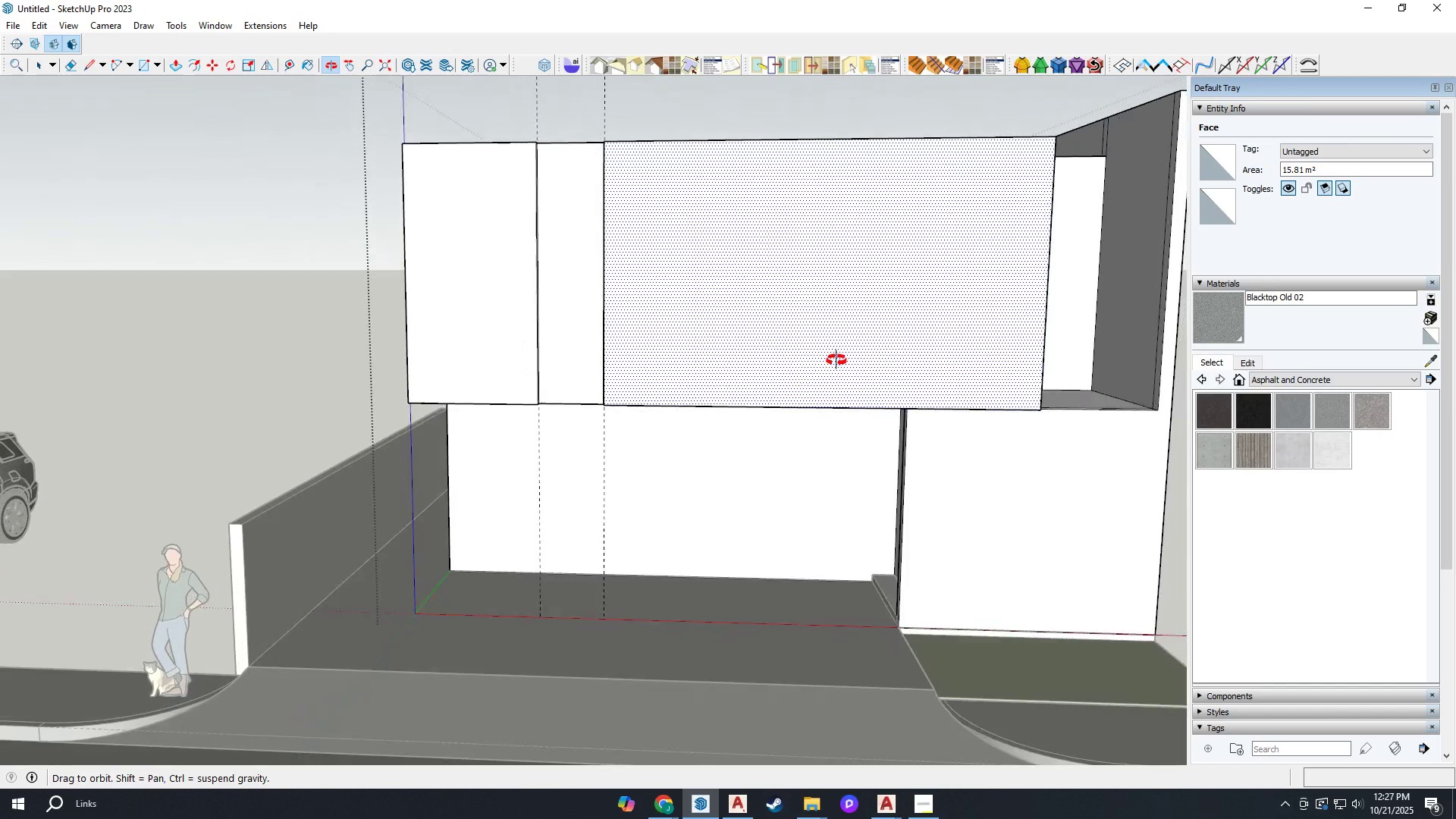 
scroll: coordinate [854, 489], scroll_direction: down, amount: 1.0
 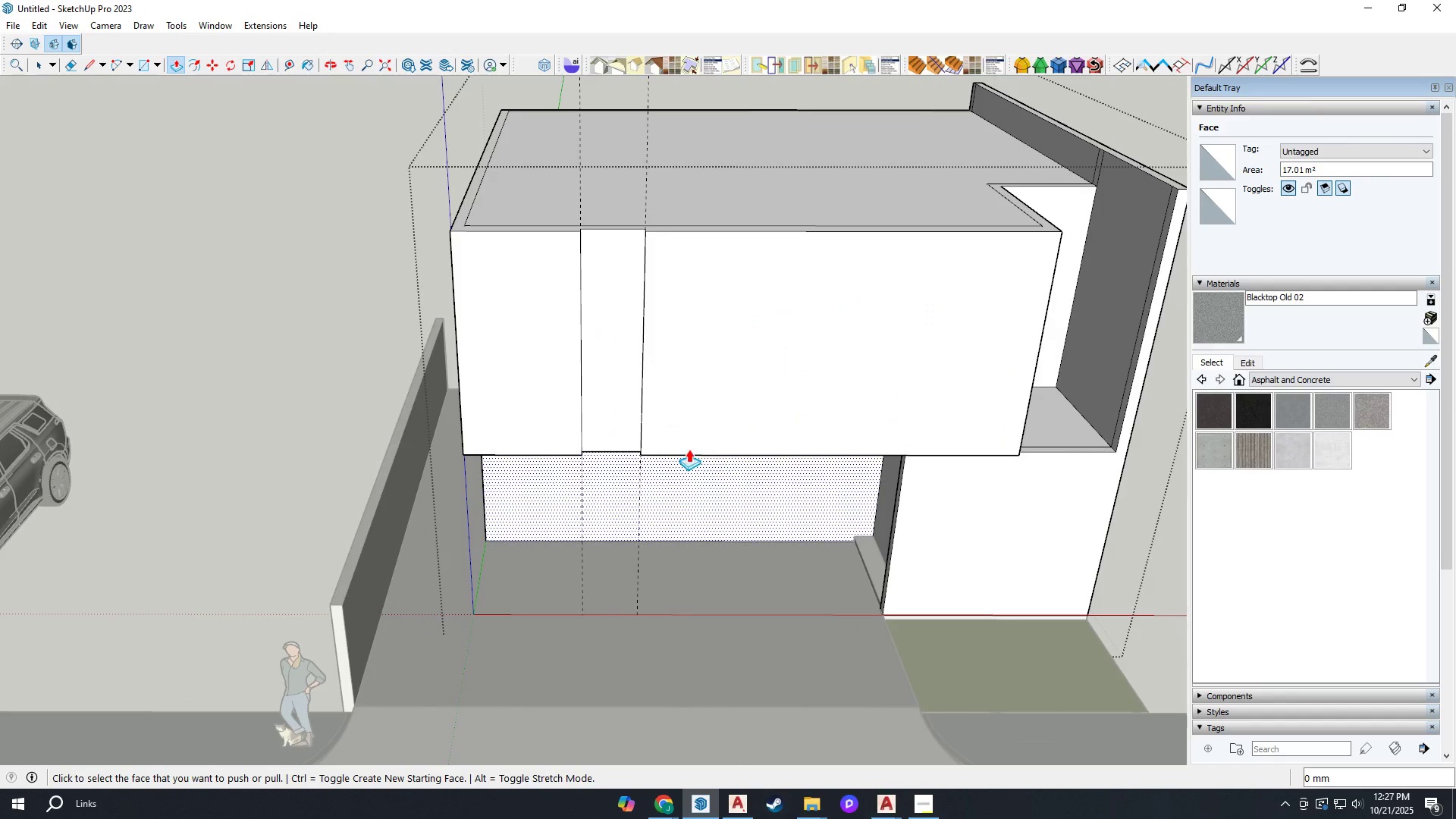 
scroll: coordinate [526, 425], scroll_direction: up, amount: 9.0
 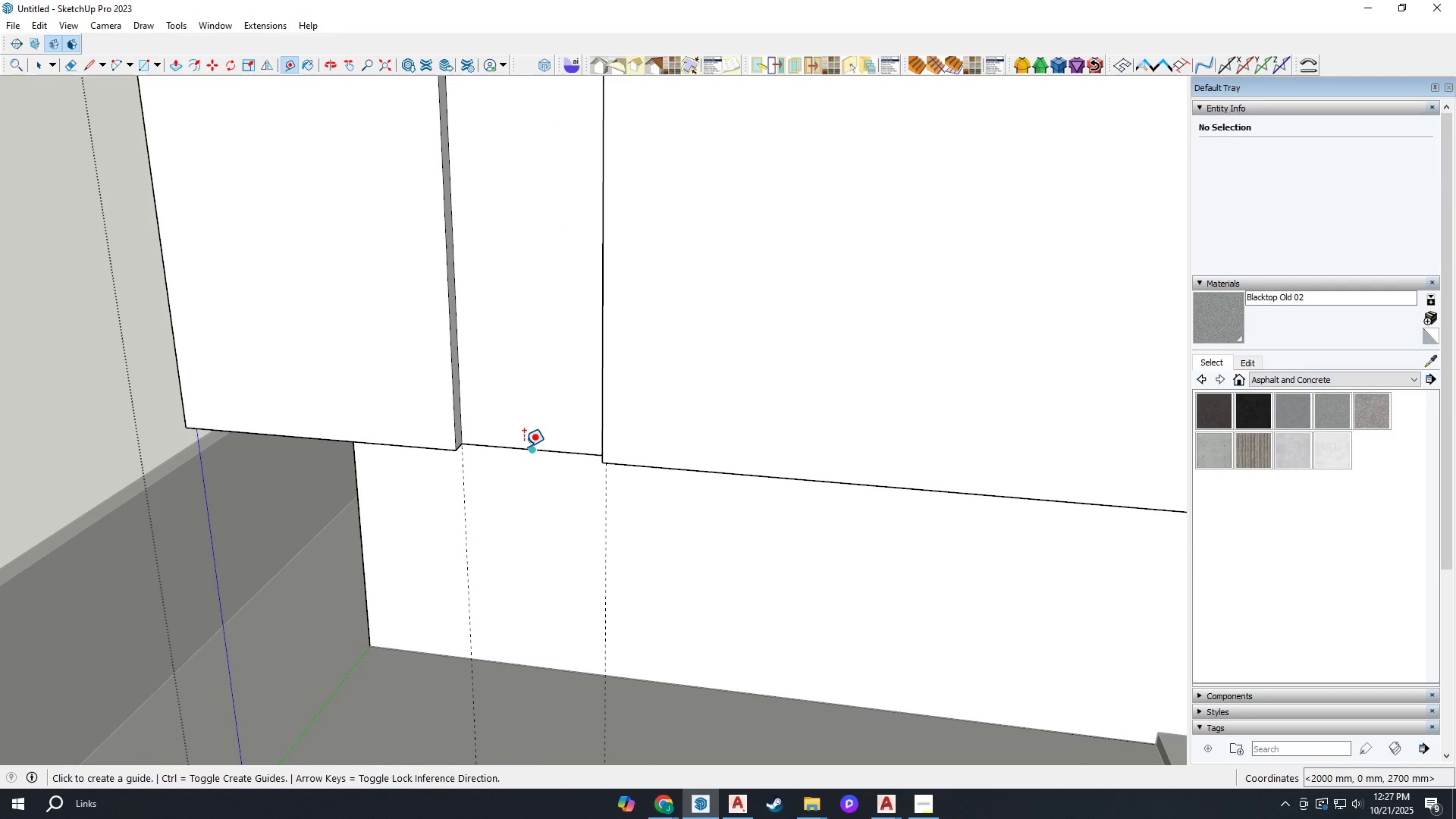 
key(T)
 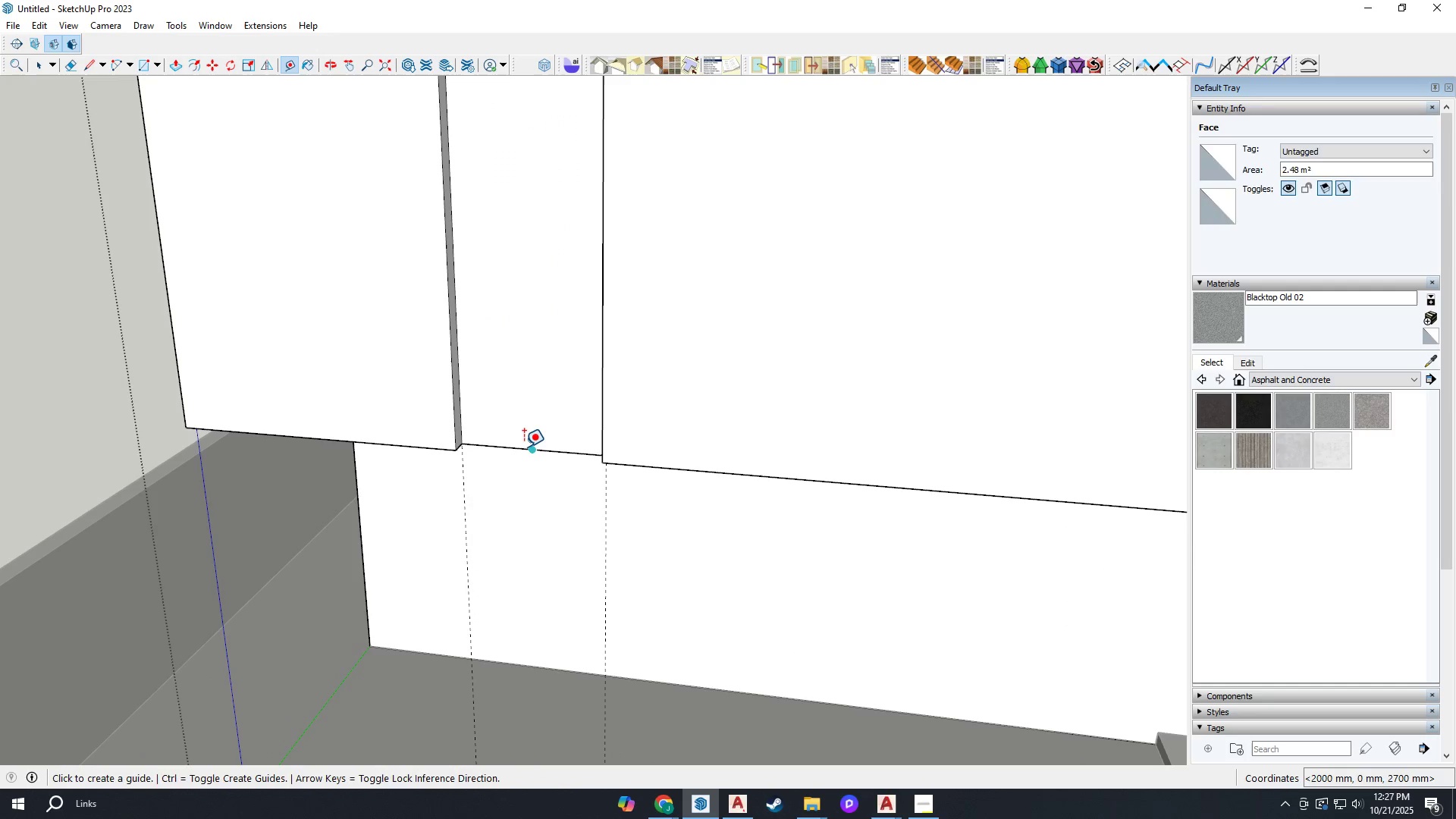 
left_click([524, 447])
 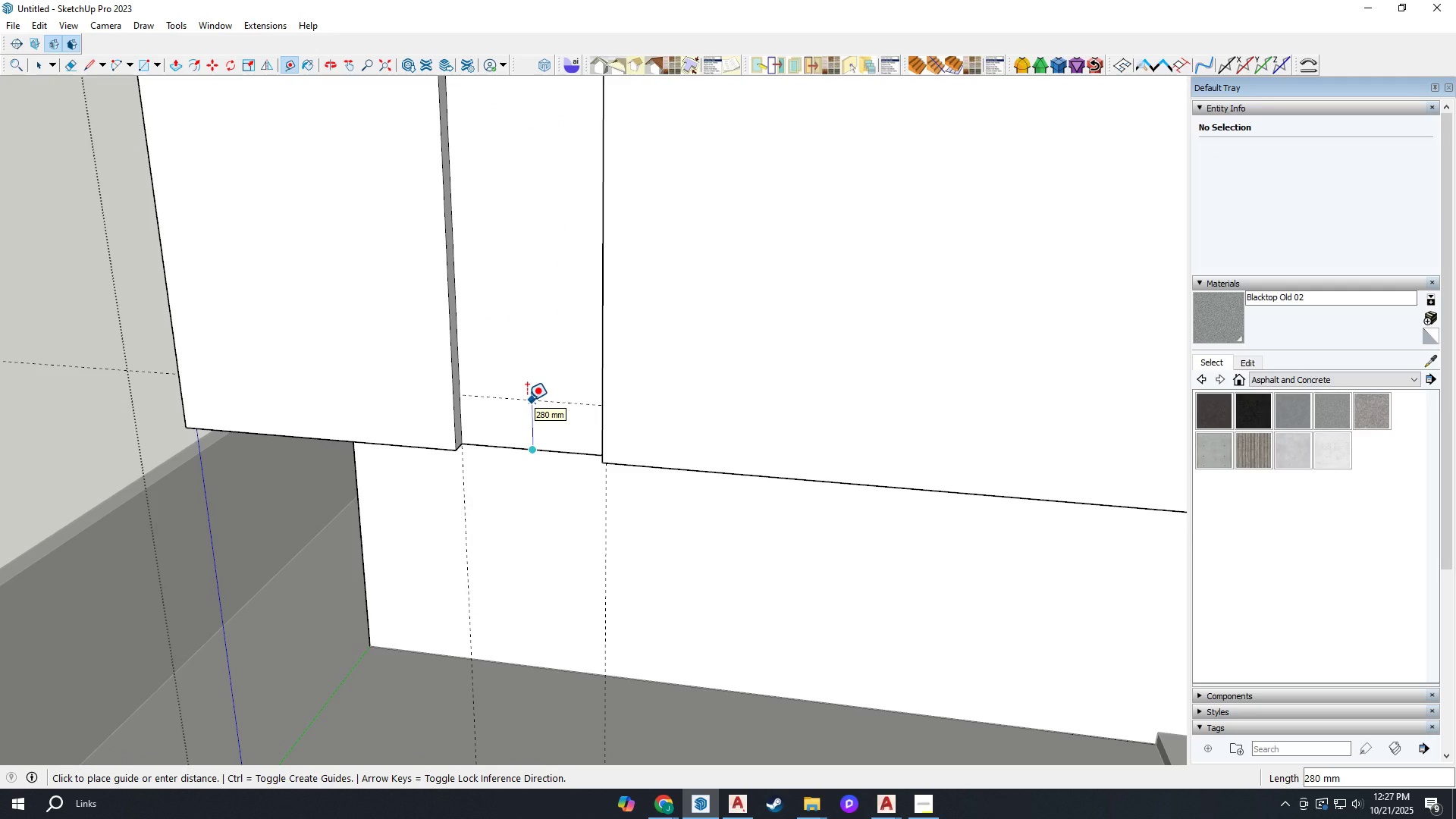 
type(300)
 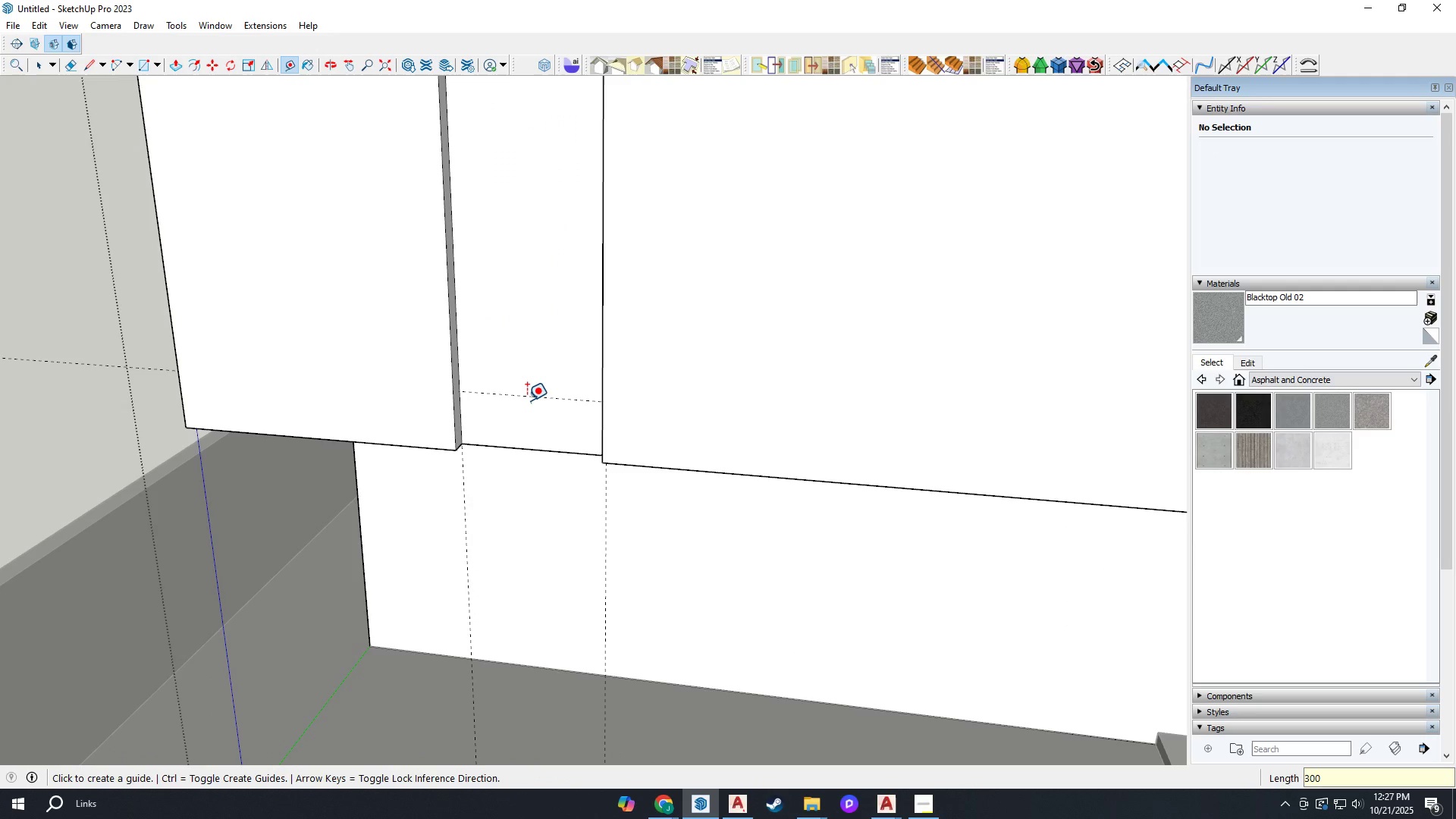 
key(Enter)
 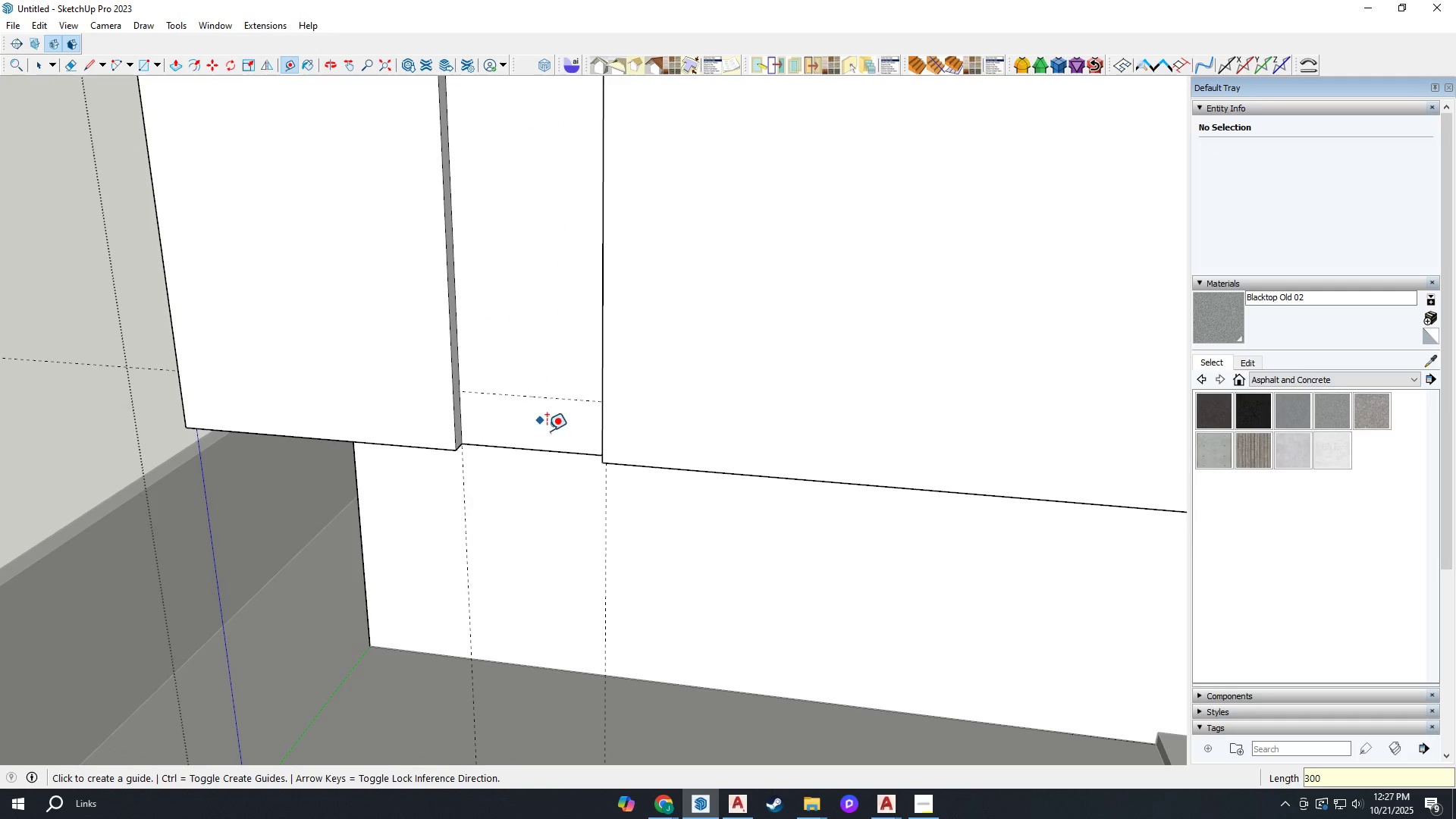 
scroll: coordinate [559, 452], scroll_direction: down, amount: 7.0
 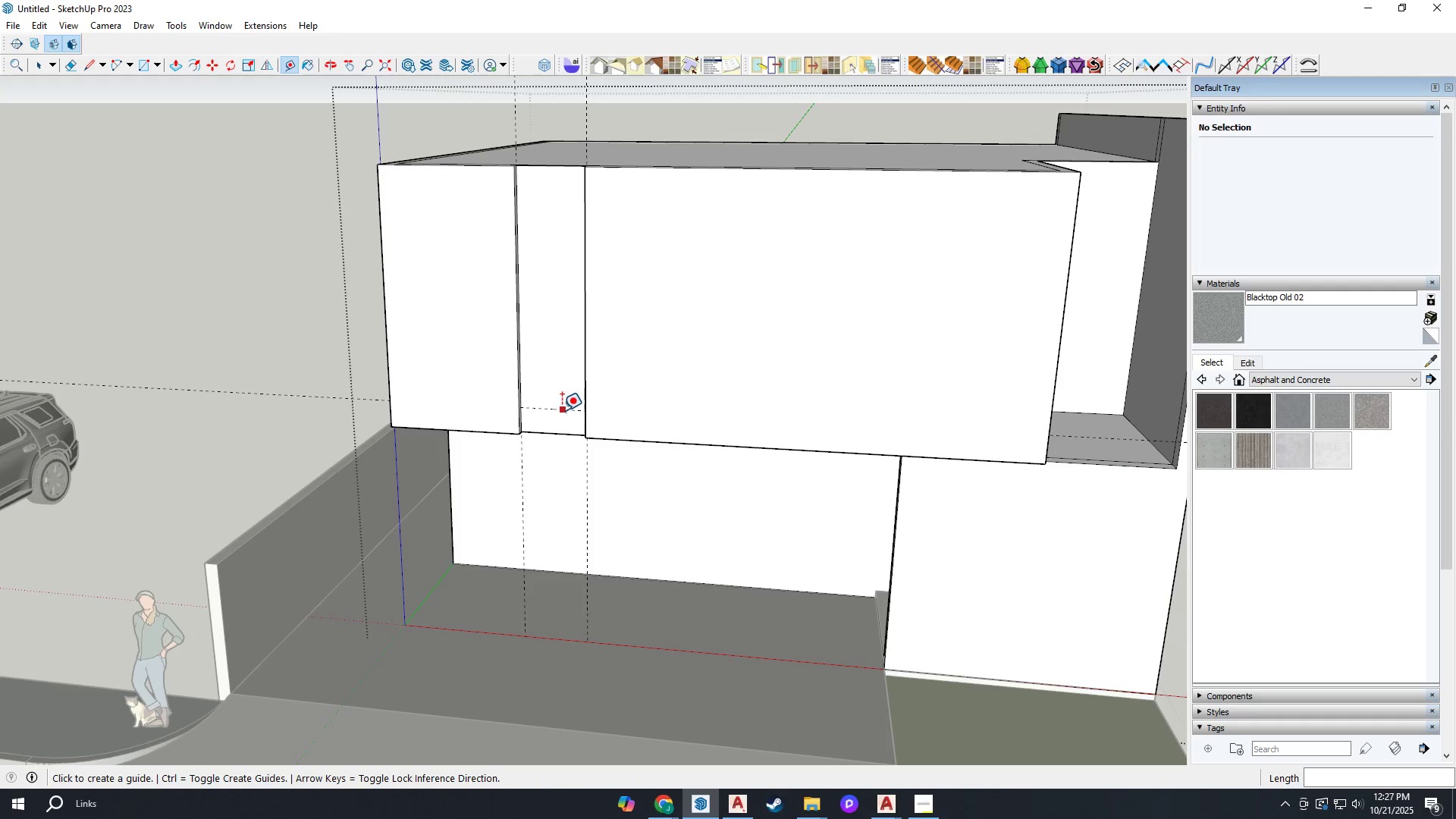 
left_click([562, 410])
 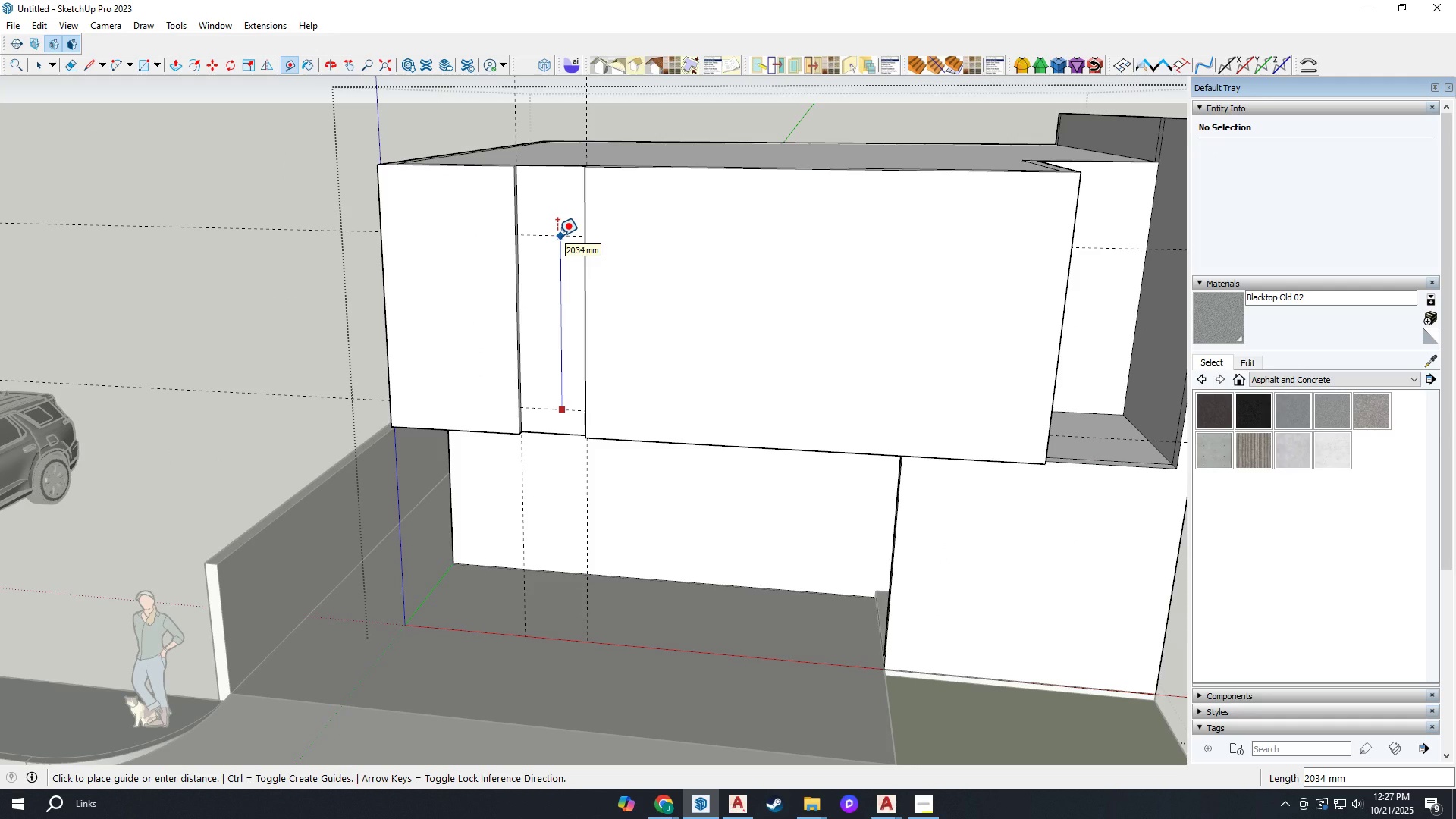 
wait(5.08)
 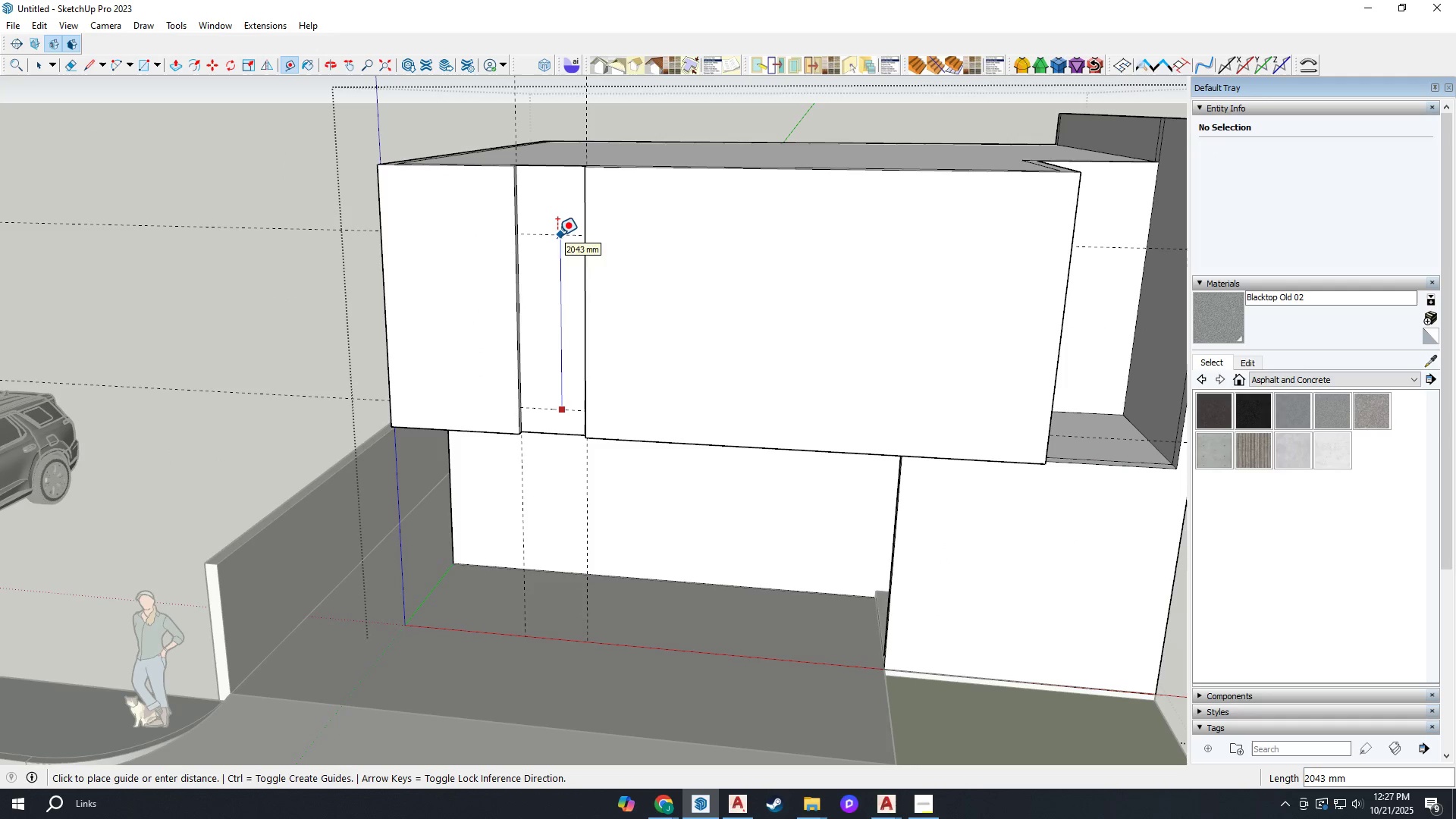 
type(2100)
 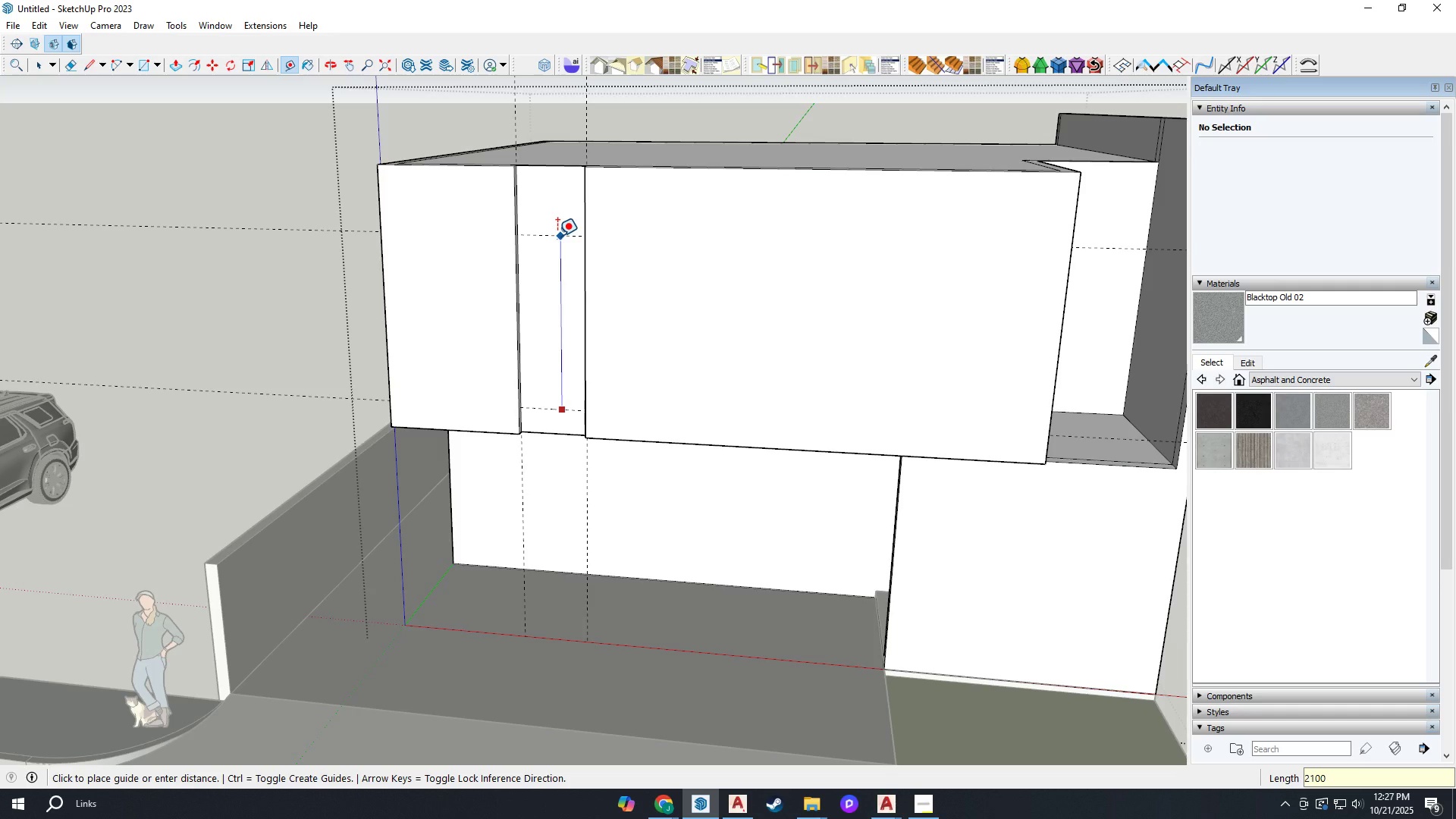 
key(Enter)
 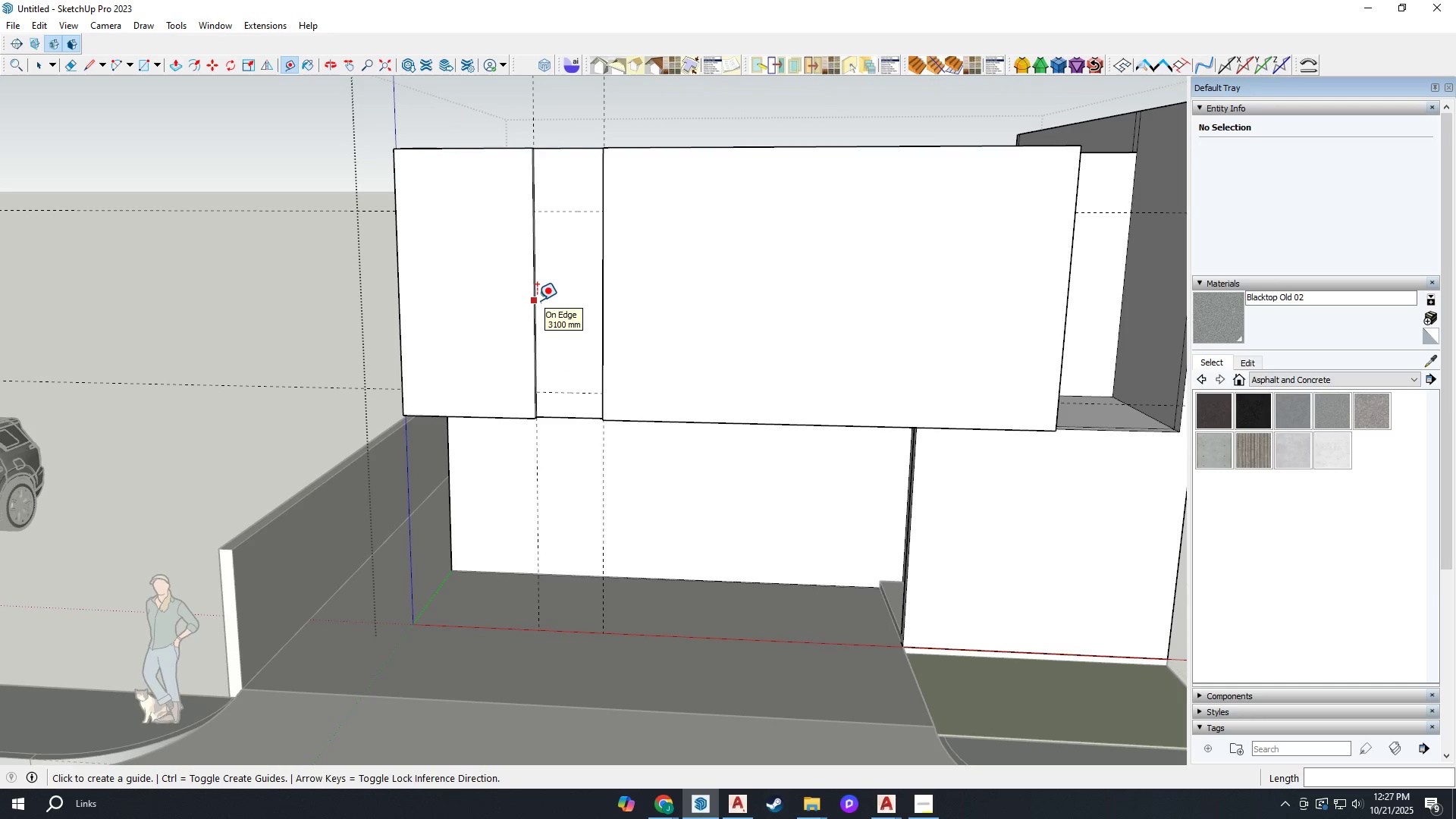 
scroll: coordinate [502, 148], scroll_direction: up, amount: 14.0
 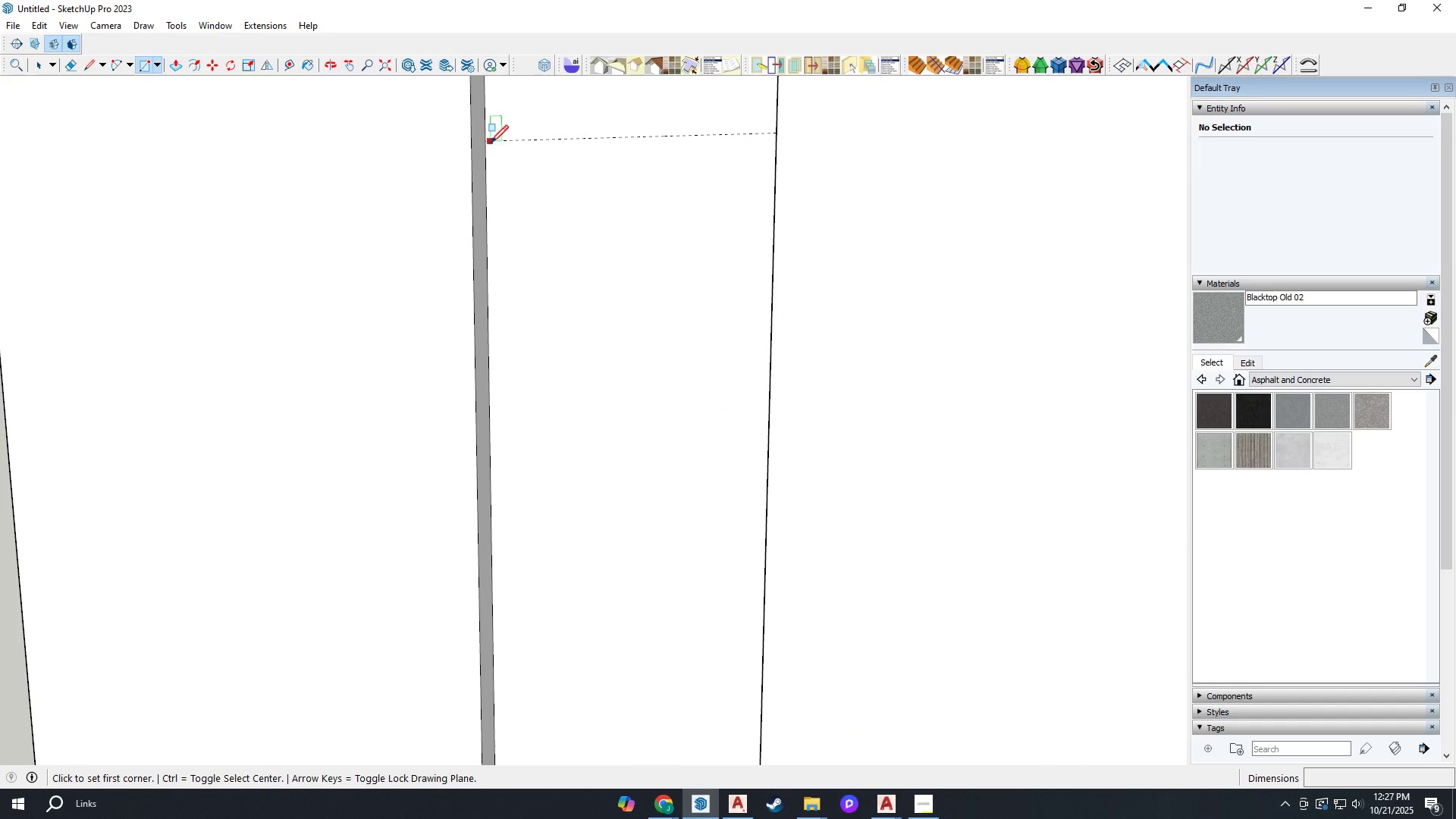 
key(R)
 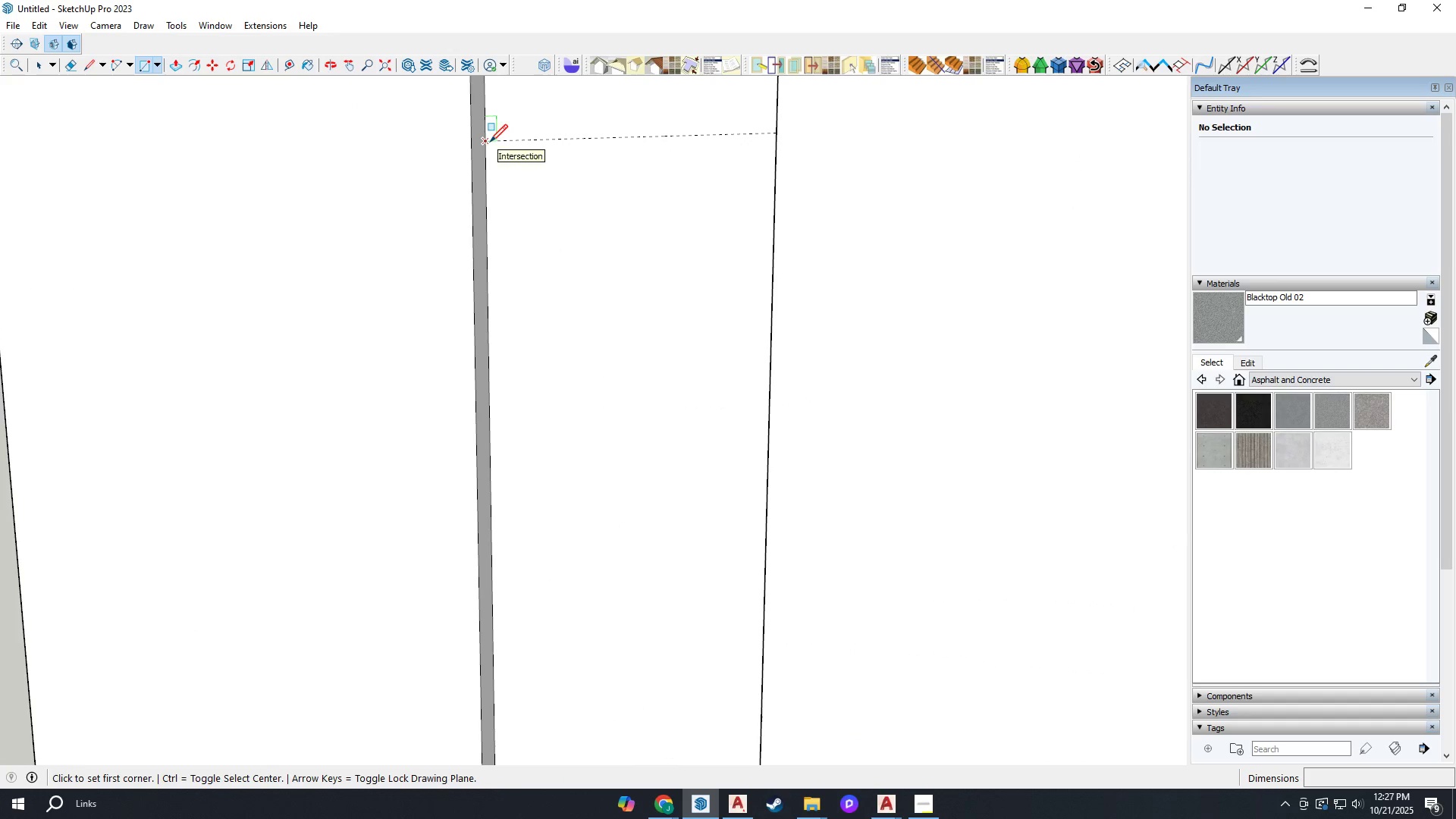 
left_click([488, 140])
 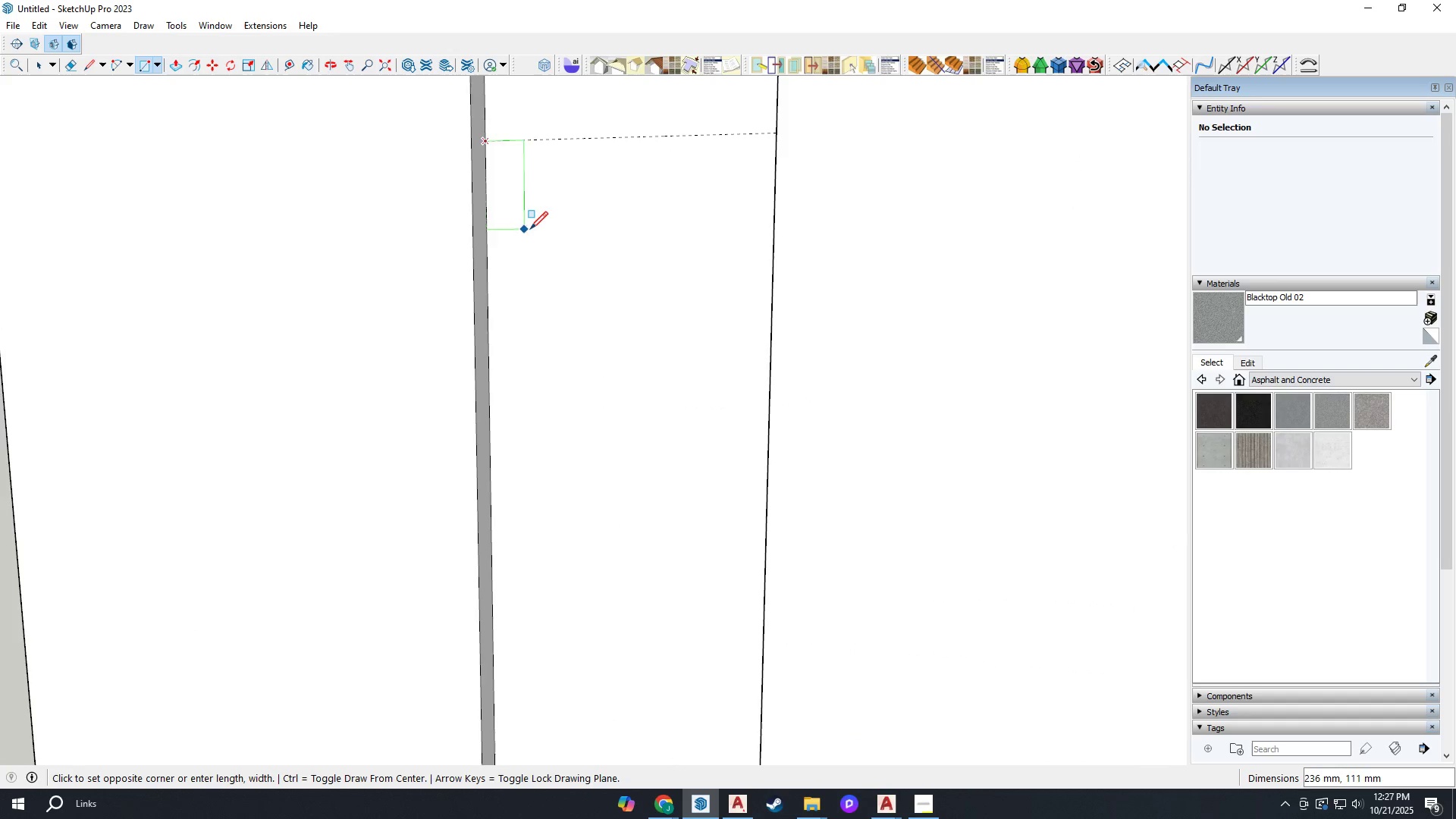 
scroll: coordinate [532, 229], scroll_direction: down, amount: 4.0
 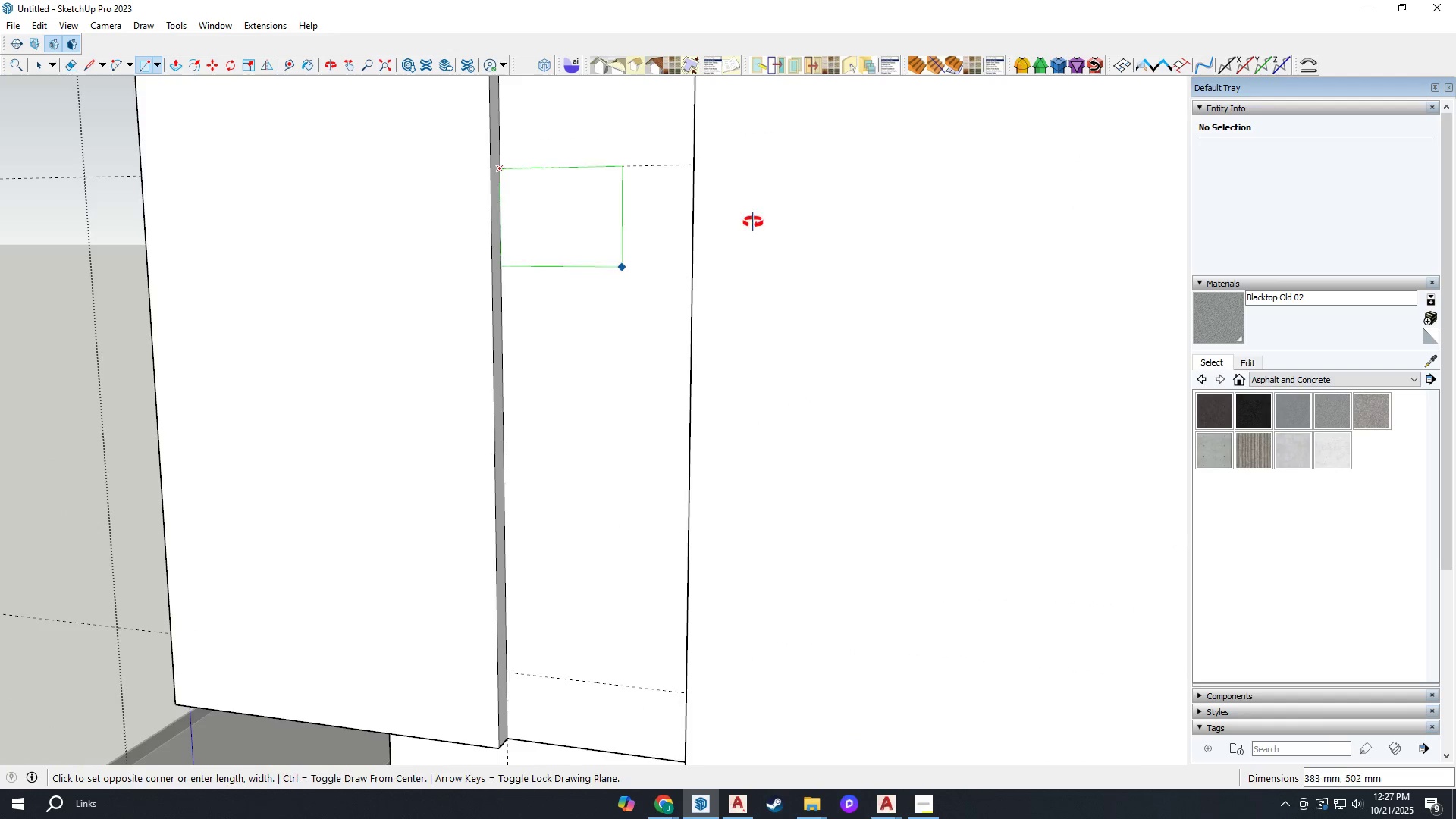 
scroll: coordinate [690, 501], scroll_direction: up, amount: 2.0
 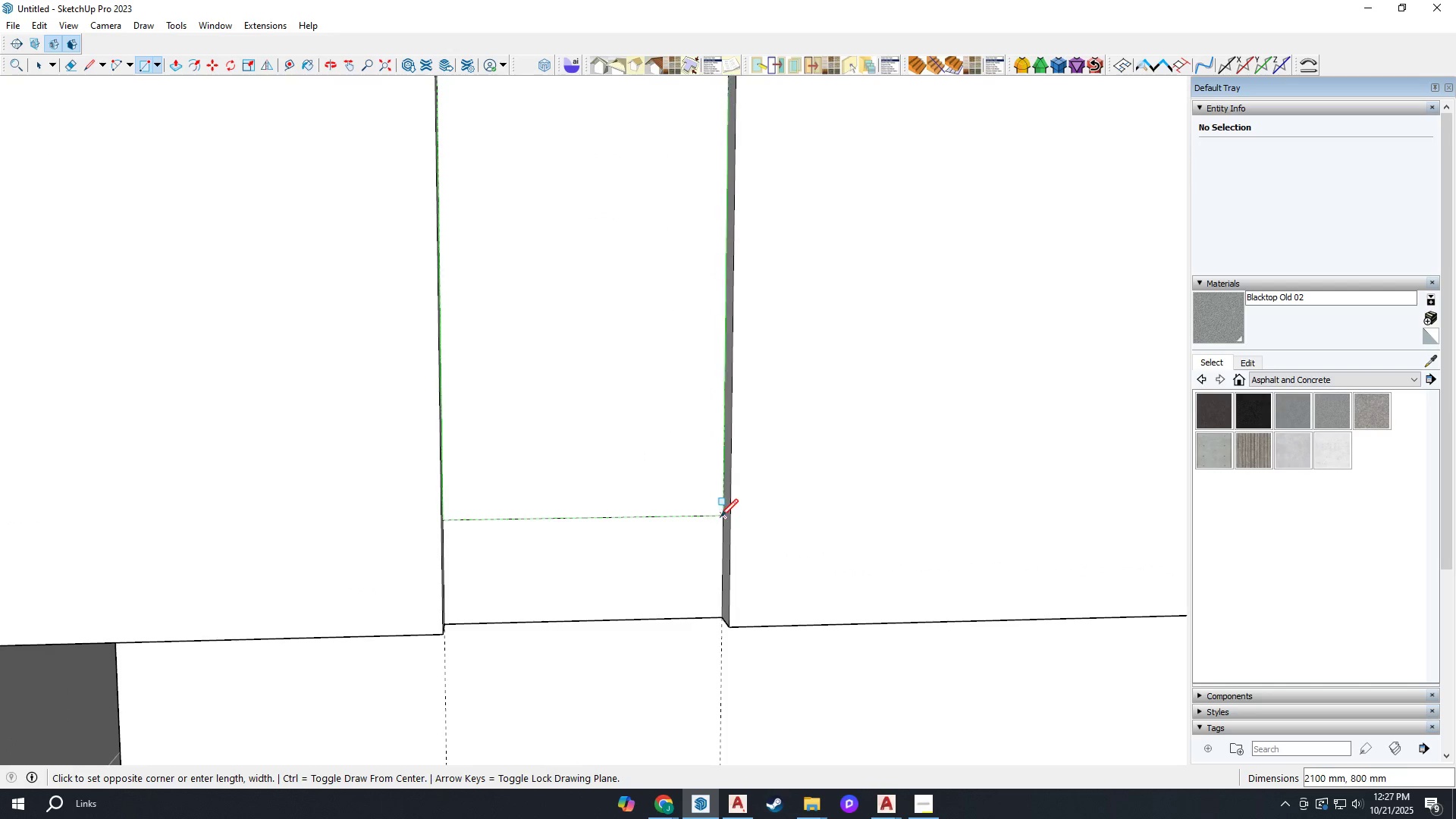 
left_click([720, 516])
 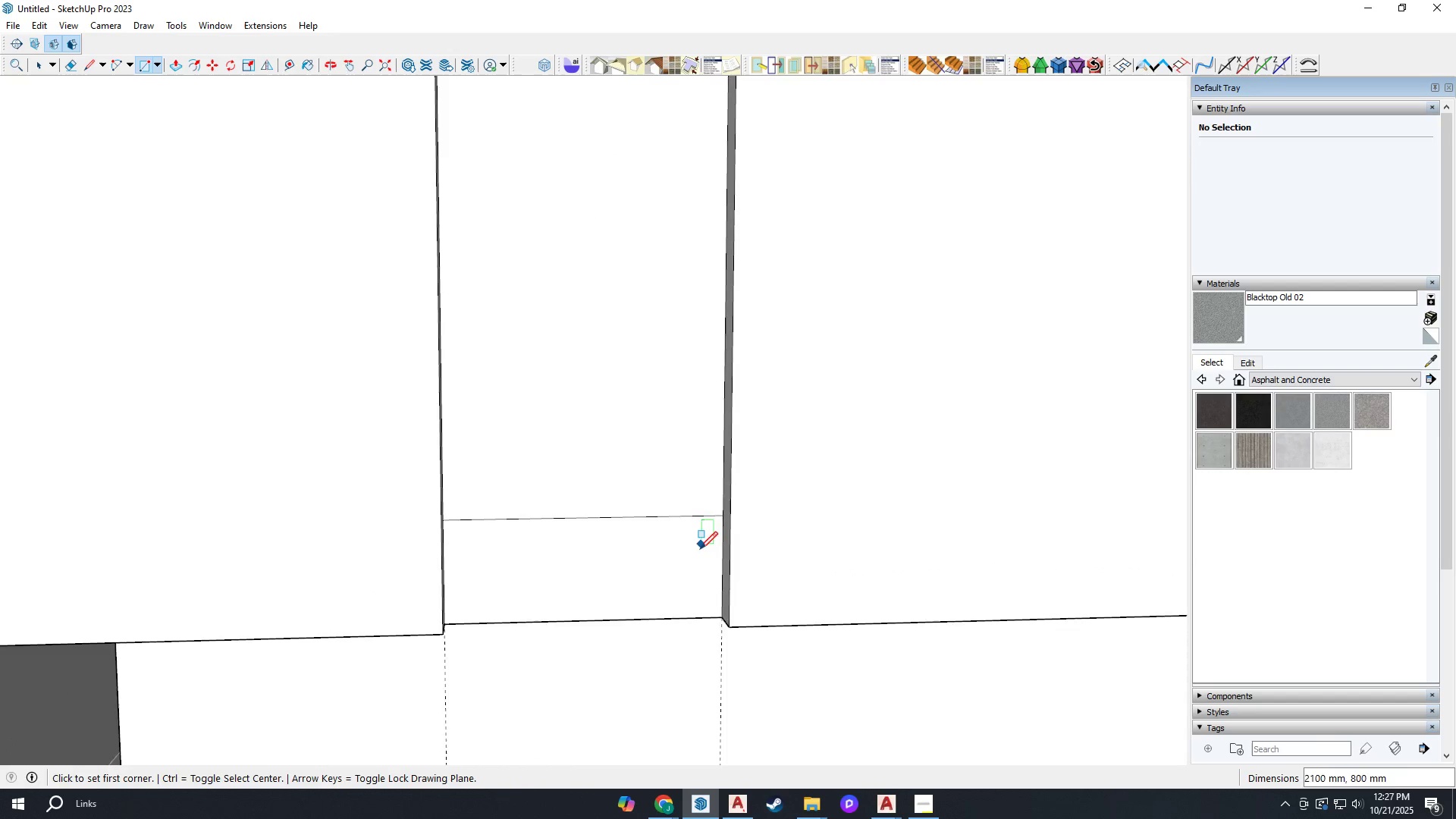 
scroll: coordinate [664, 472], scroll_direction: down, amount: 9.0
 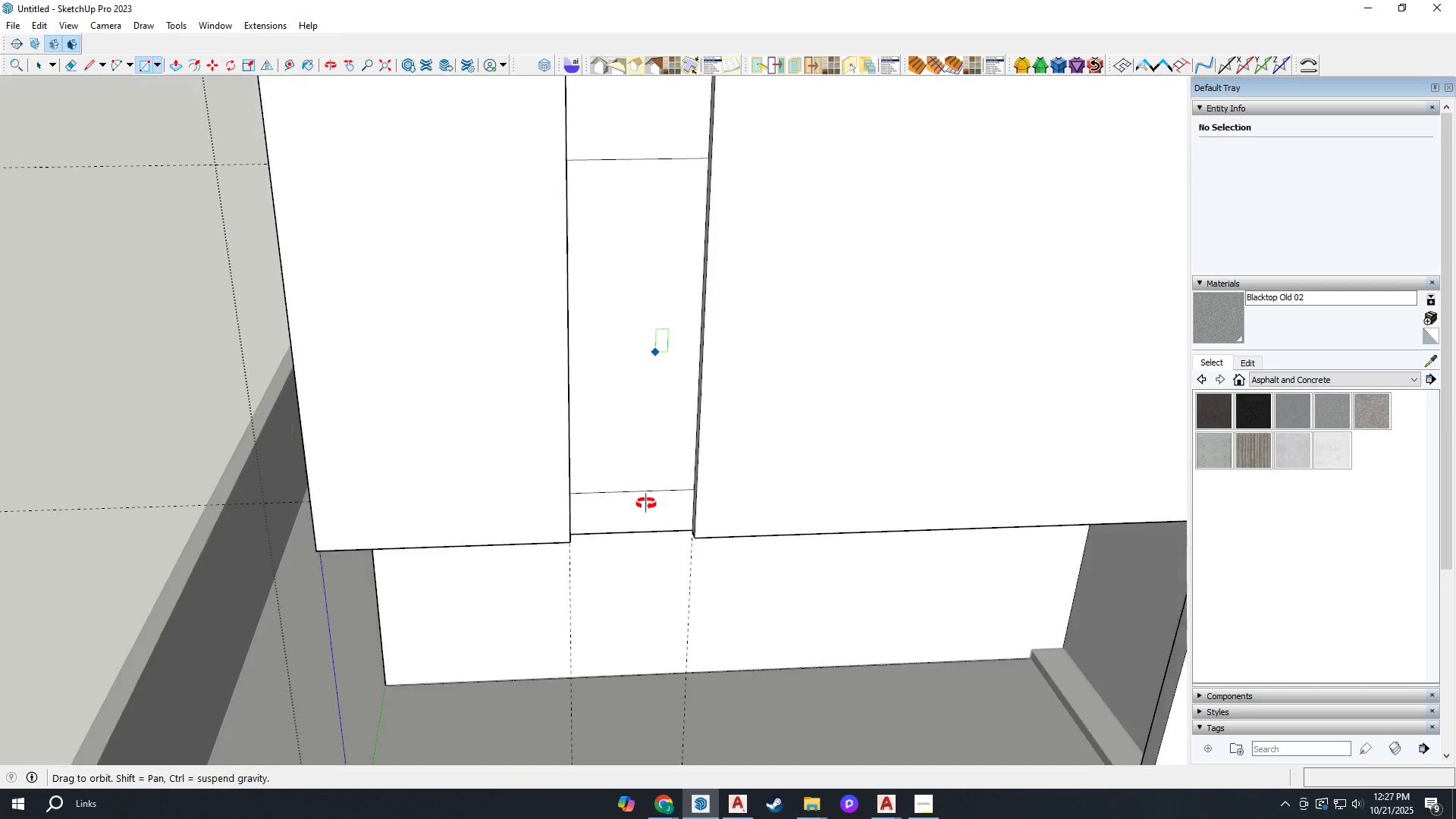 
scroll: coordinate [623, 391], scroll_direction: up, amount: 4.0
 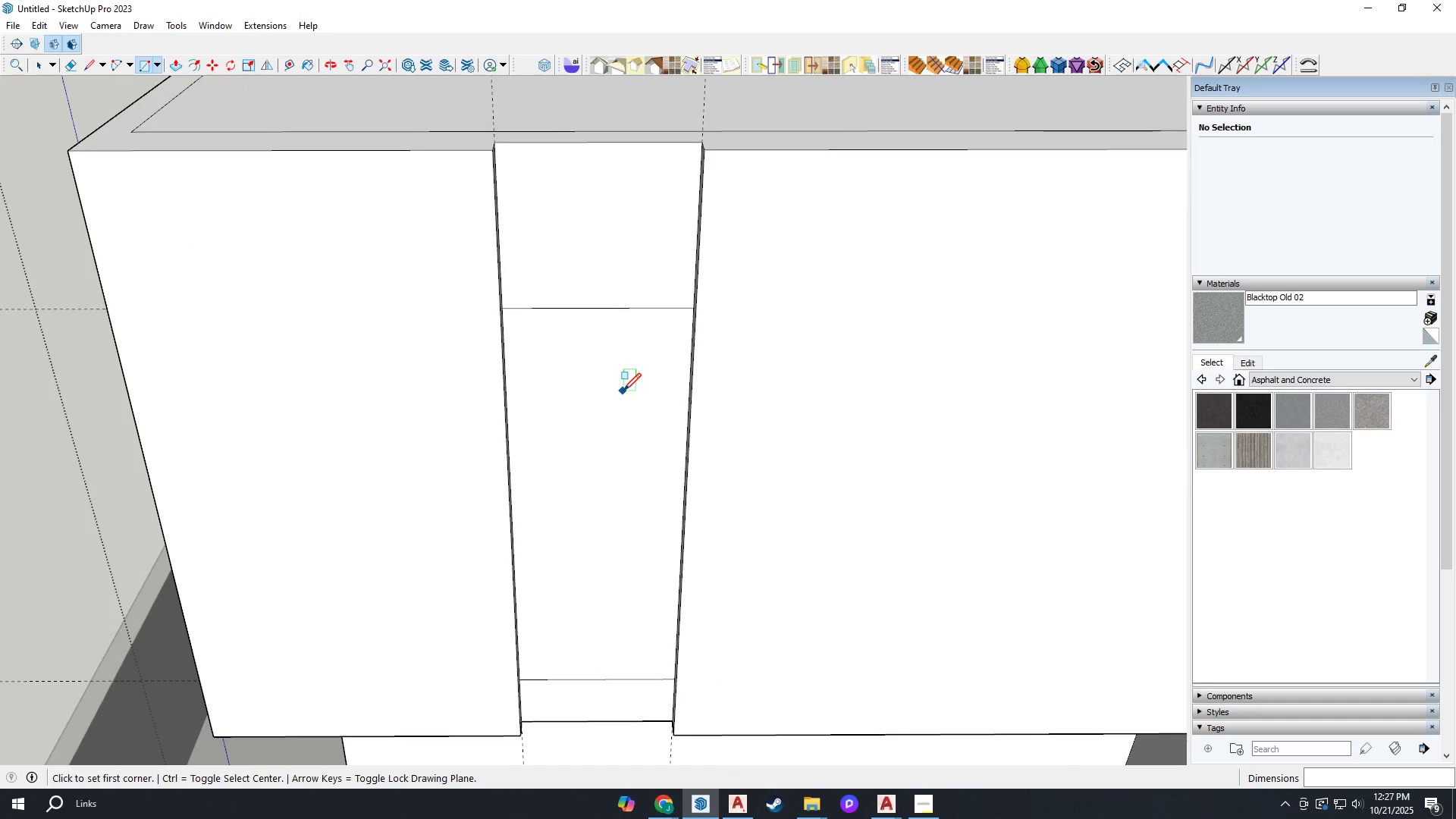 
key(F)
 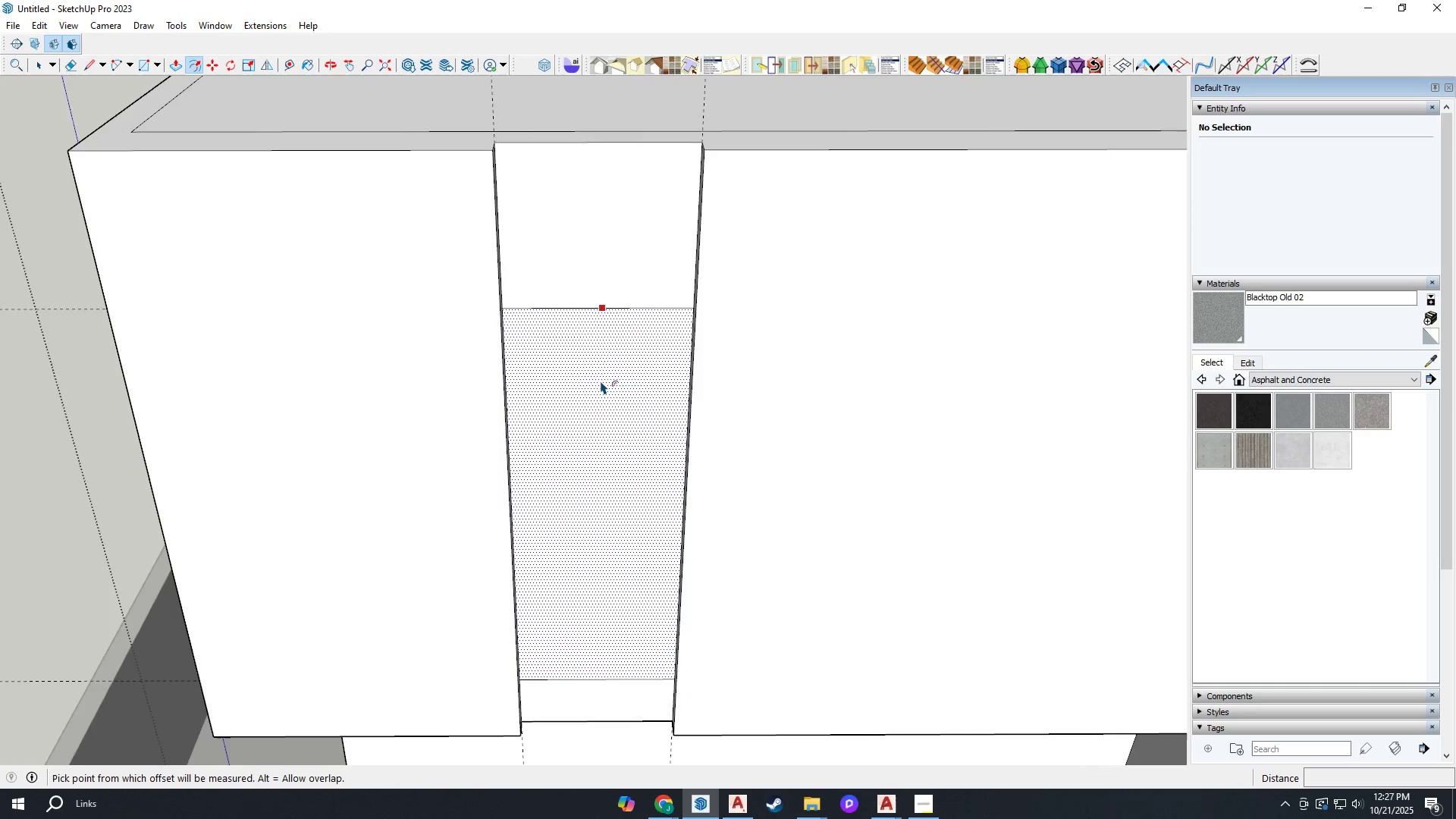 
scroll: coordinate [581, 375], scroll_direction: up, amount: 2.0
 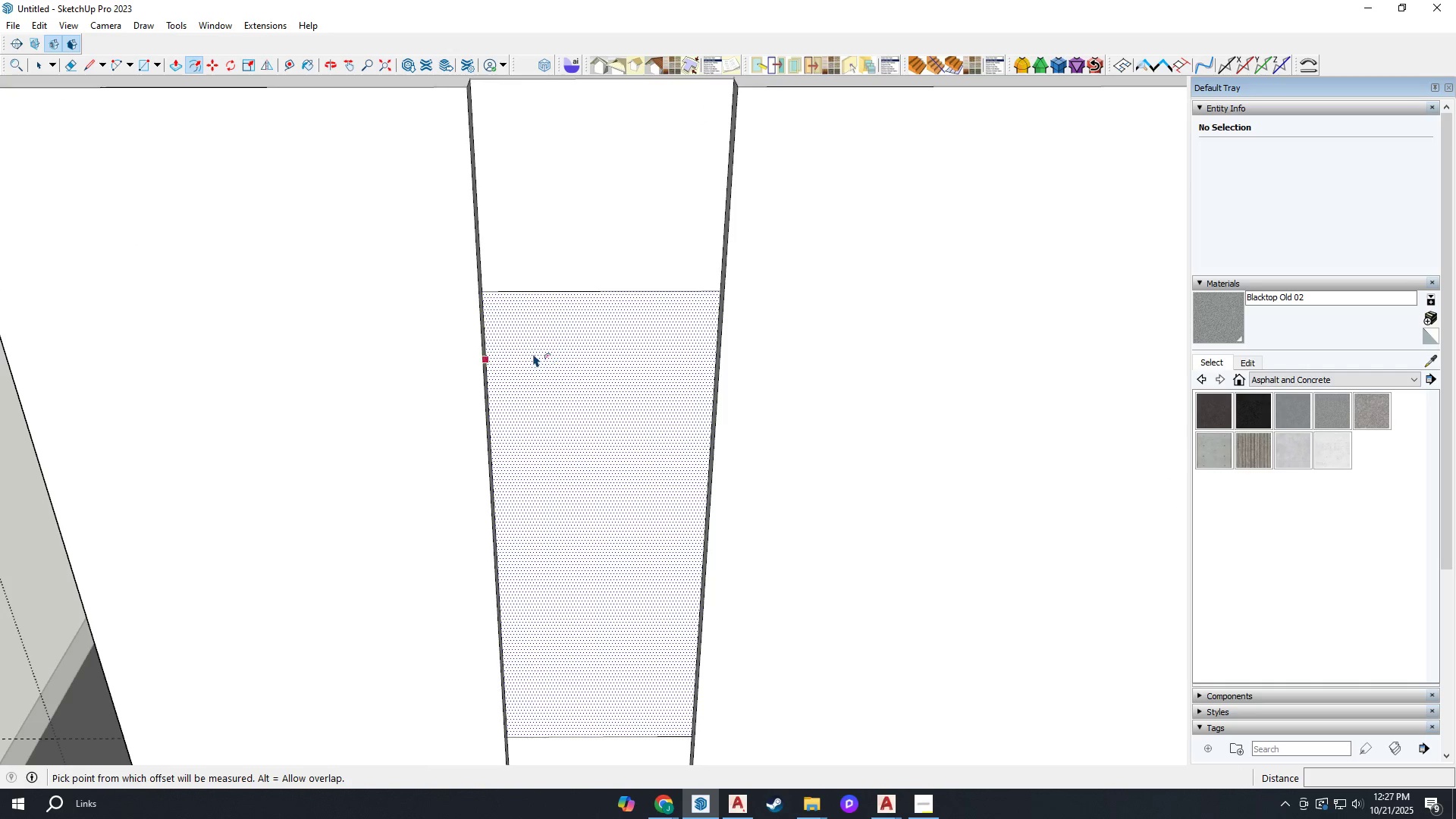 
left_click([532, 351])
 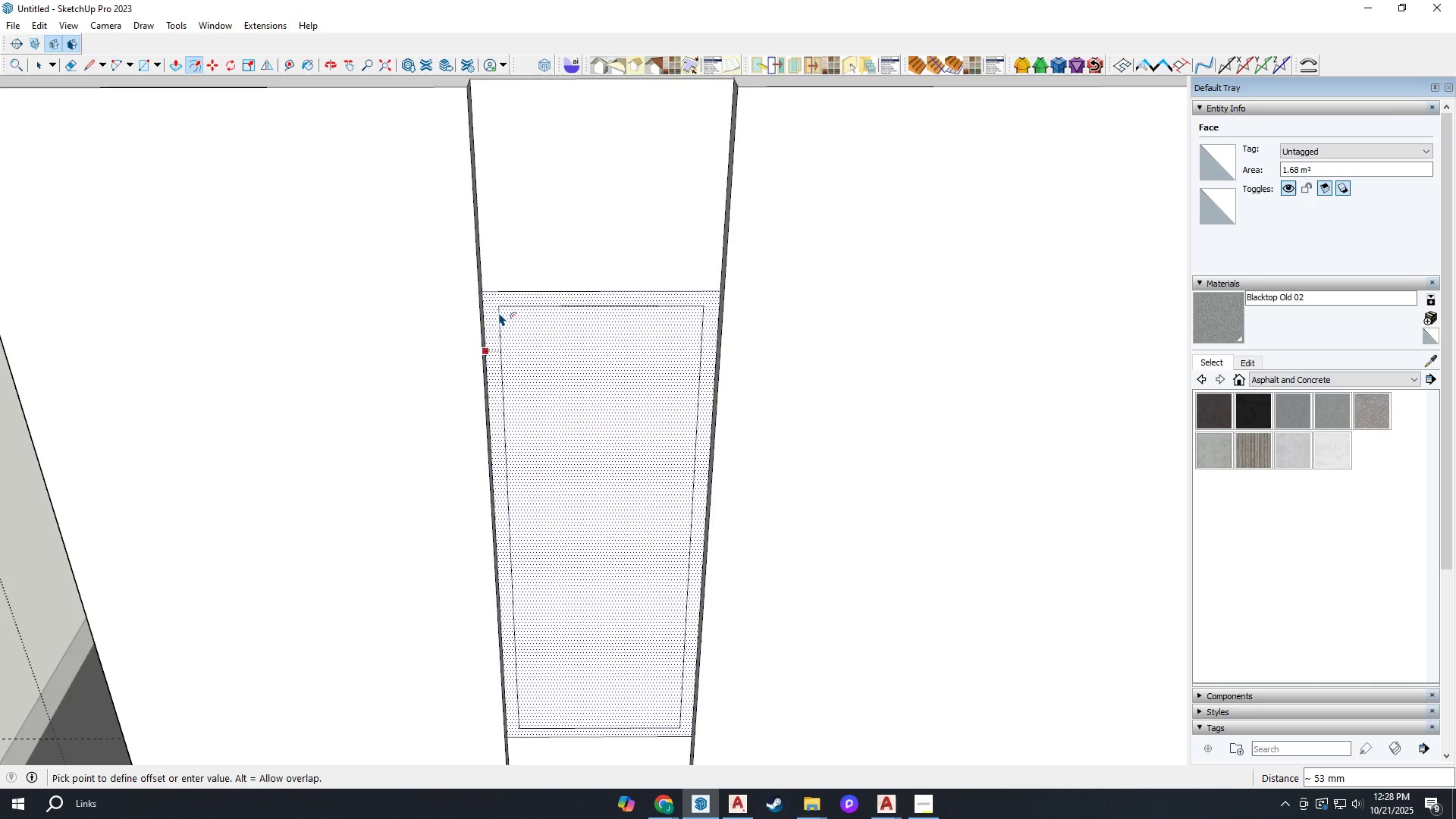 
type(50)
 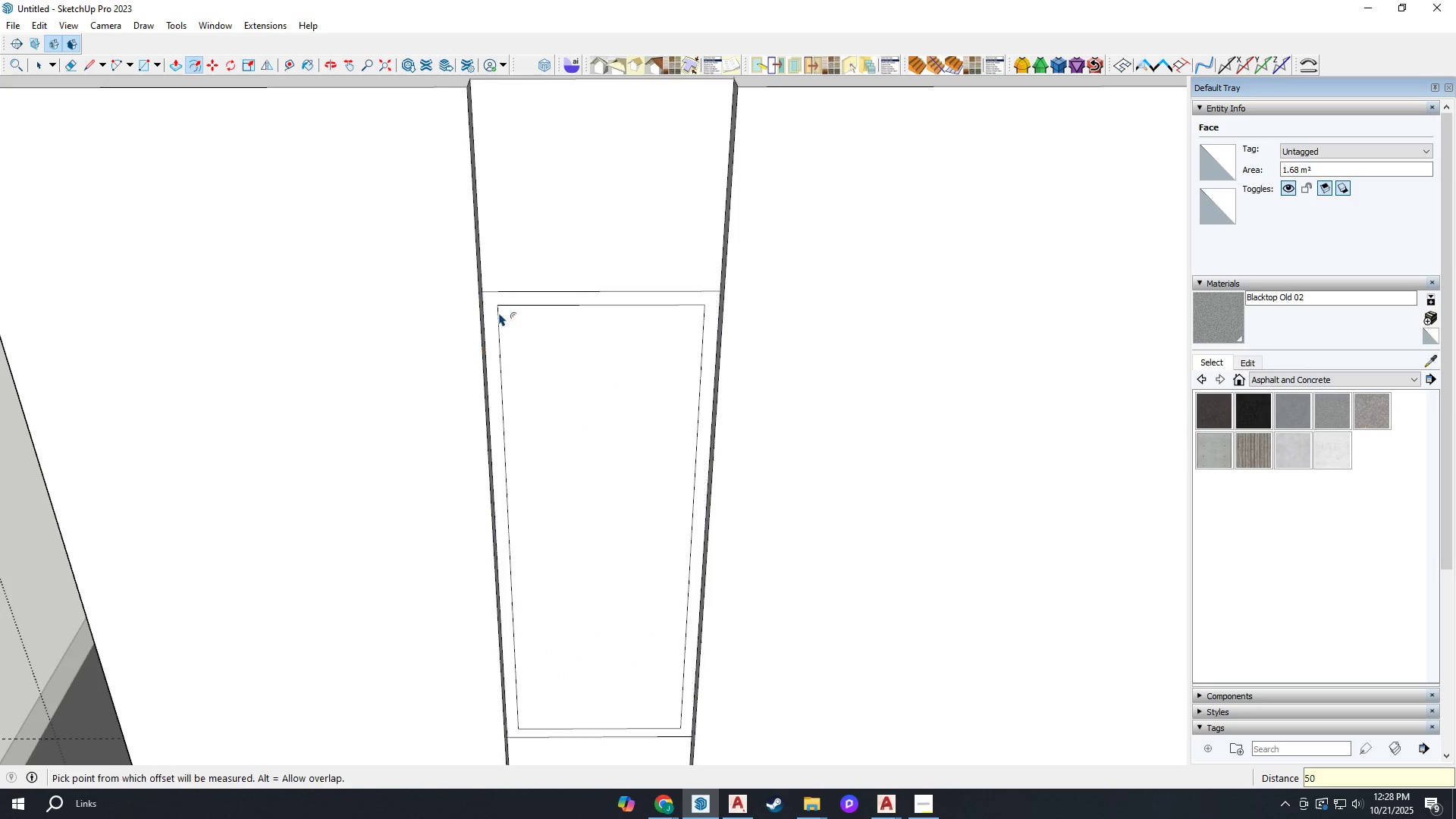 
key(Enter)
 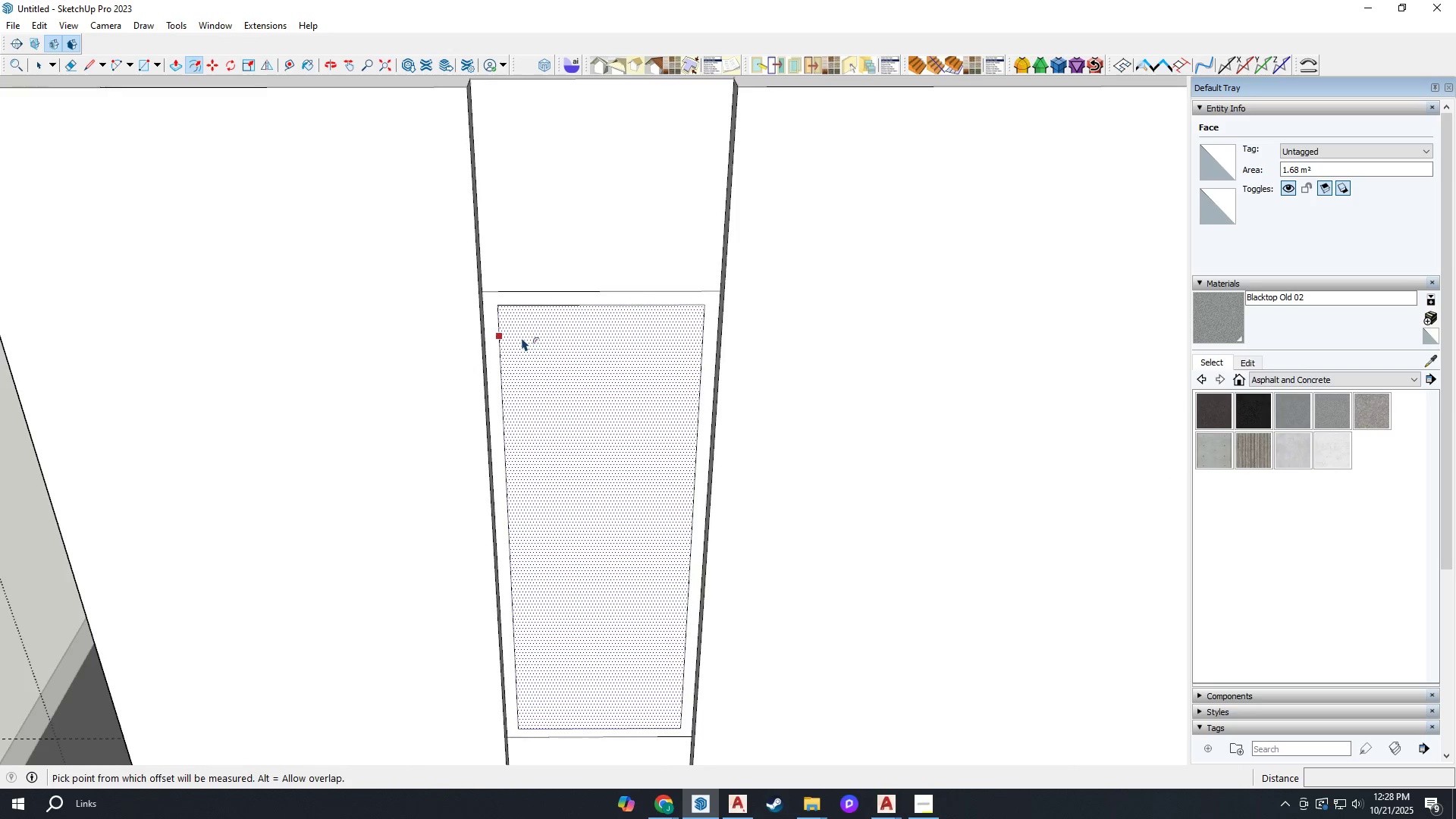 
scroll: coordinate [563, 393], scroll_direction: down, amount: 4.0
 